 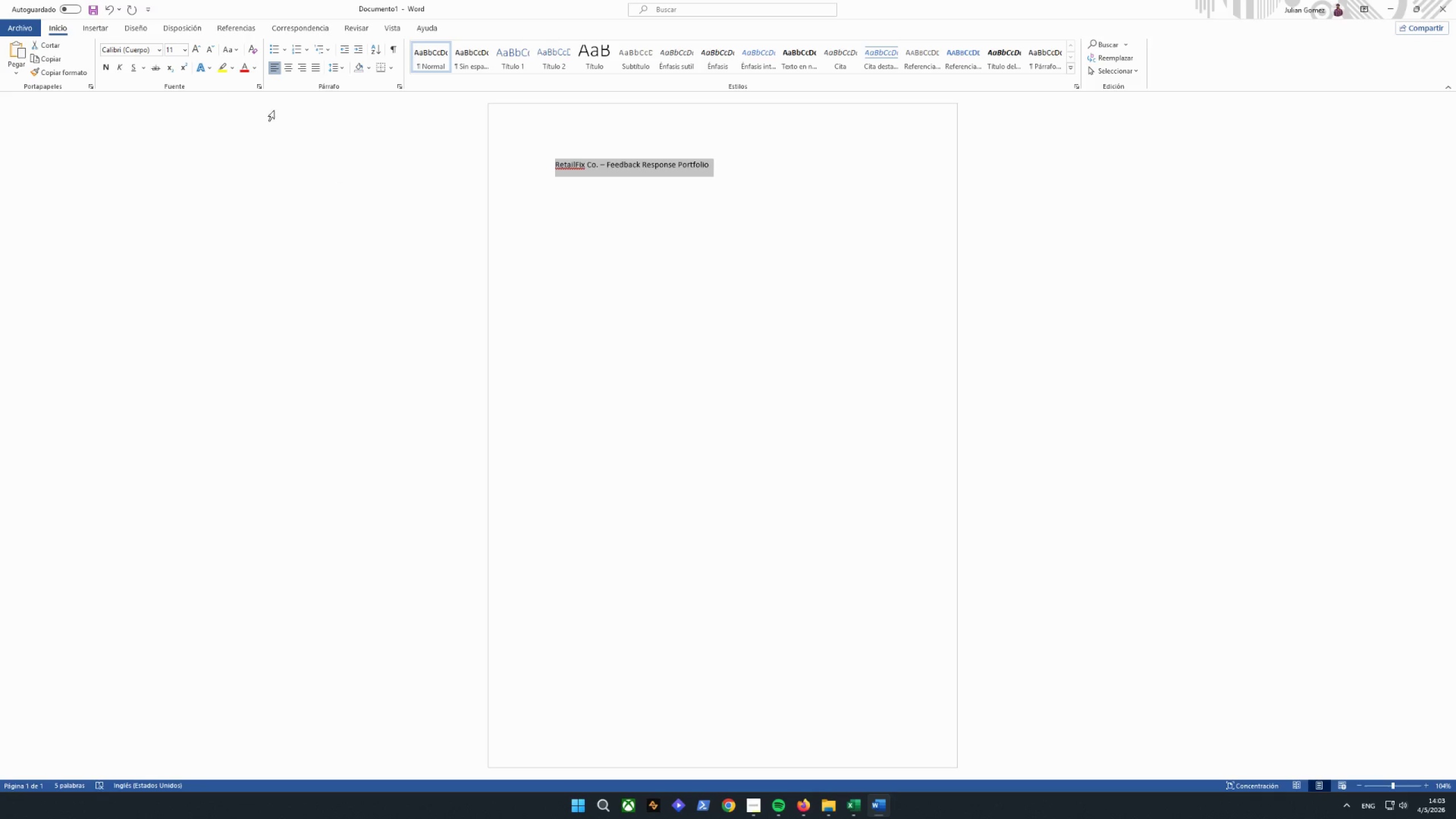 
left_click([159, 55])
 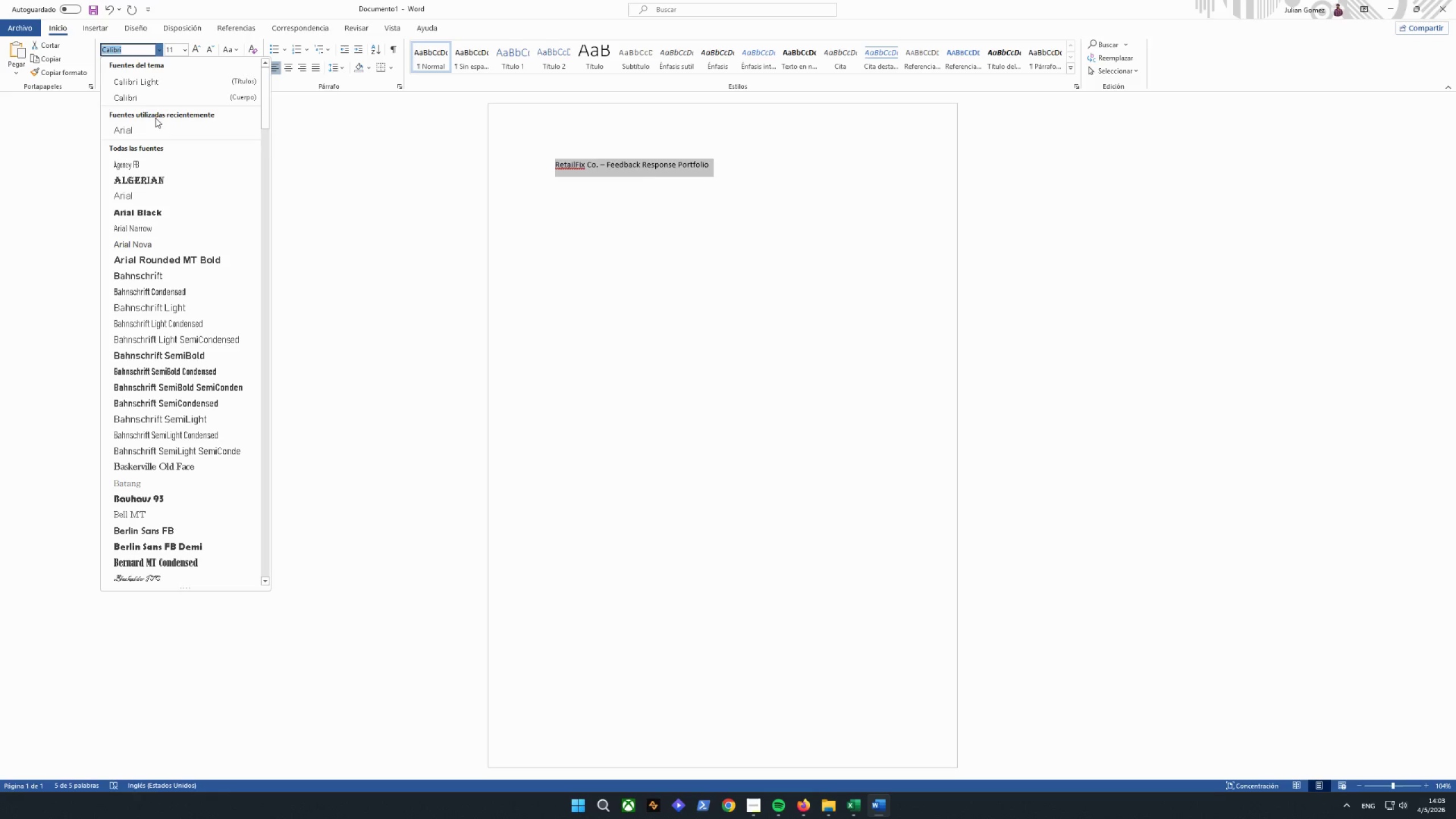 
left_click([146, 125])
 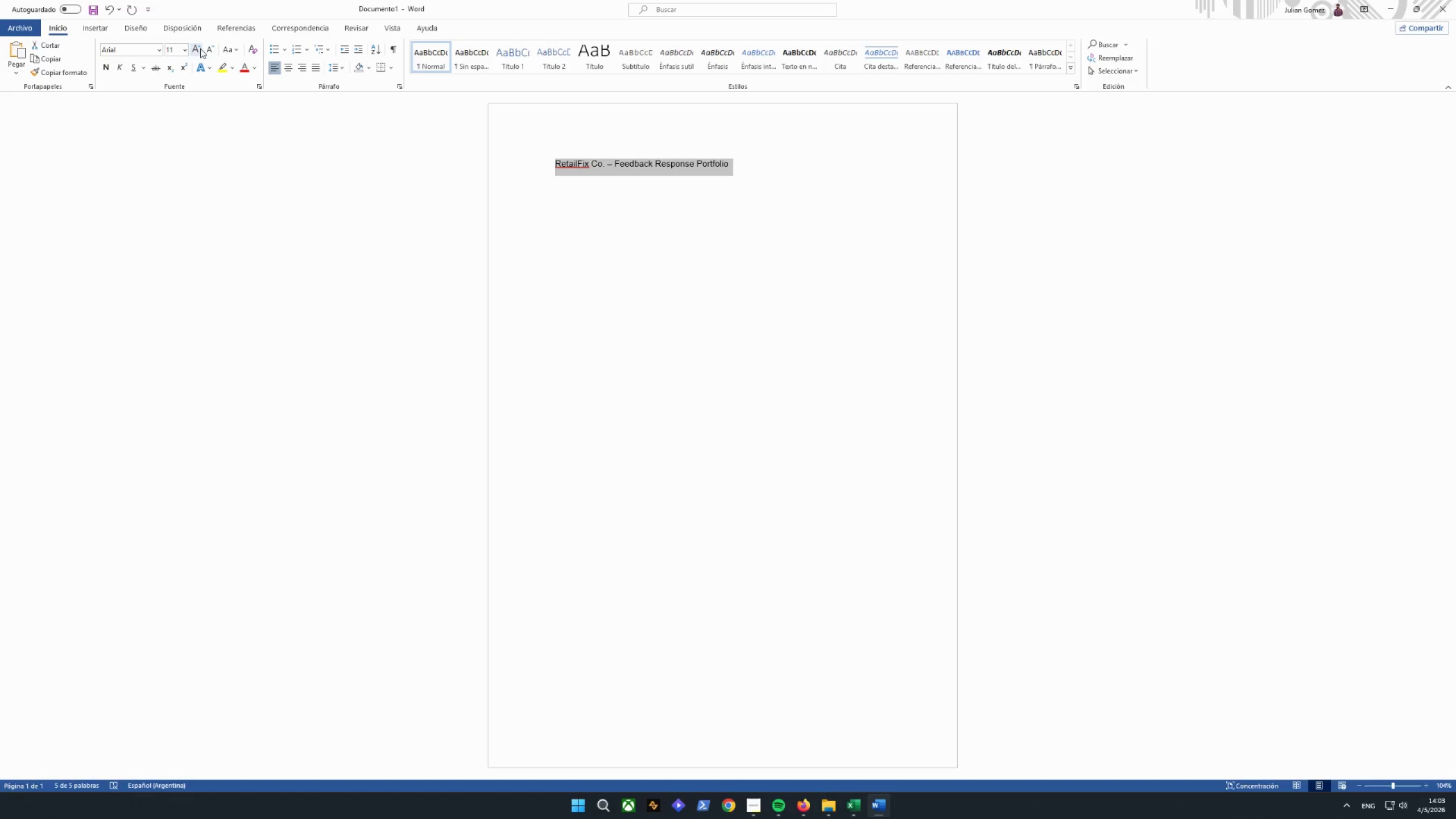 
double_click([198, 48])
 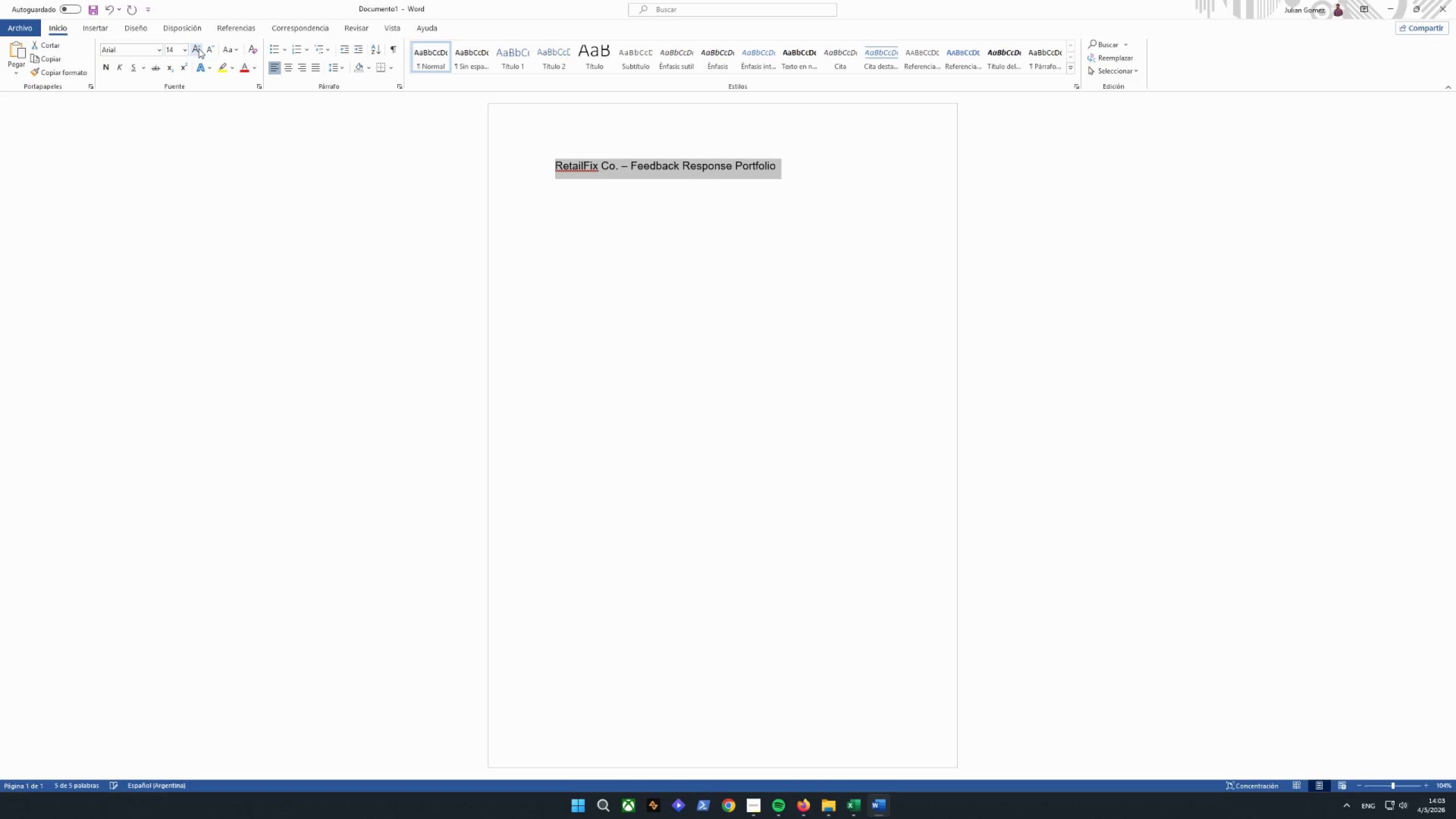 
triple_click([198, 48])
 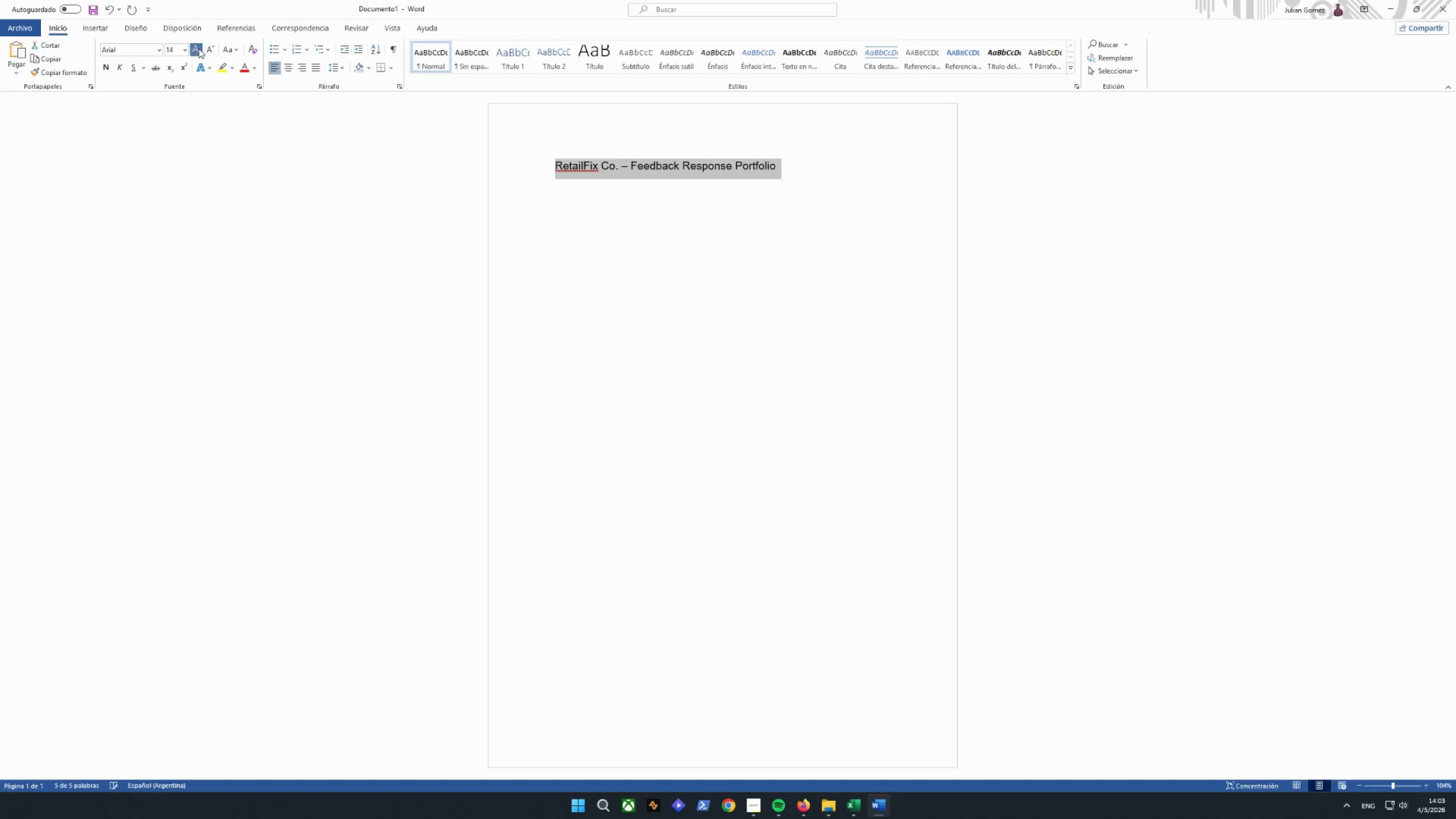 
triple_click([198, 48])
 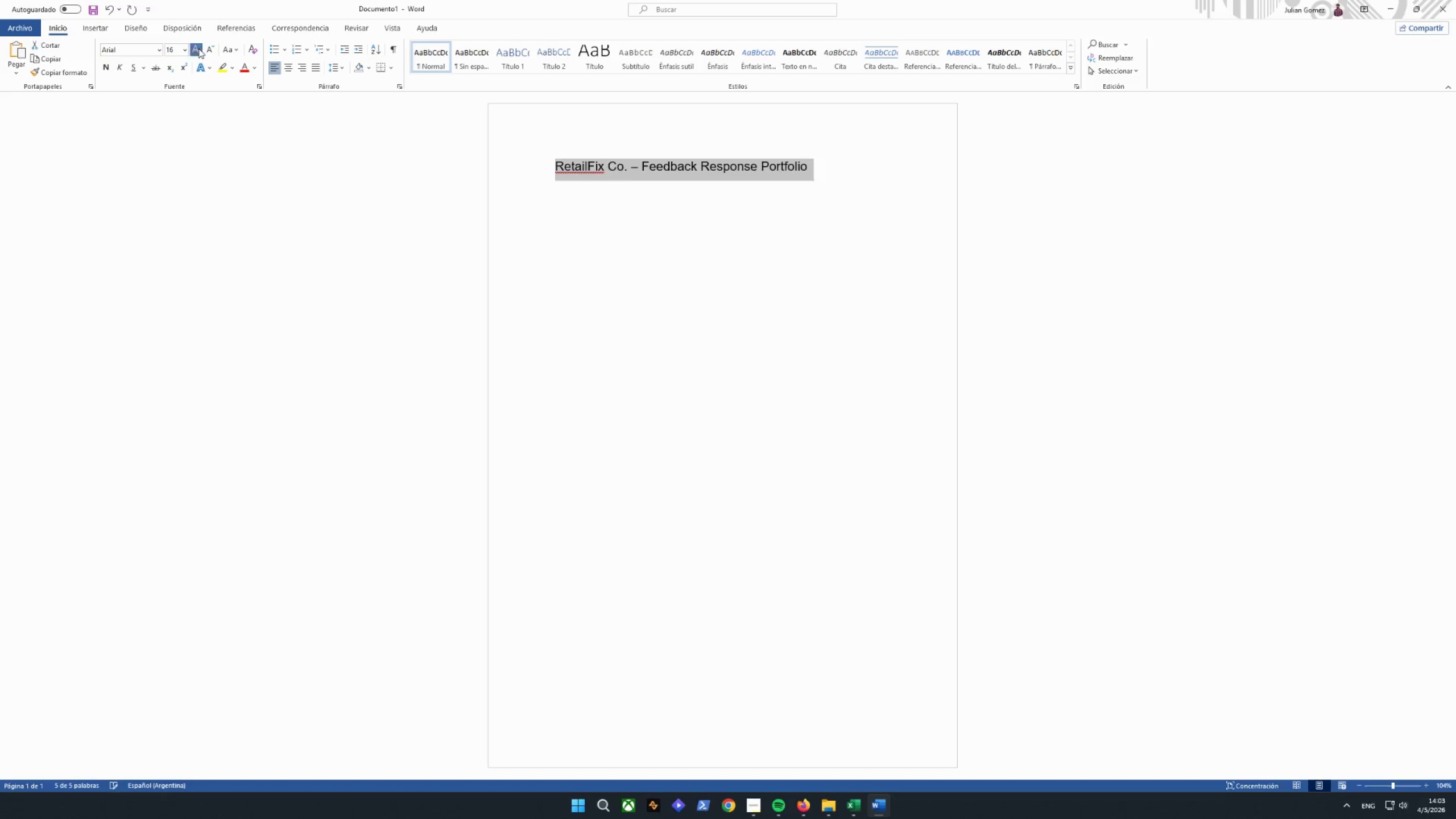 
triple_click([198, 48])
 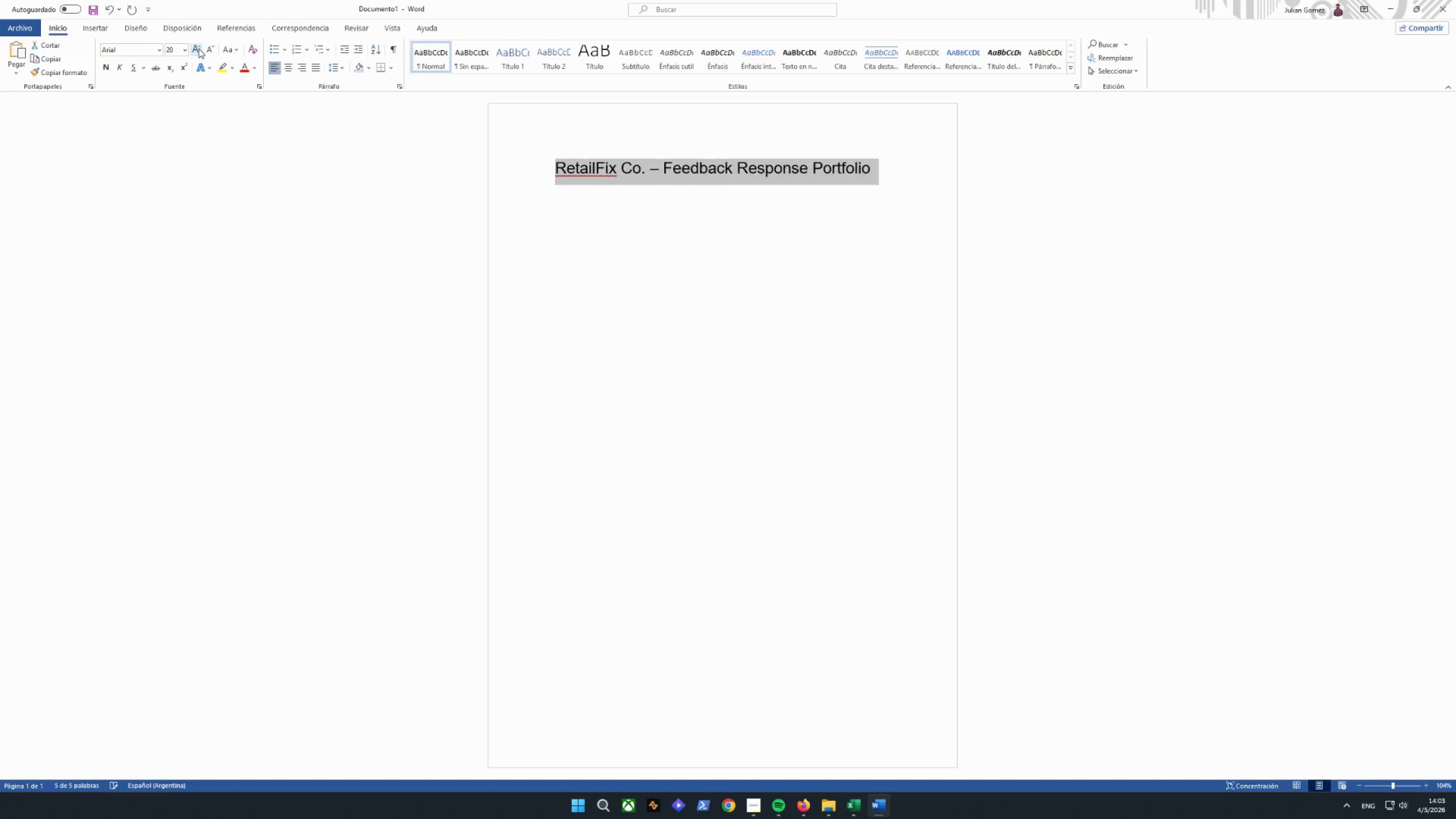 
triple_click([198, 48])
 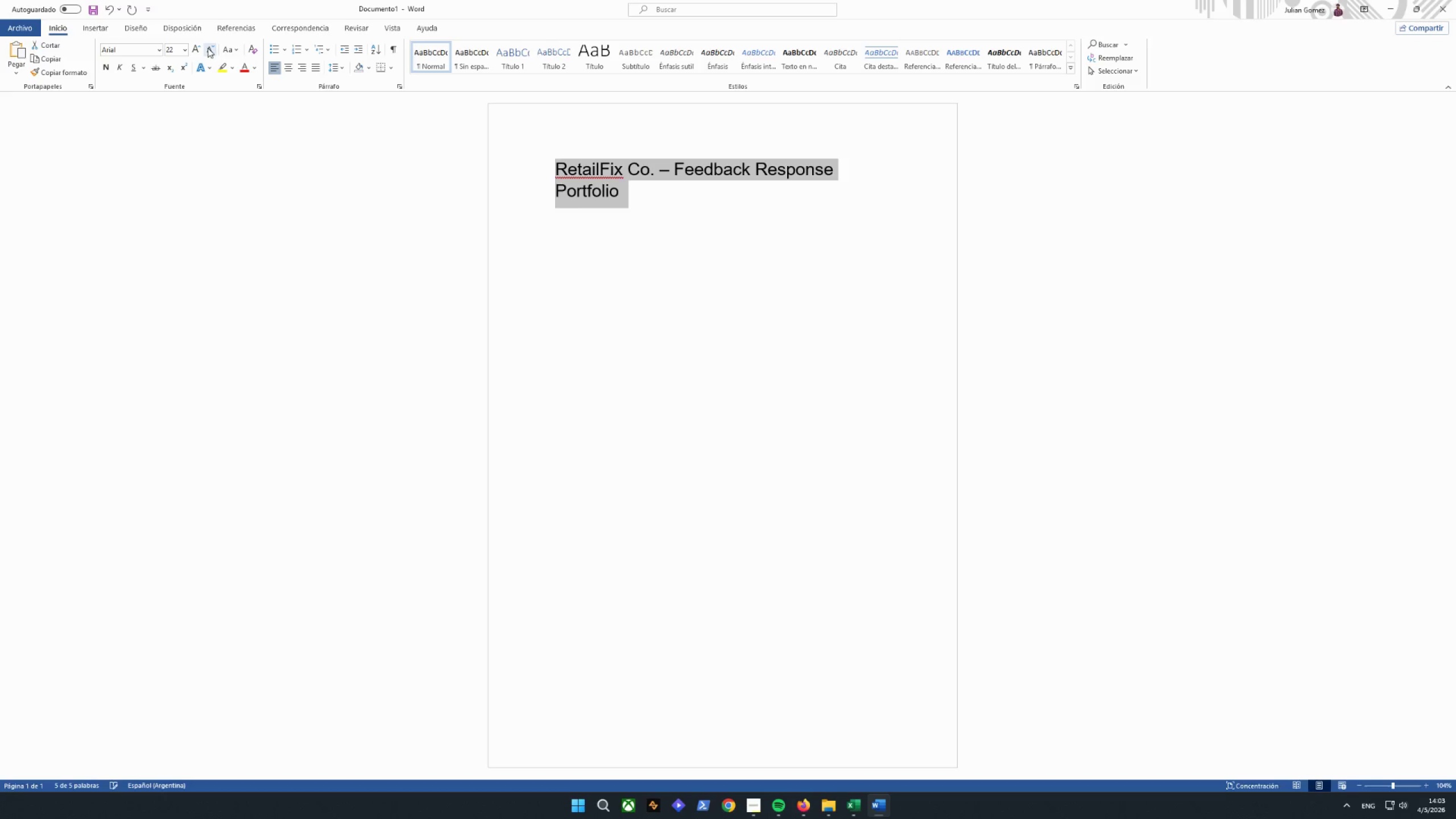 
left_click([210, 48])
 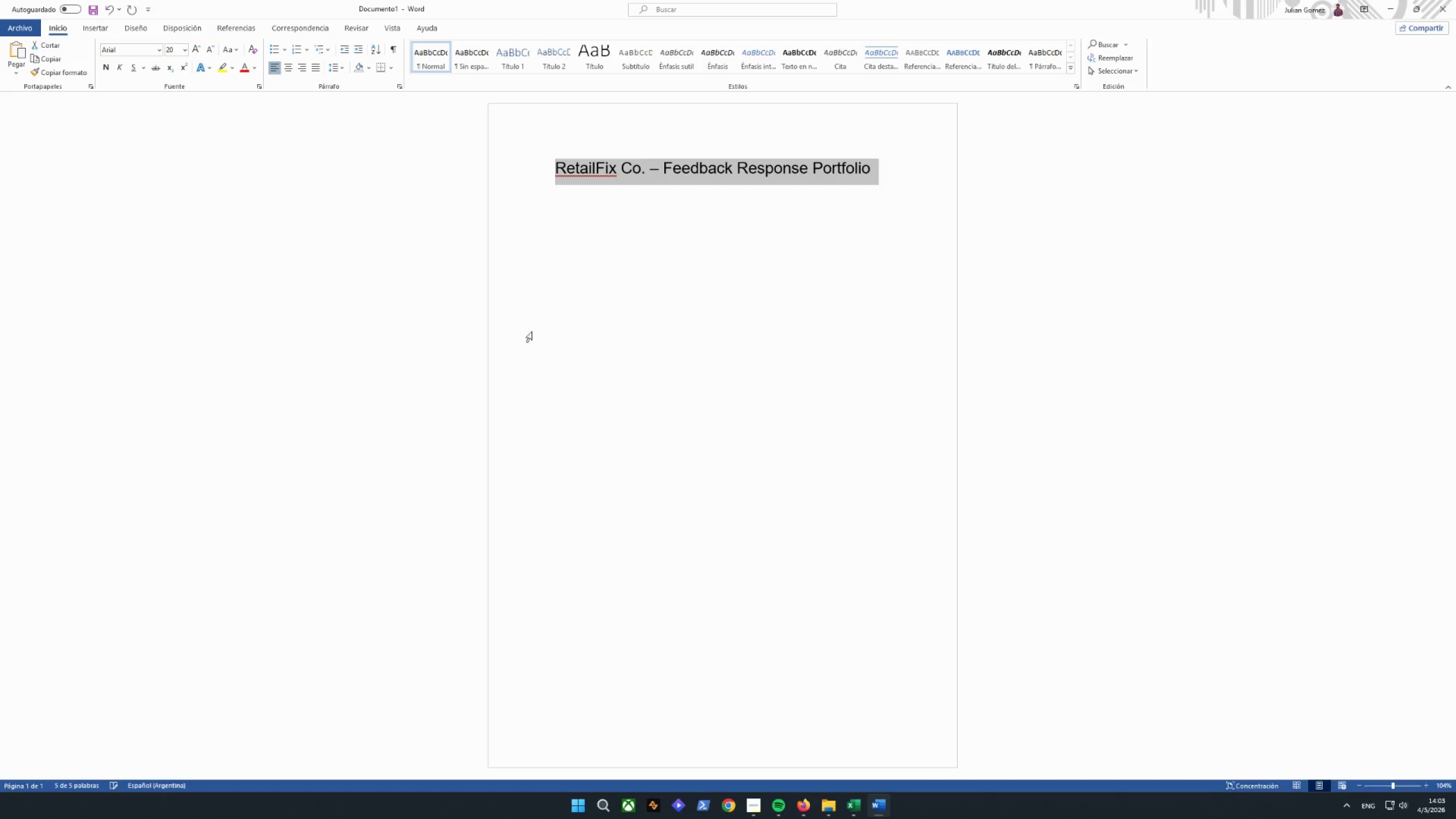 
left_click([661, 301])
 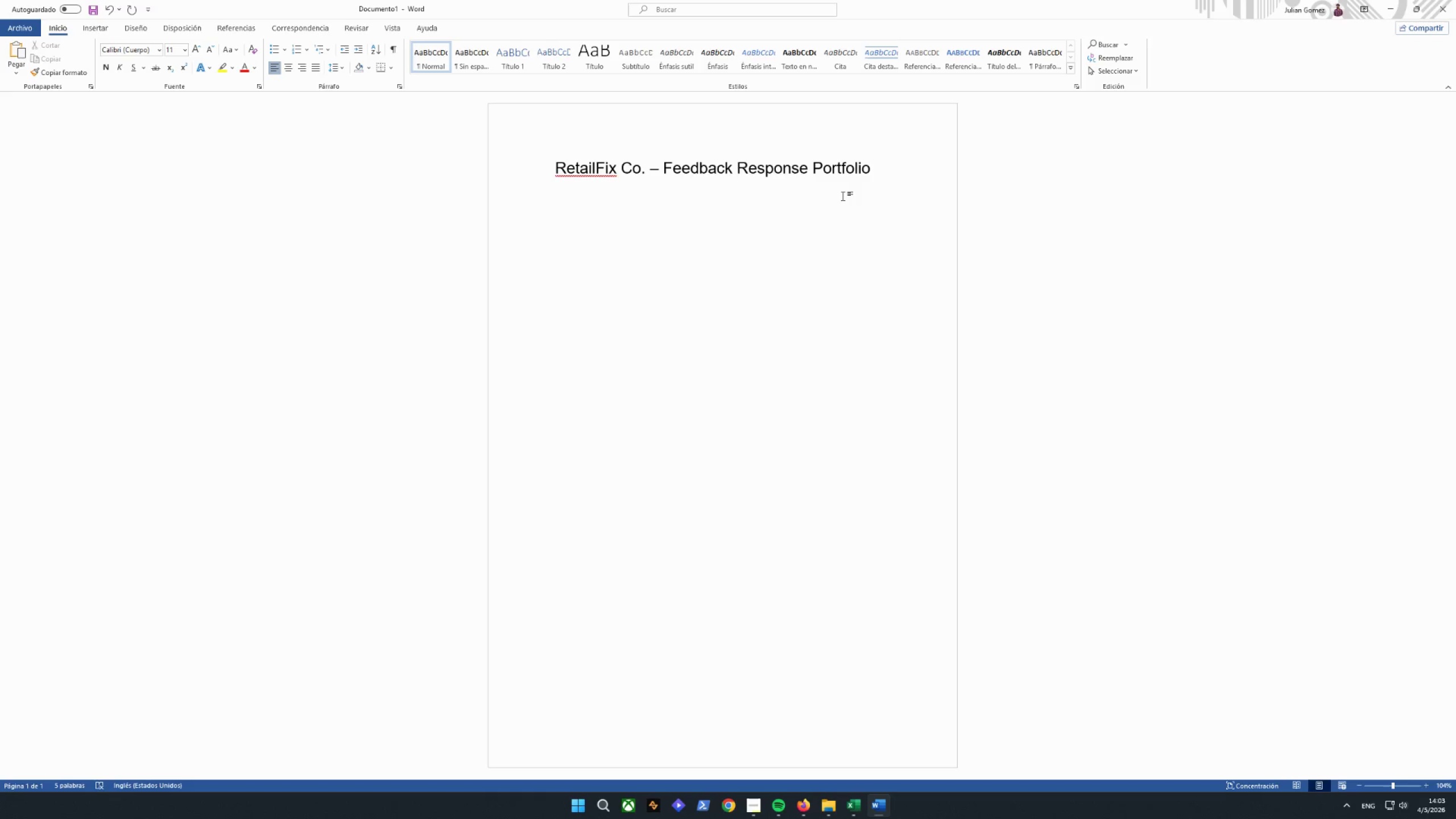 
left_click_drag(start_coordinate=[882, 168], to_coordinate=[485, 173])
 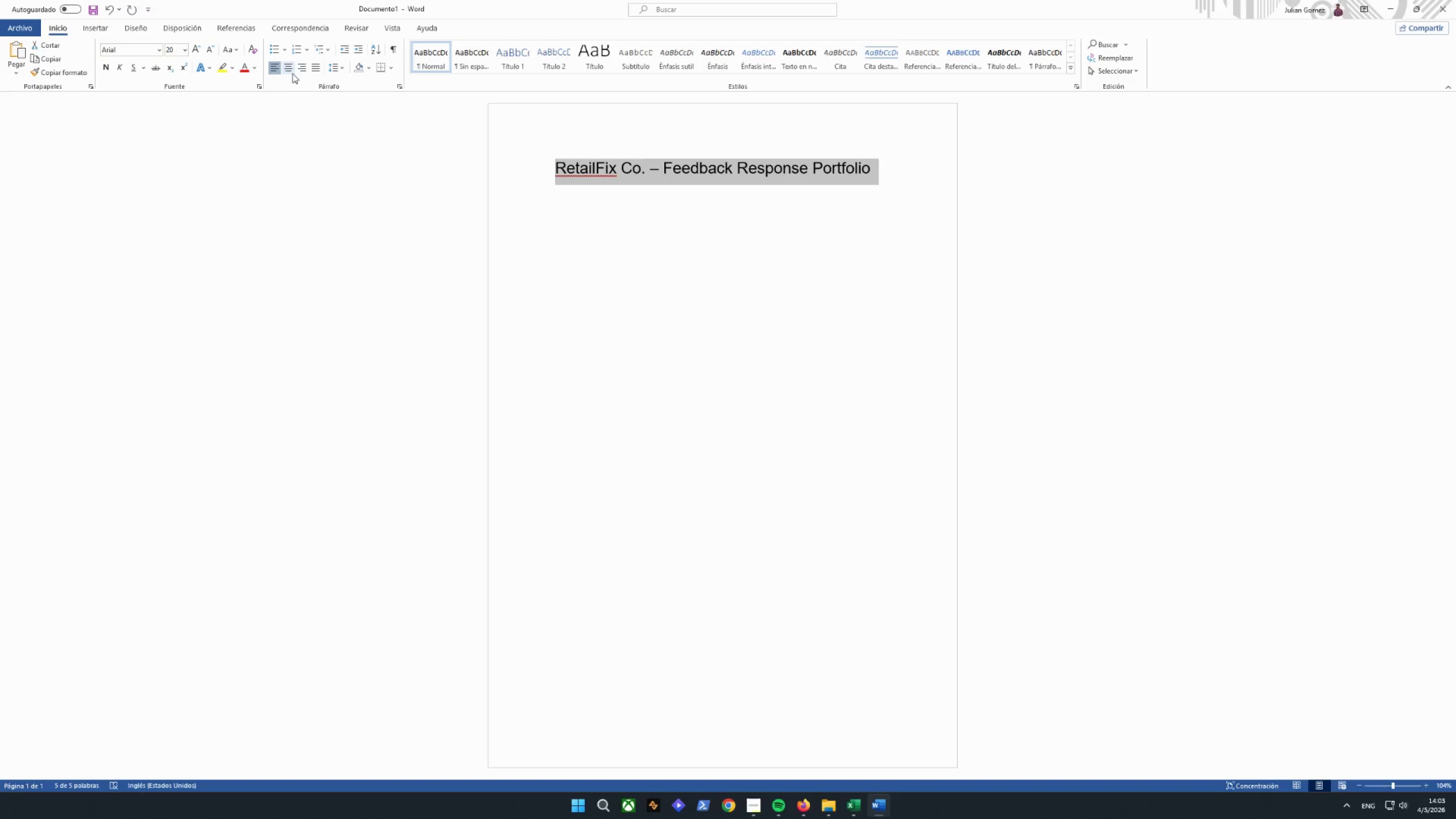 
left_click([287, 69])
 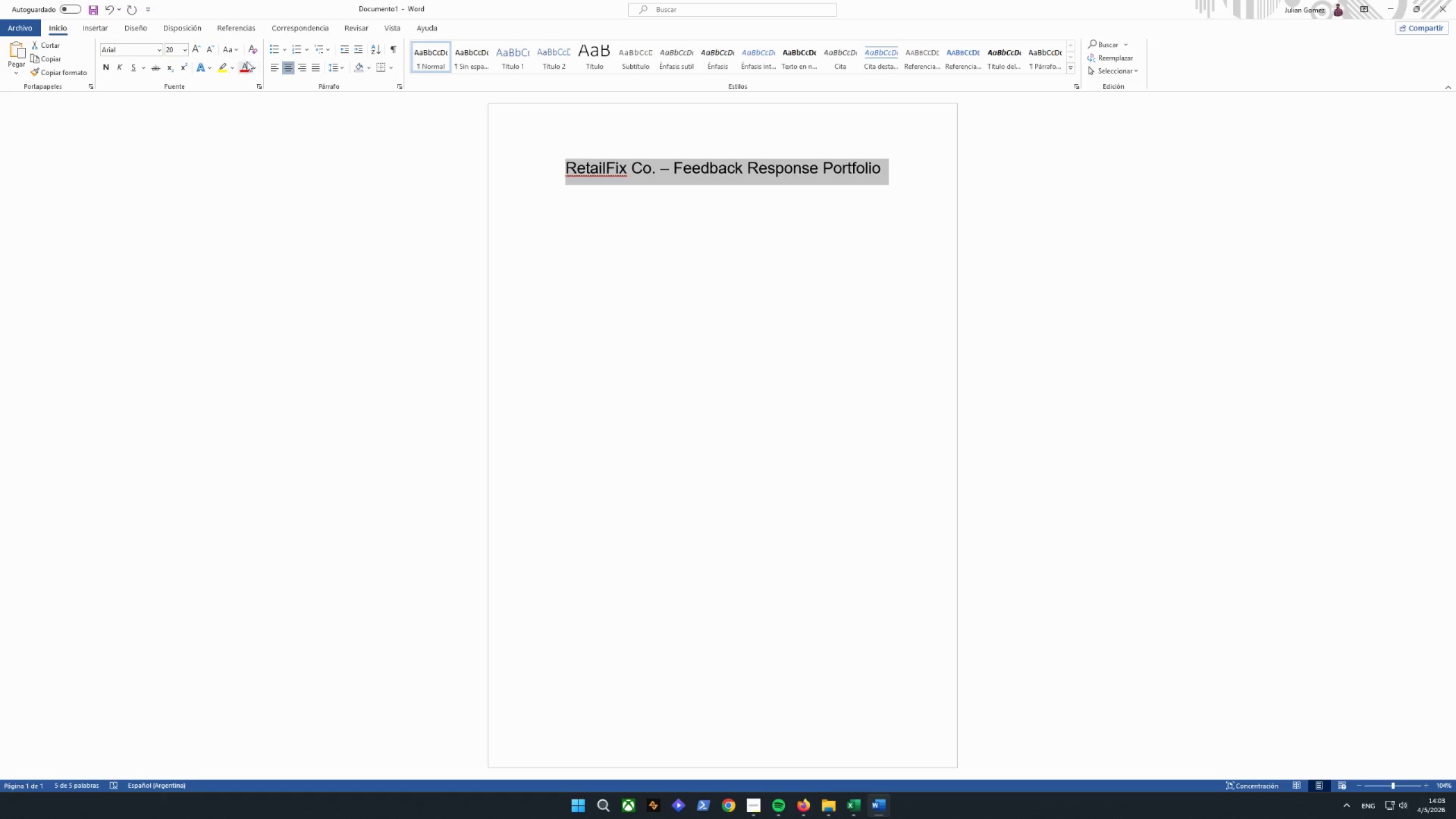 
left_click([256, 65])
 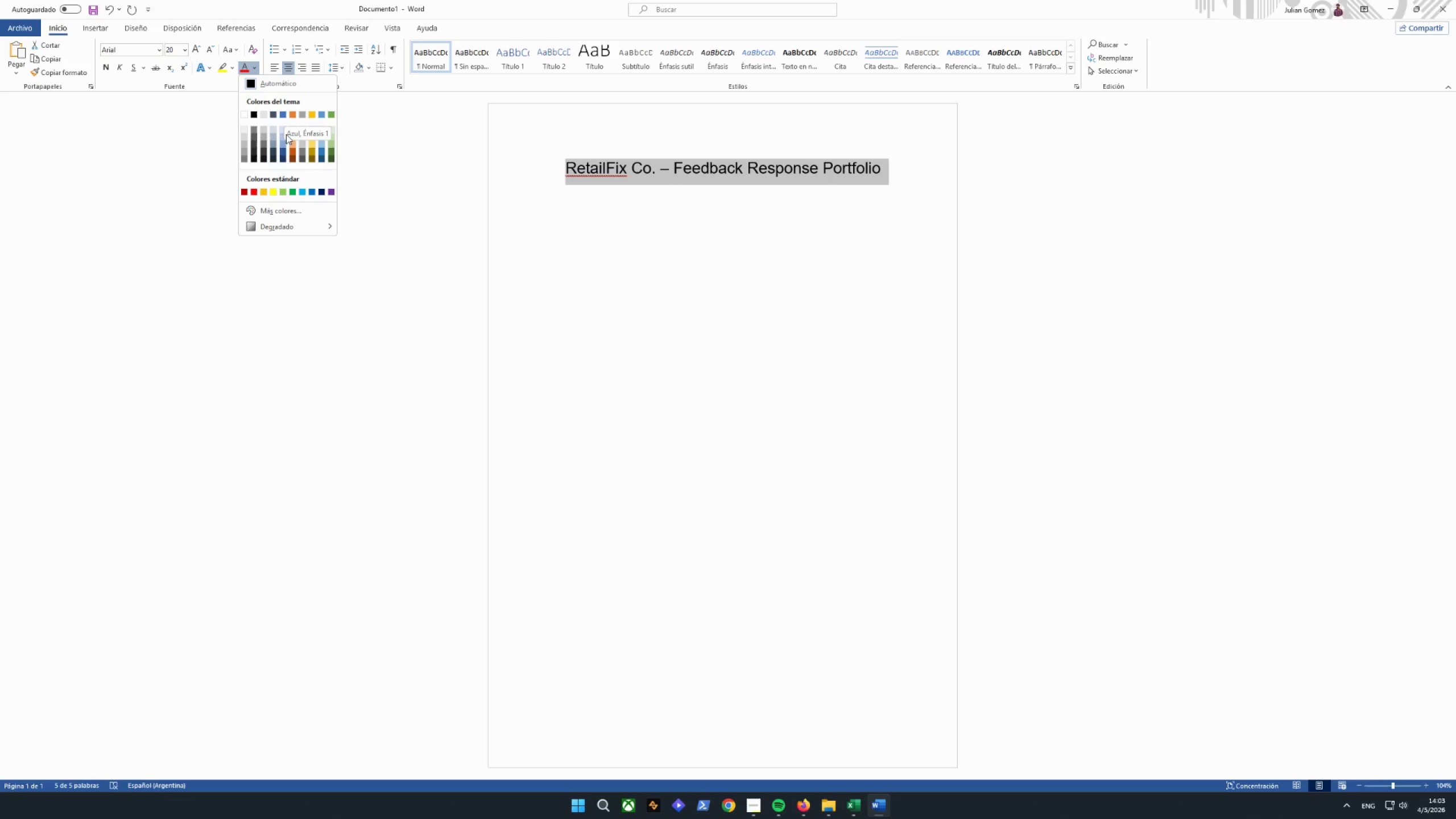 
left_click([283, 159])
 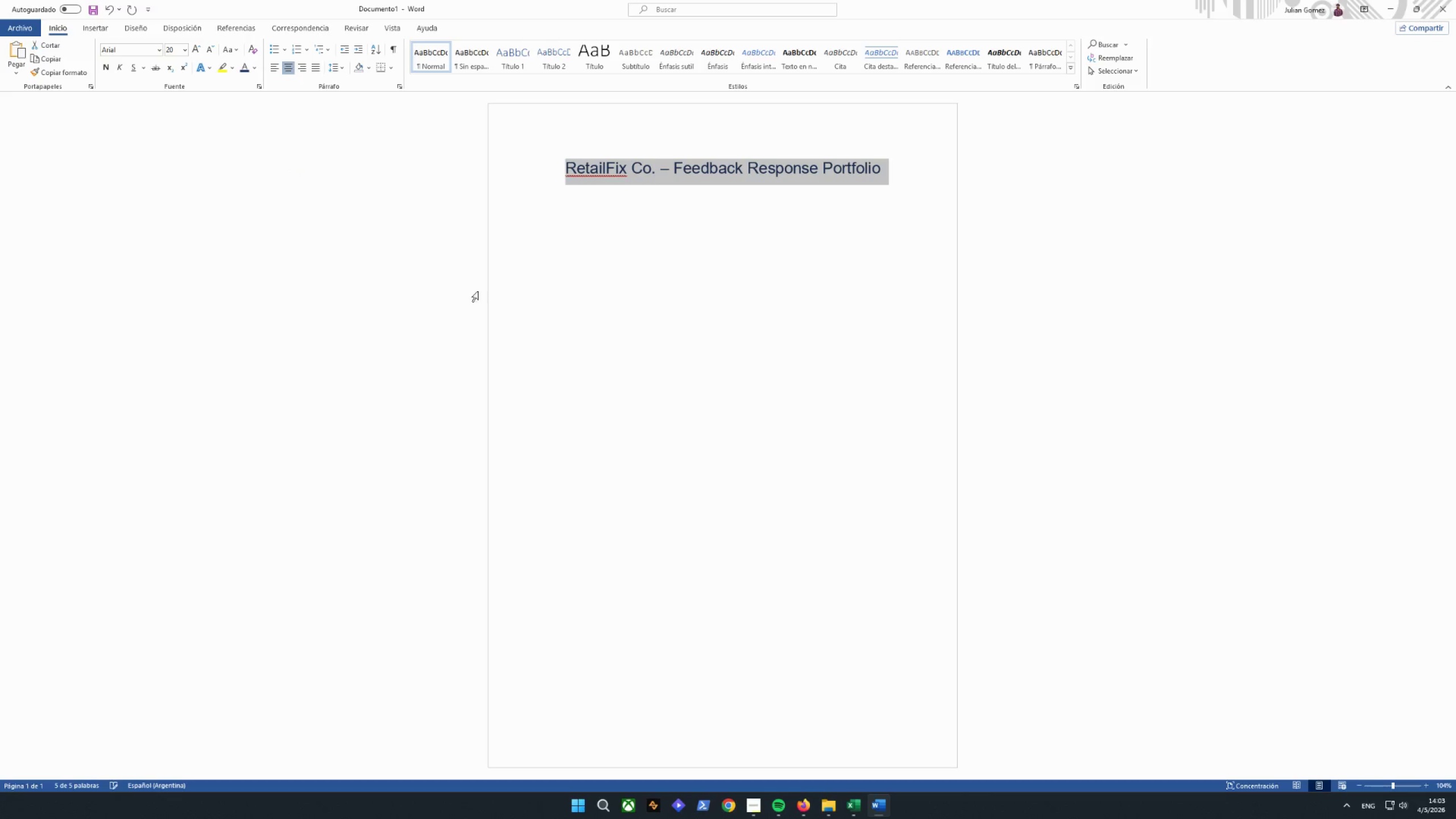 
left_click_drag(start_coordinate=[725, 312], to_coordinate=[719, 311])
 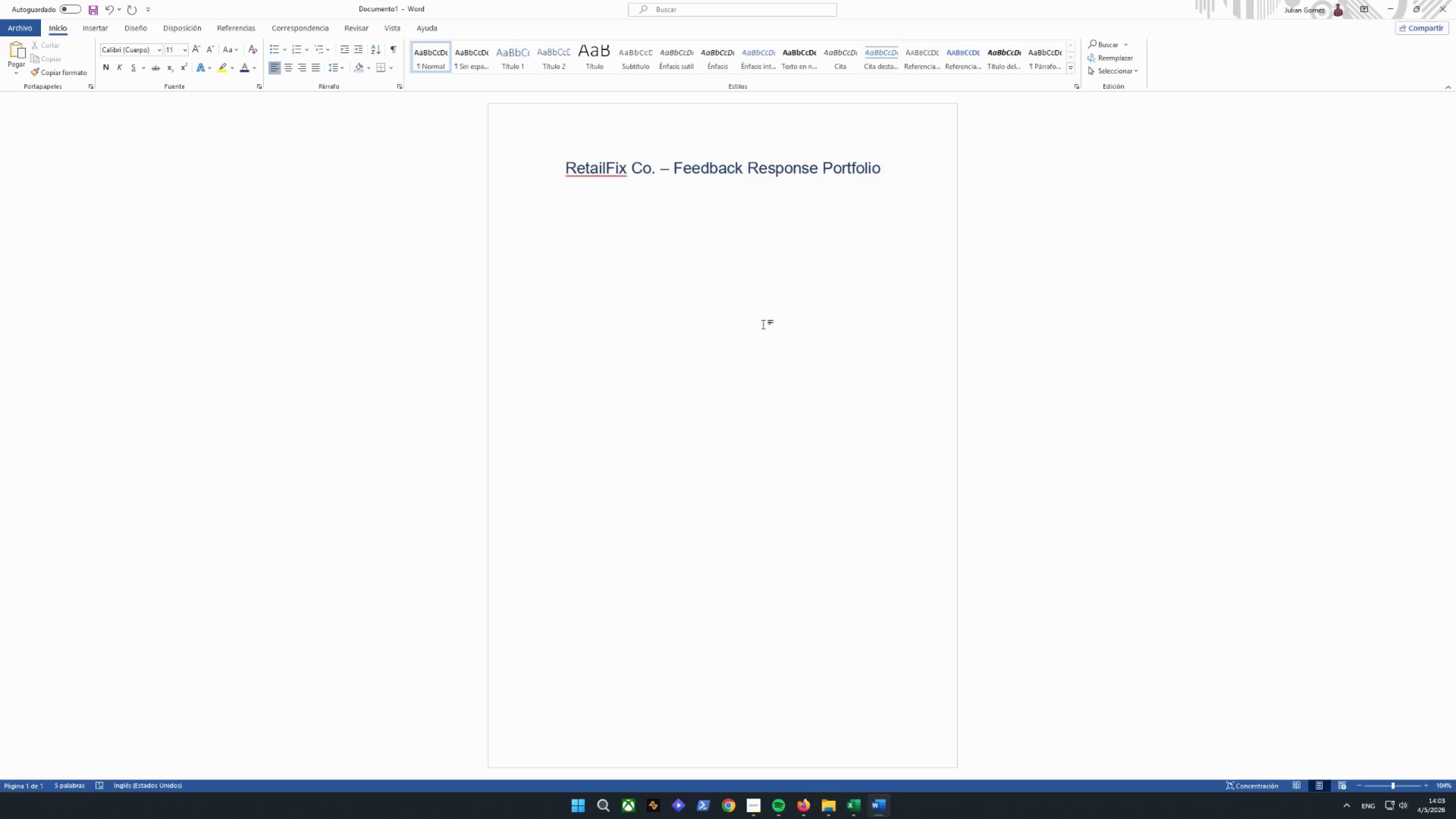 
wait(7.39)
 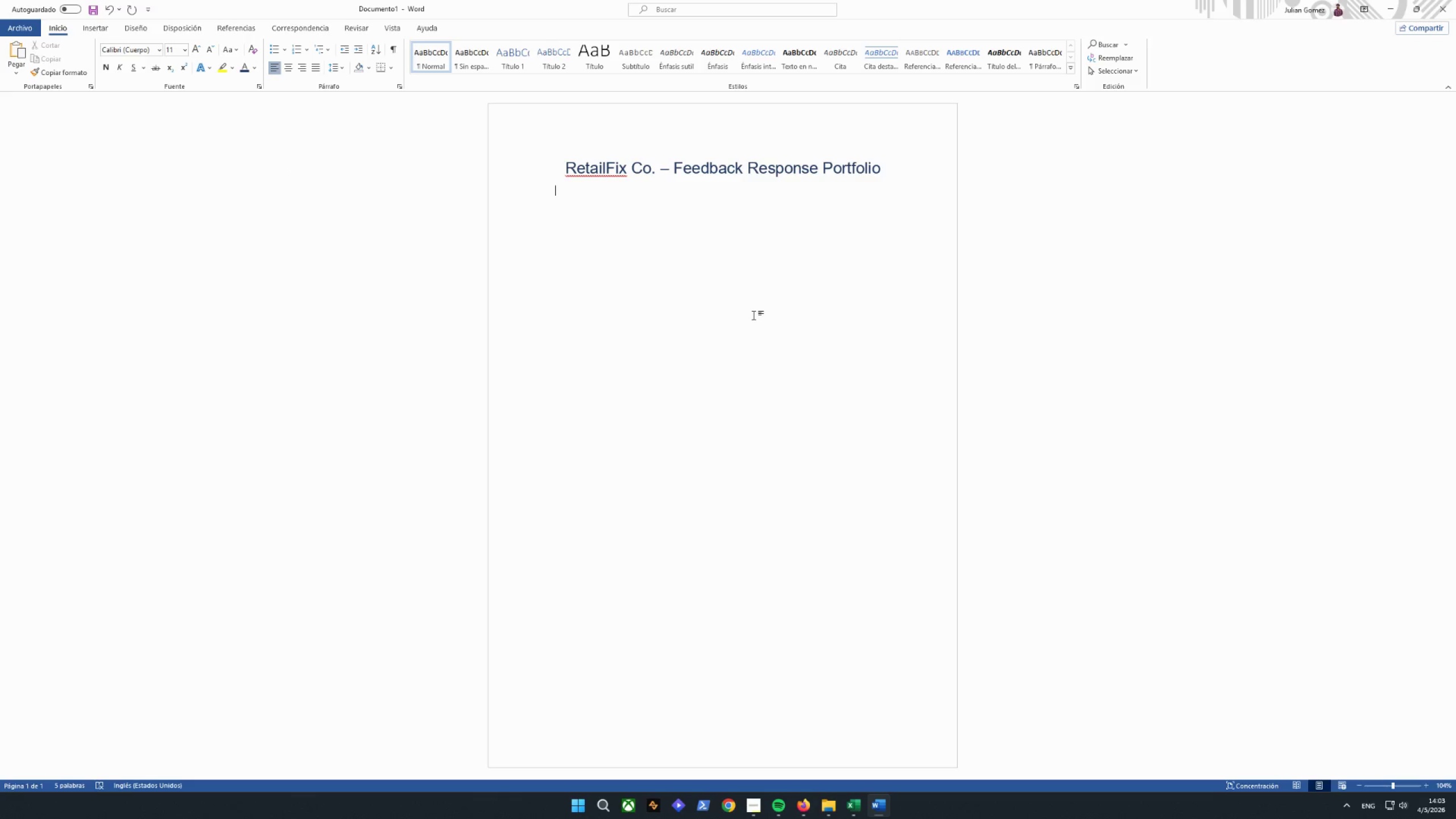 
left_click([625, 254])
 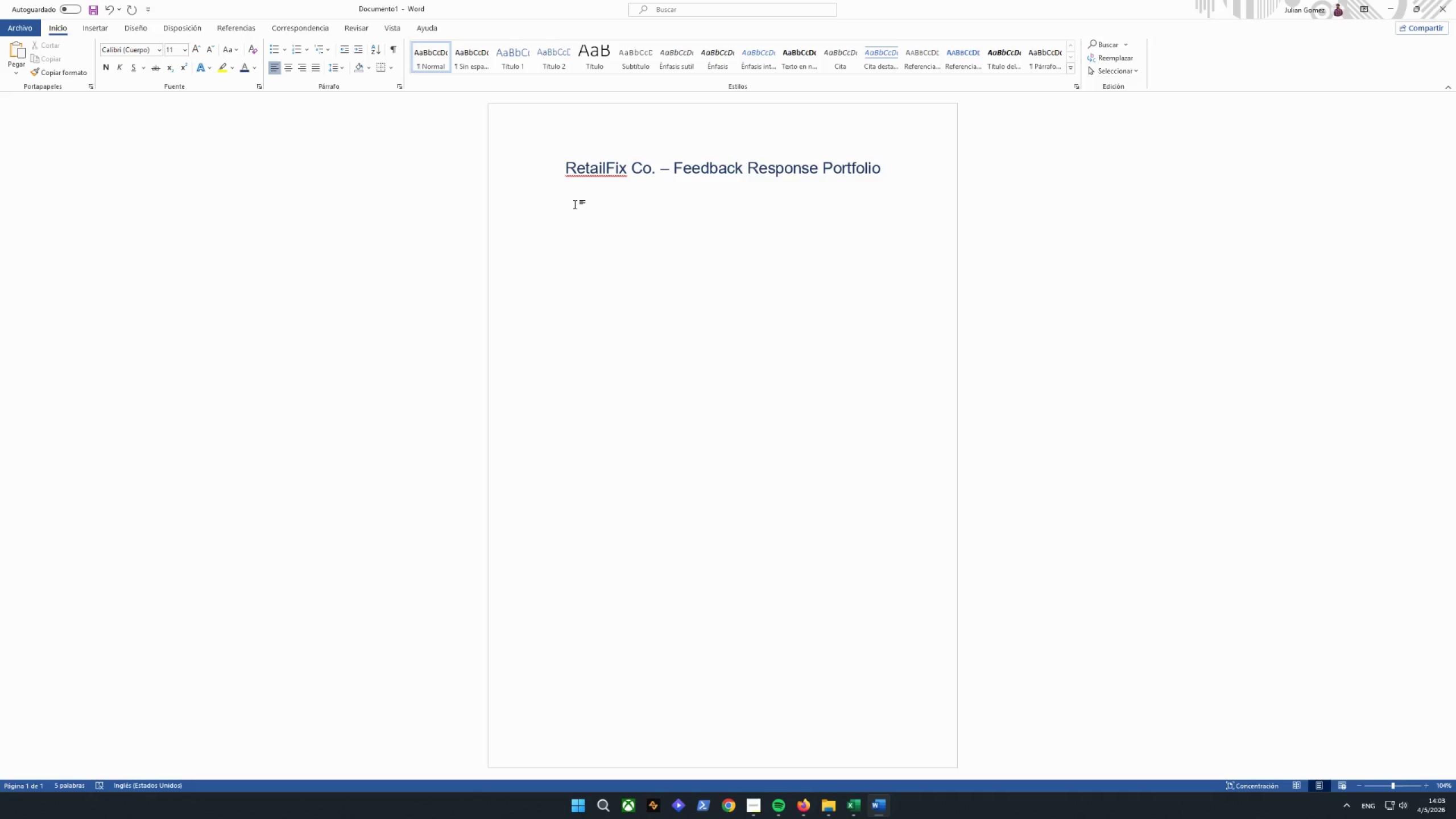 
key(Tab)
 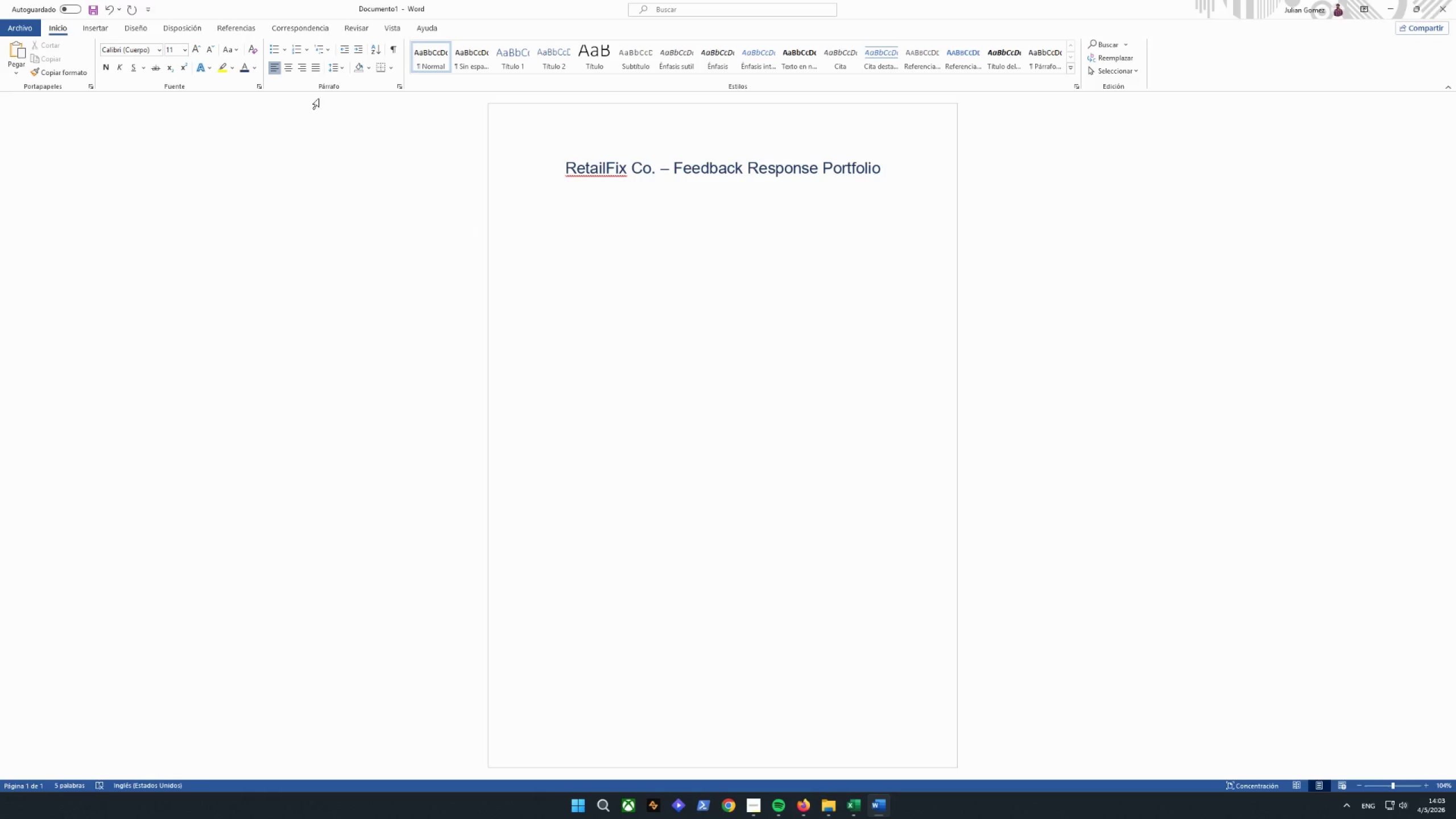 
double_click([275, 68])
 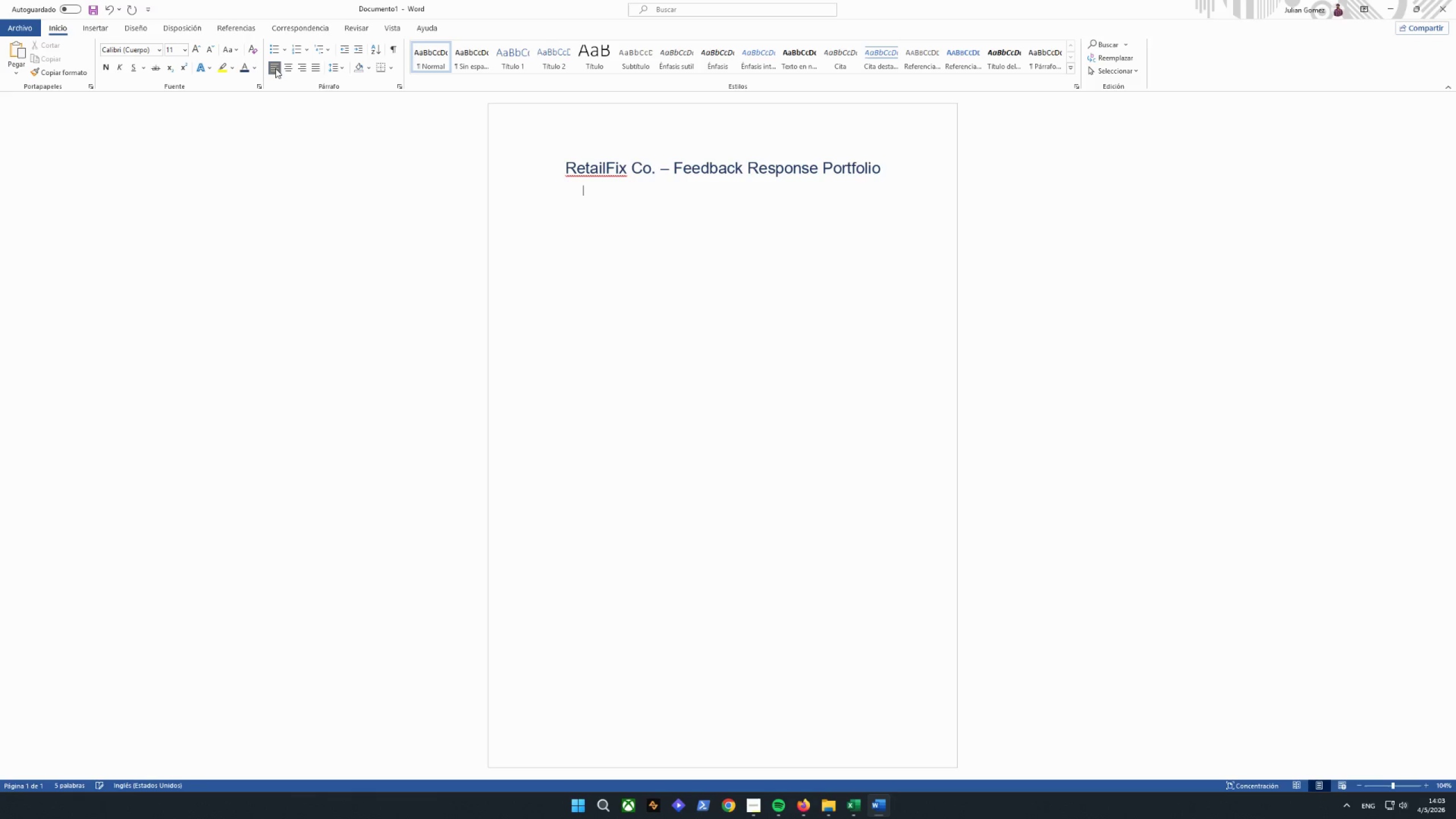 
triple_click([275, 68])
 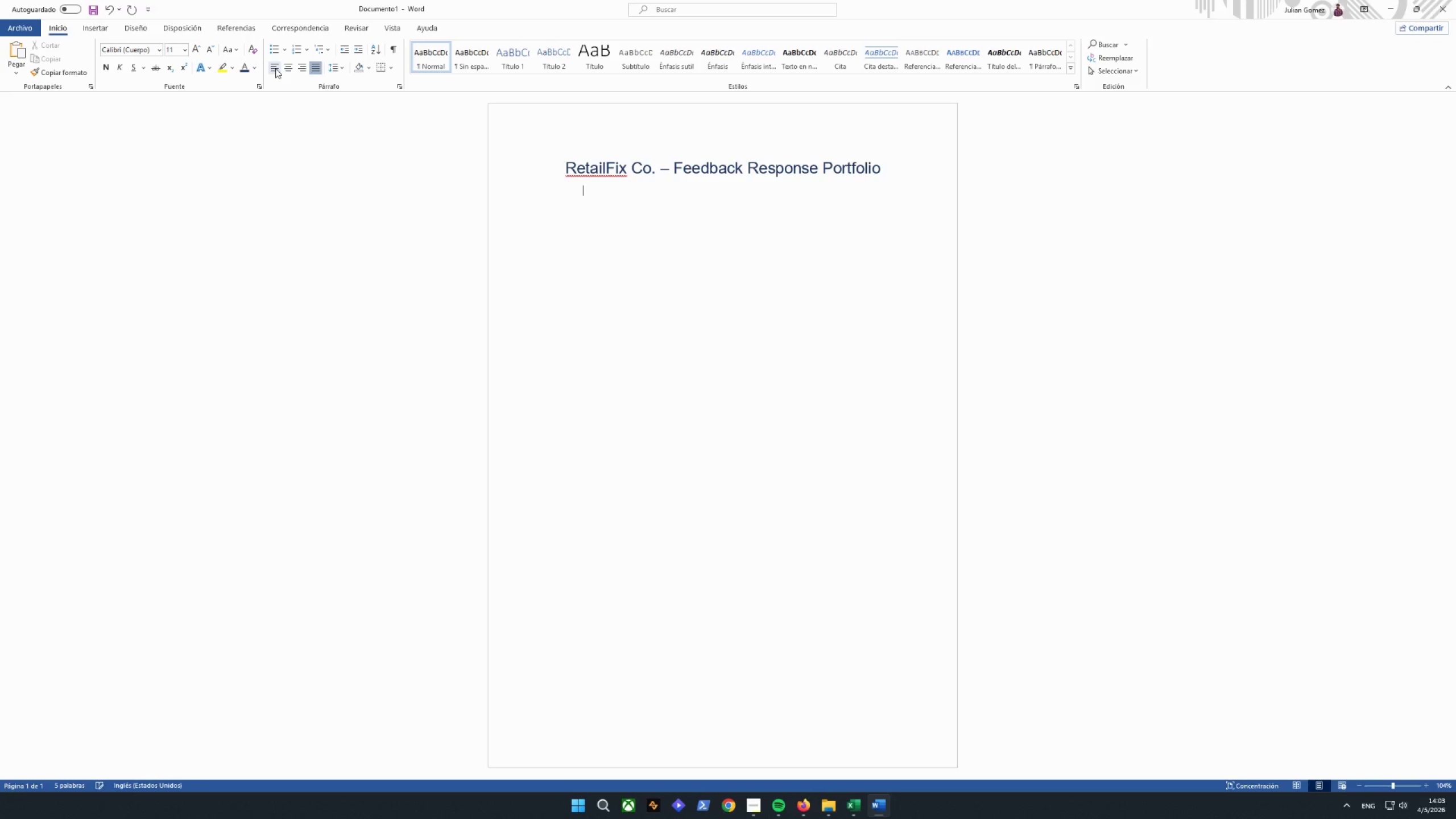 
left_click([275, 68])
 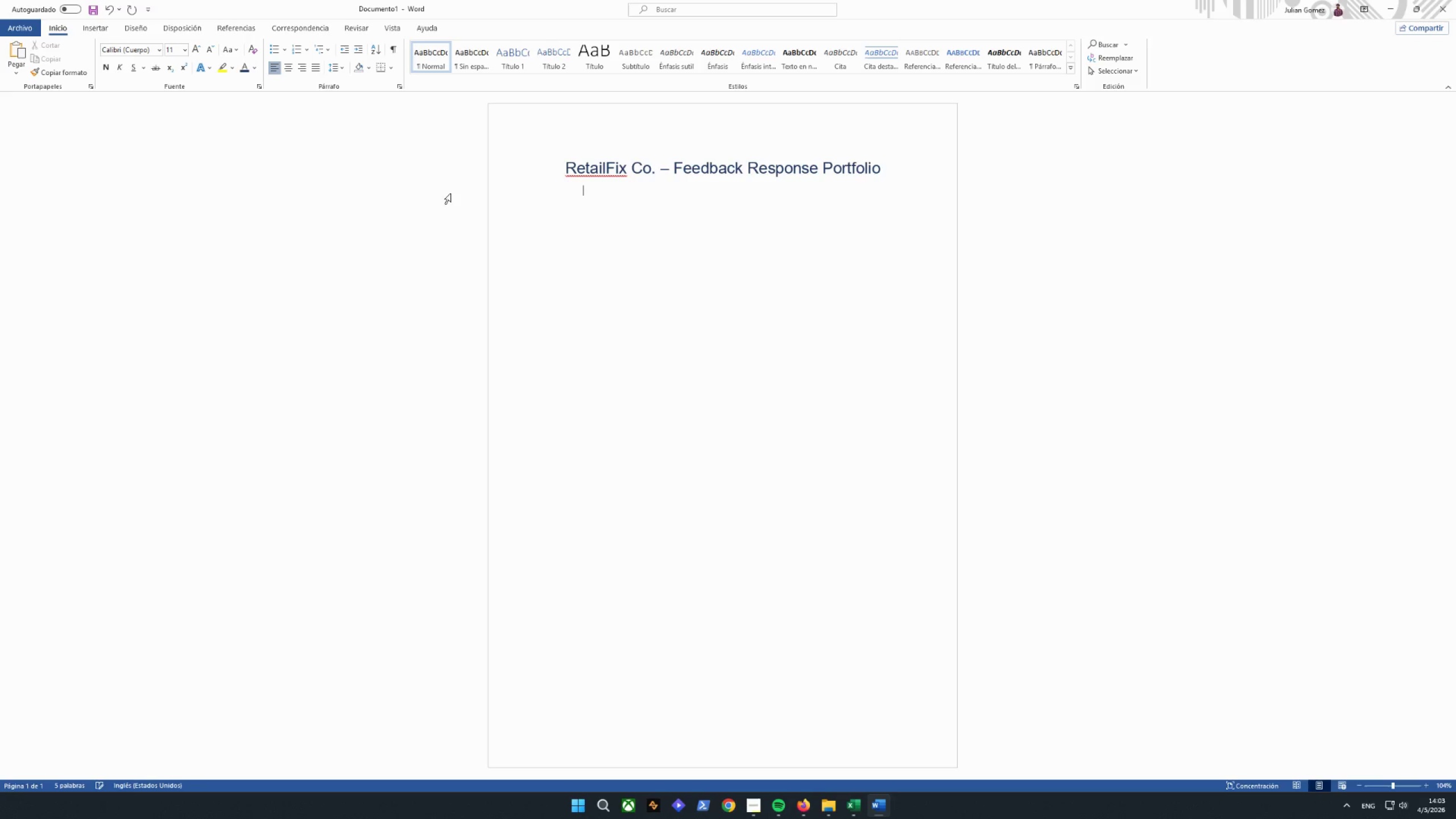 
left_click_drag(start_coordinate=[534, 238], to_coordinate=[533, 232])
 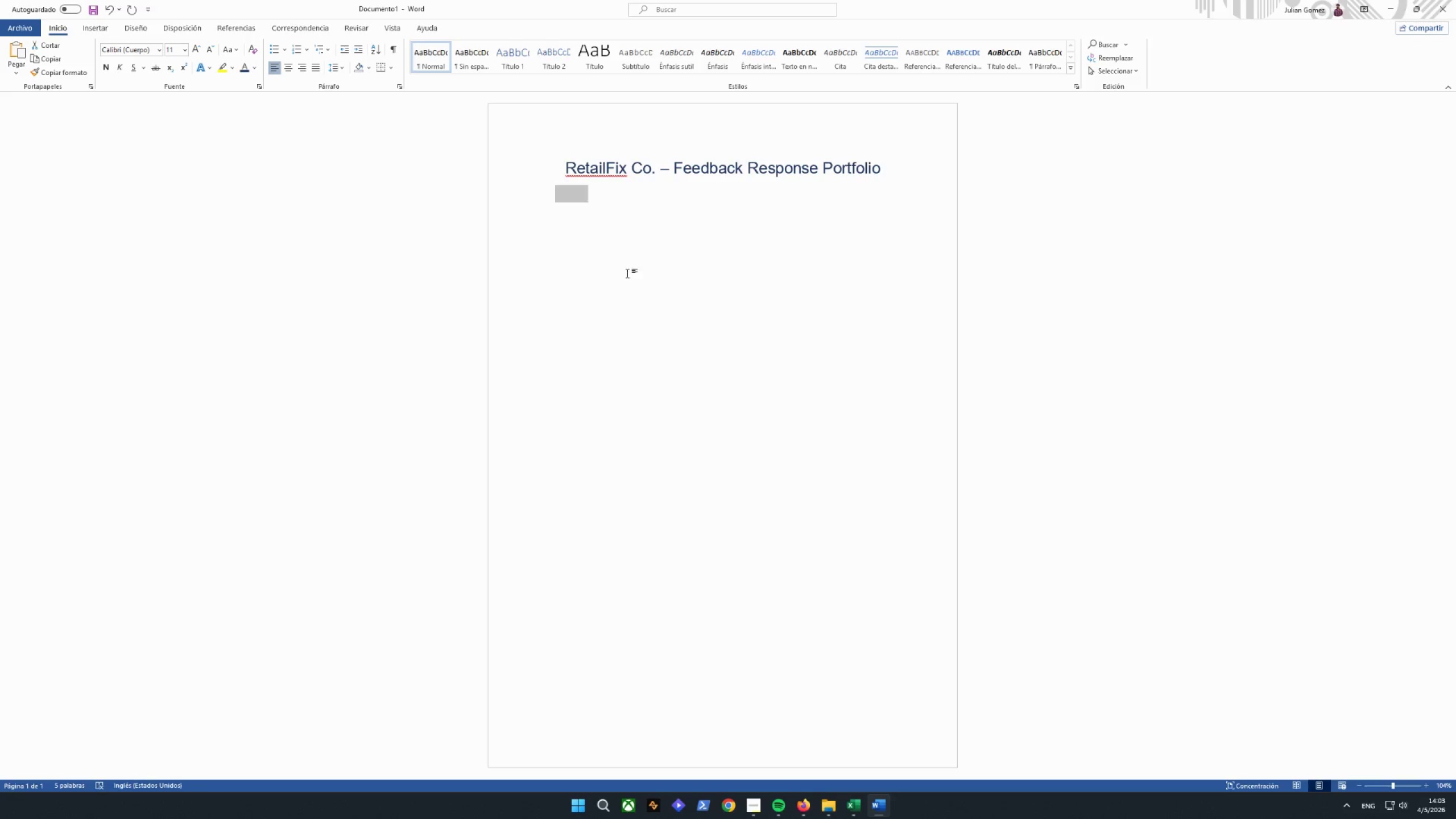 
left_click_drag(start_coordinate=[716, 316], to_coordinate=[713, 314])
 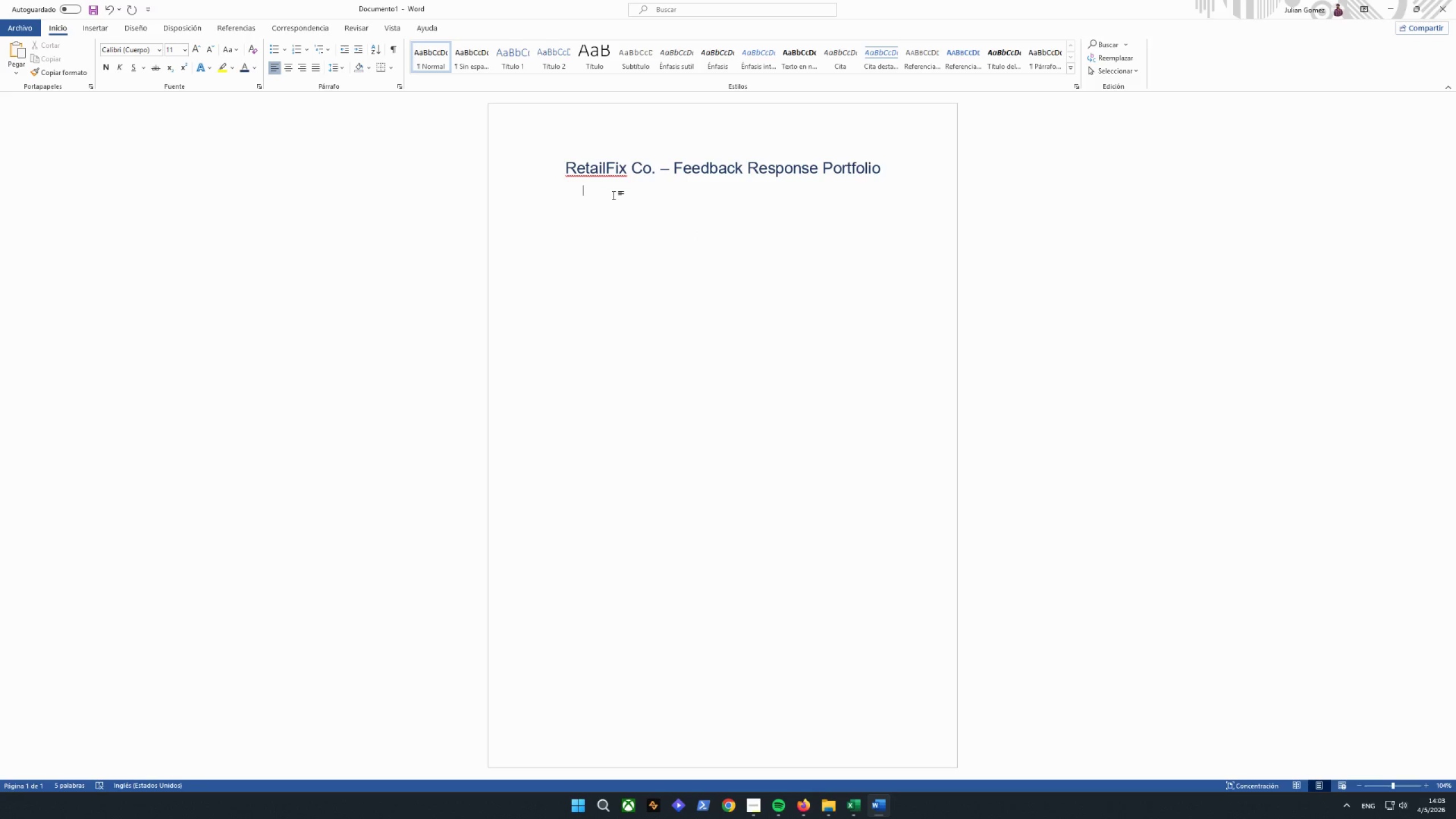 
type(poro)
key(Backspace)
key(Backspace)
key(Backspace)
key(Backspace)
key(Backspace)
key(Backspace)
 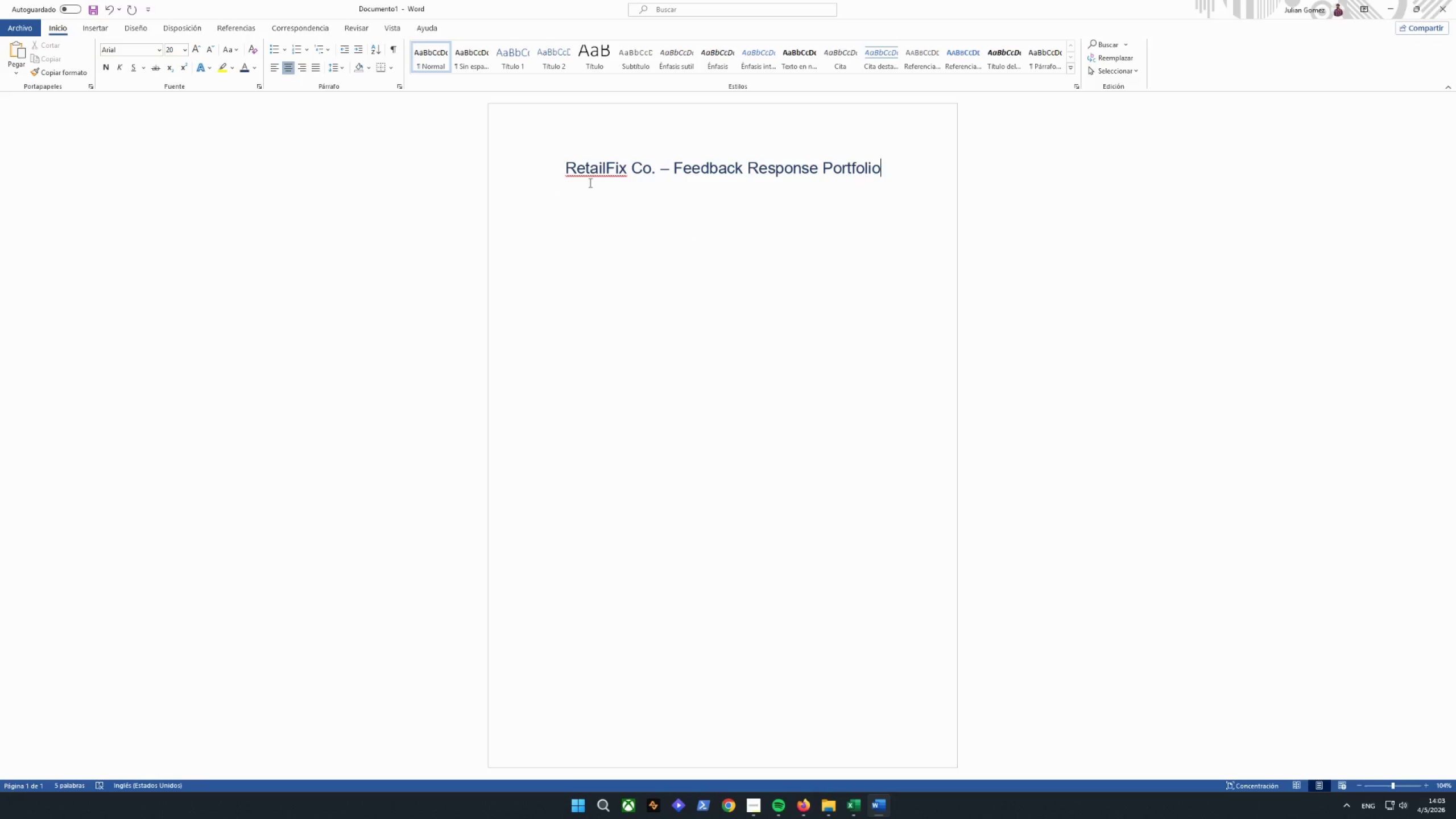 
left_click([531, 206])
 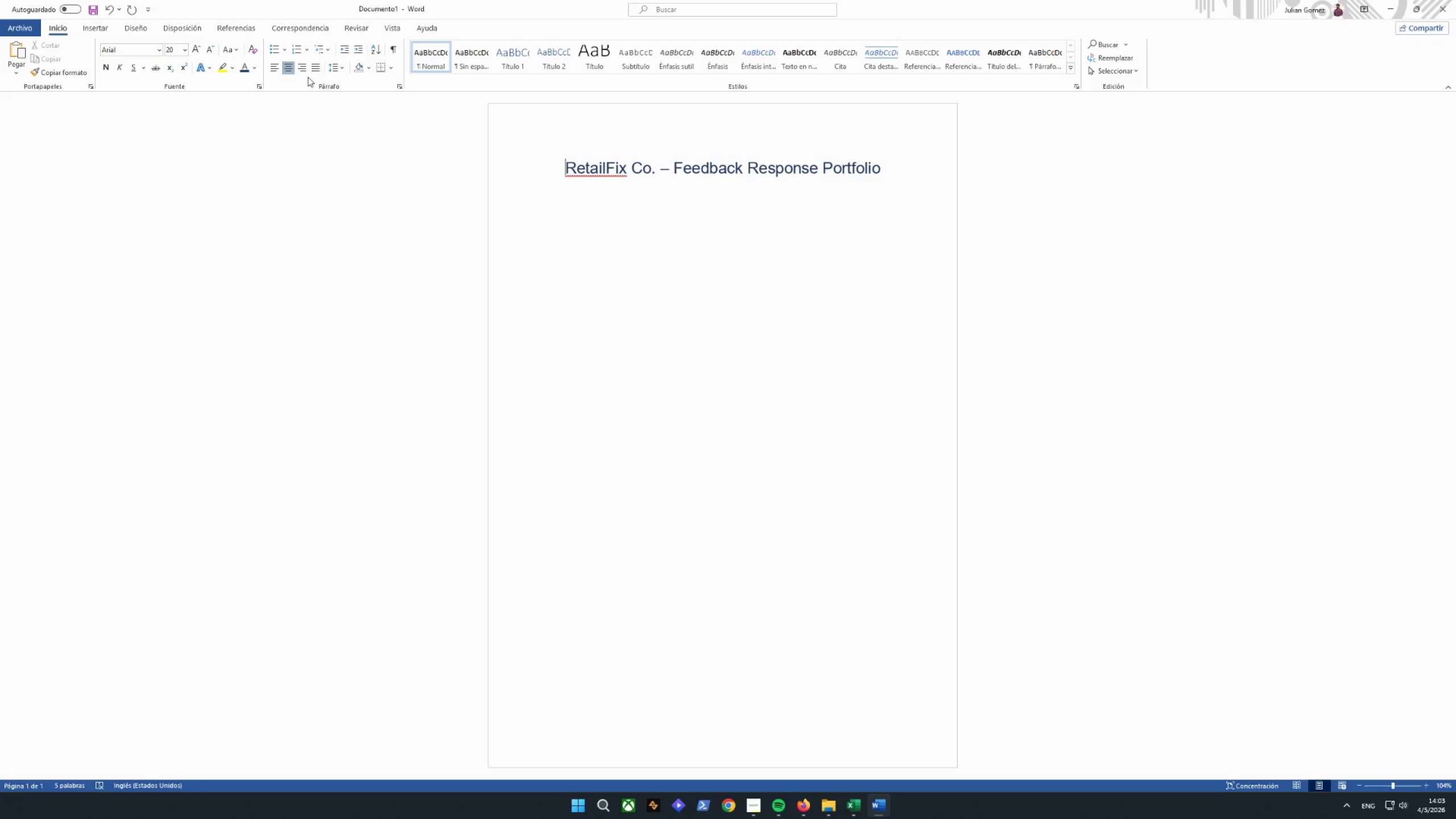 
left_click([276, 64])
 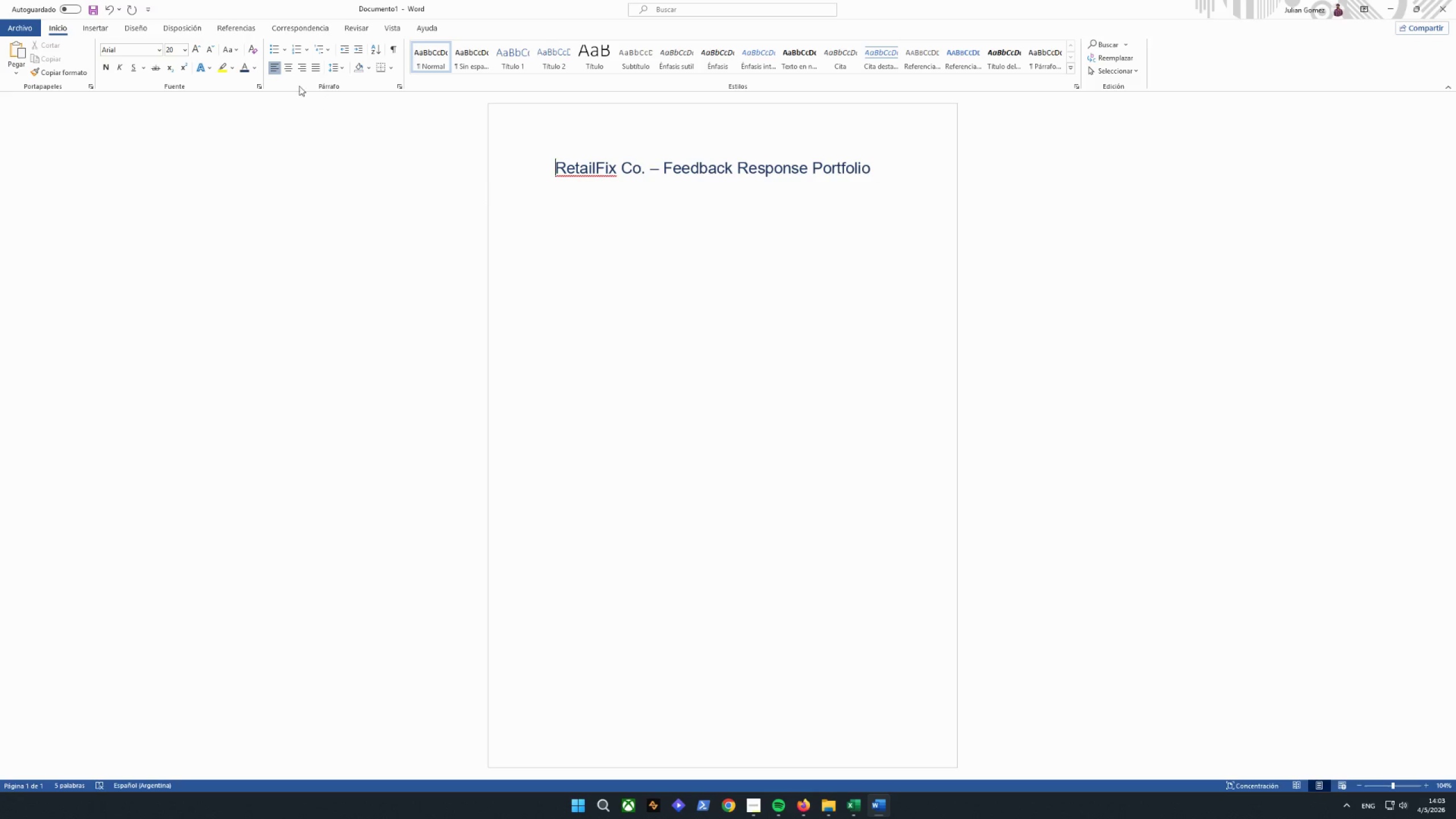 
left_click([289, 68])
 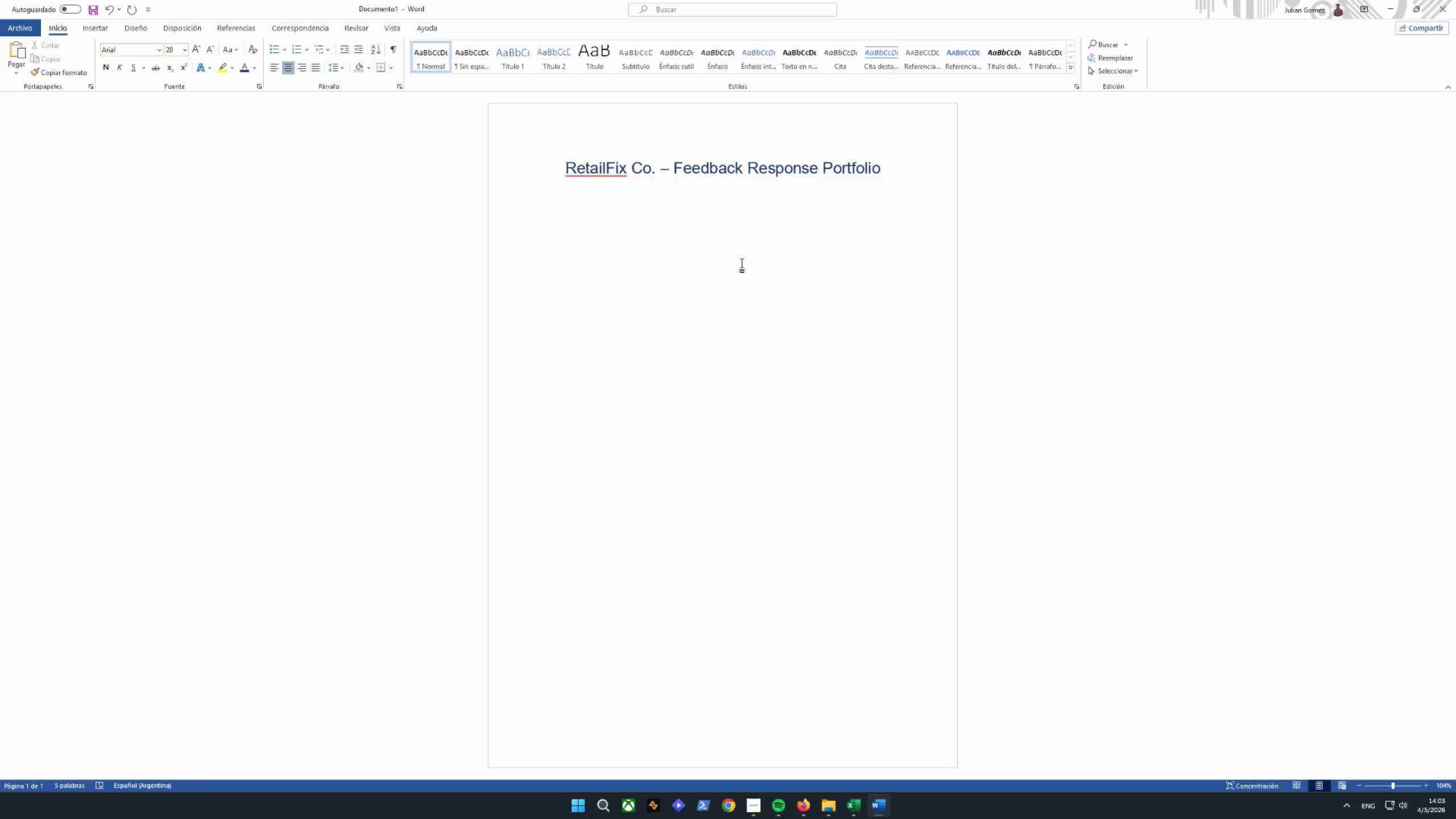 
left_click([884, 184])
 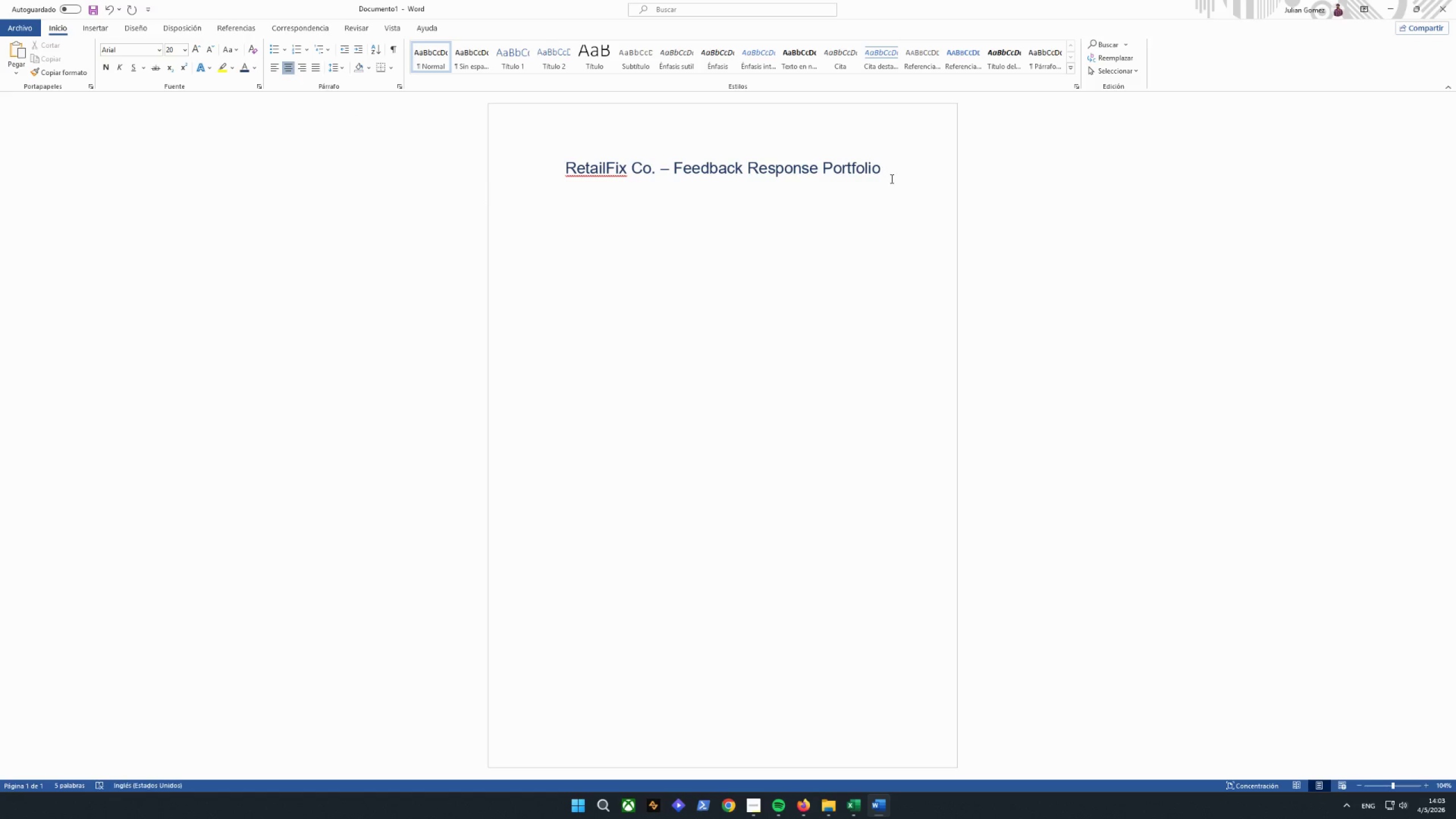 
key(Enter)
 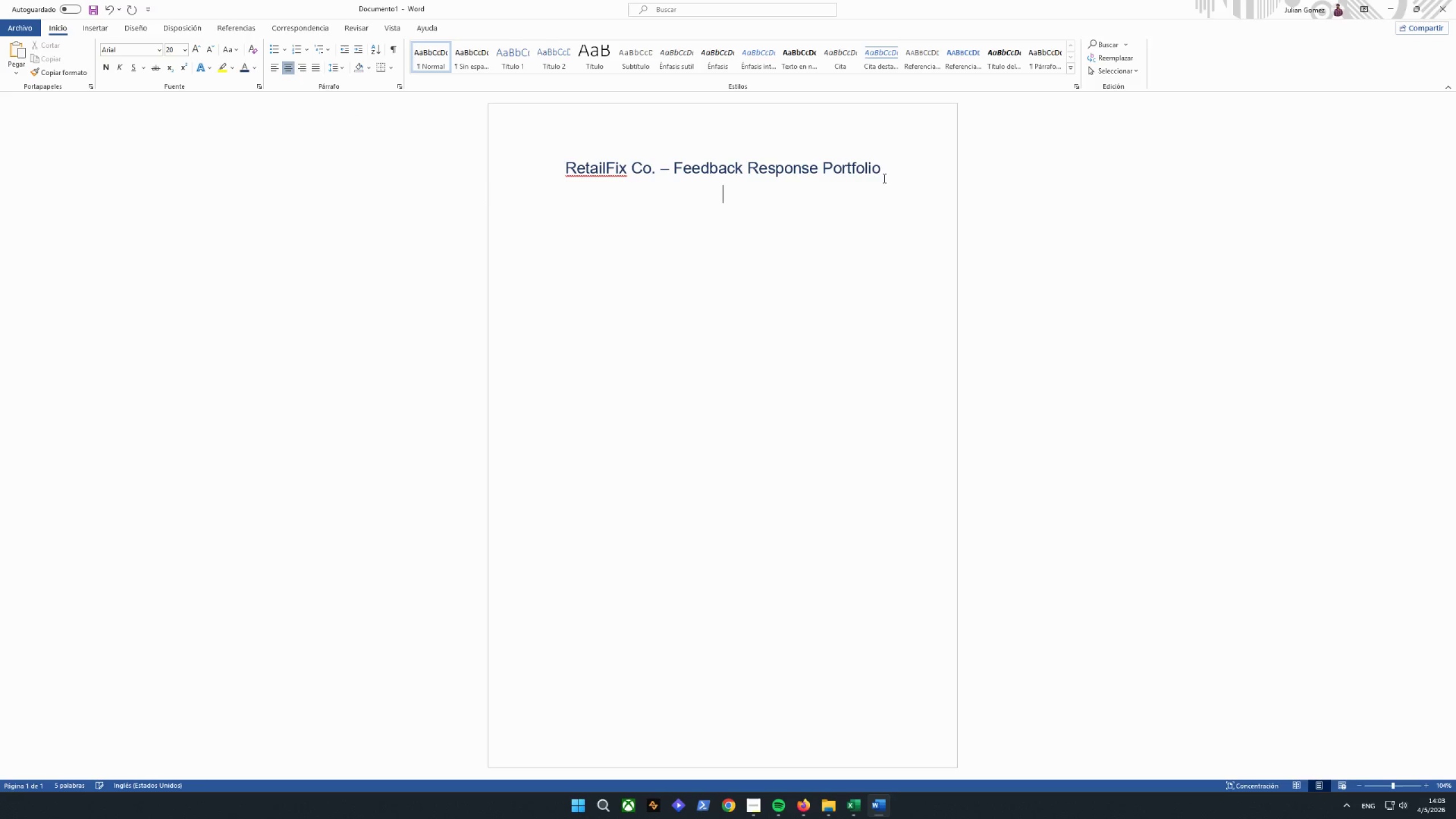 
key(Enter)
 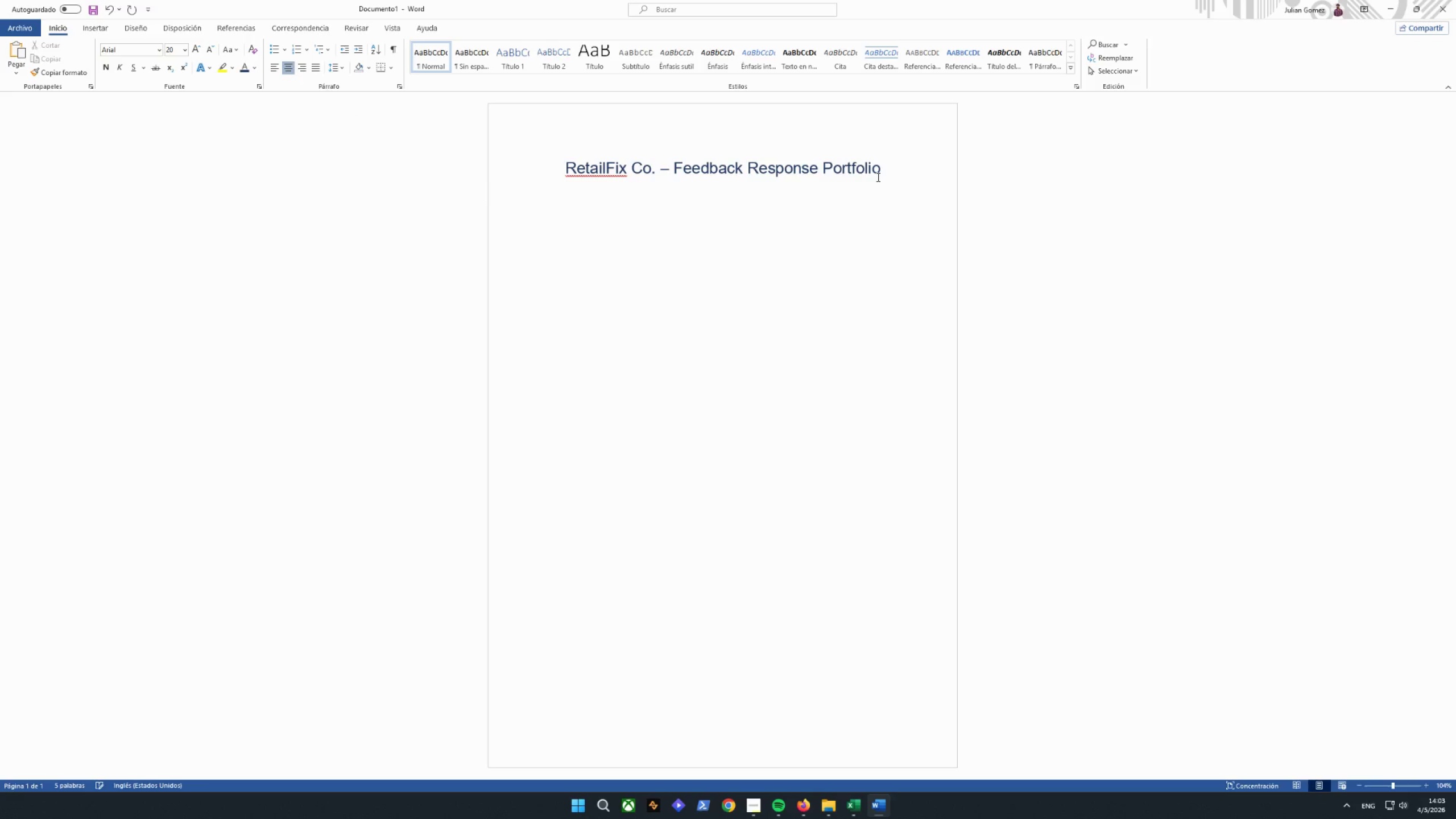 
key(Backspace)
 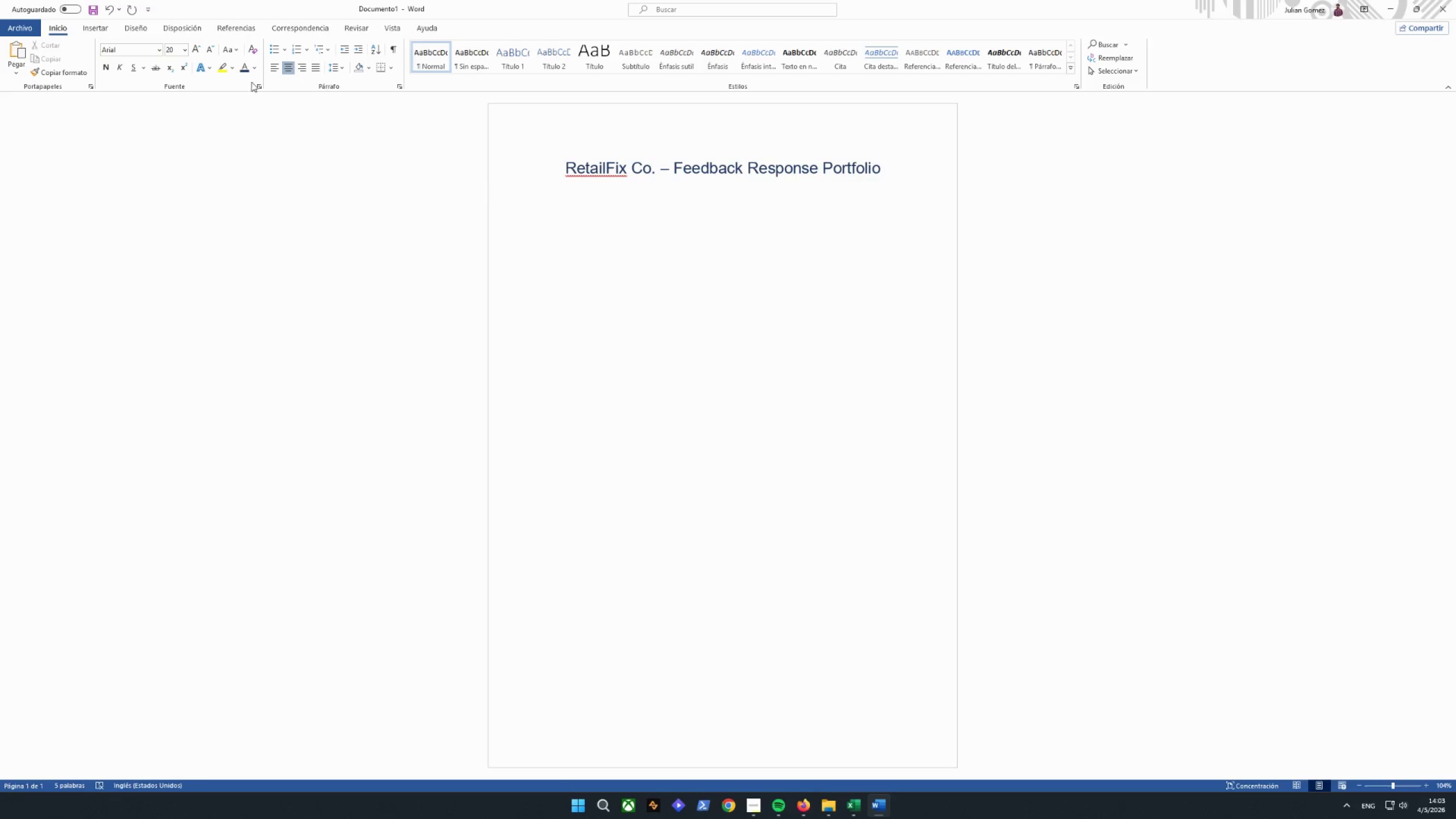 
left_click([277, 71])
 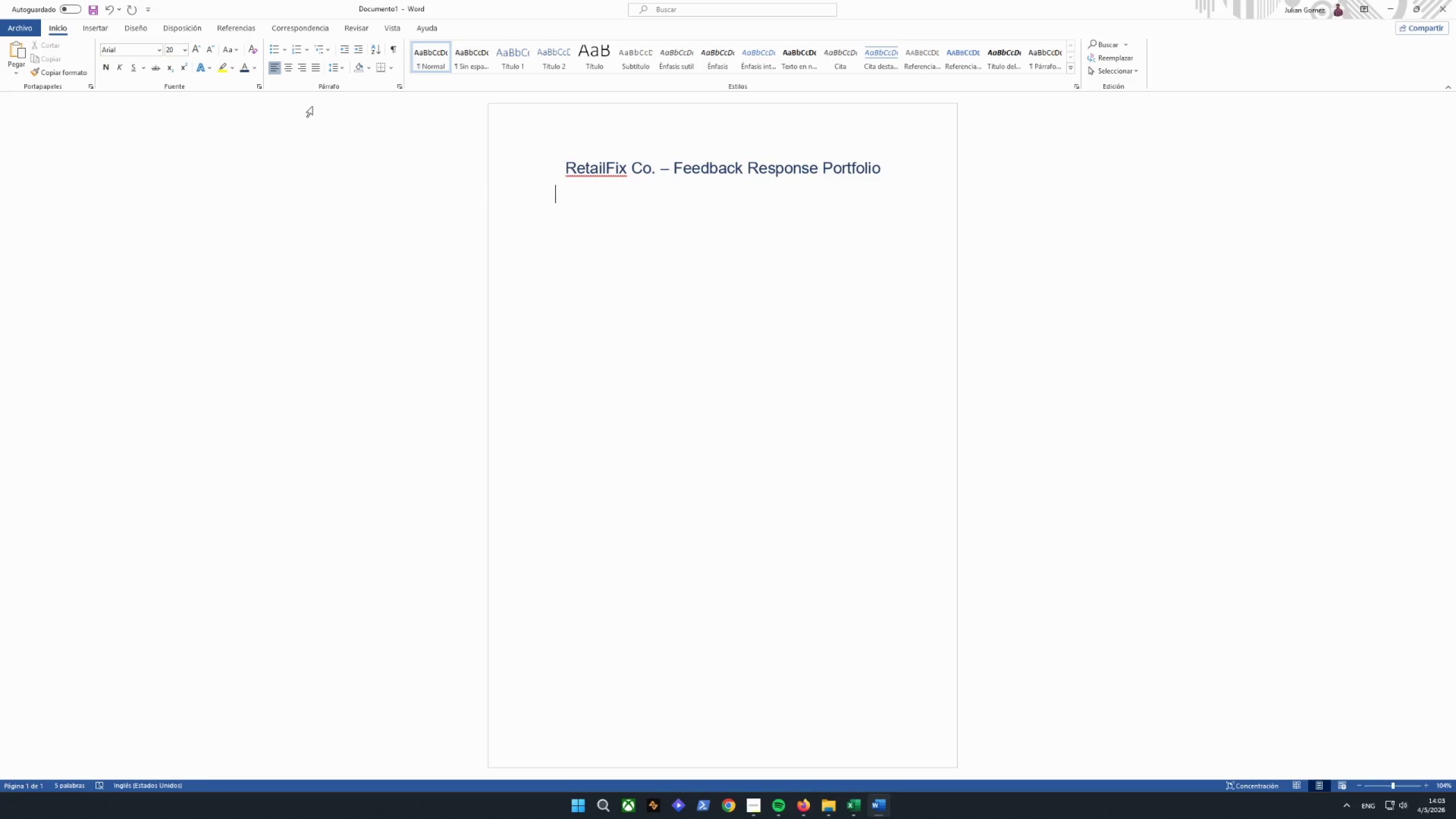 
key(CapsLock)
 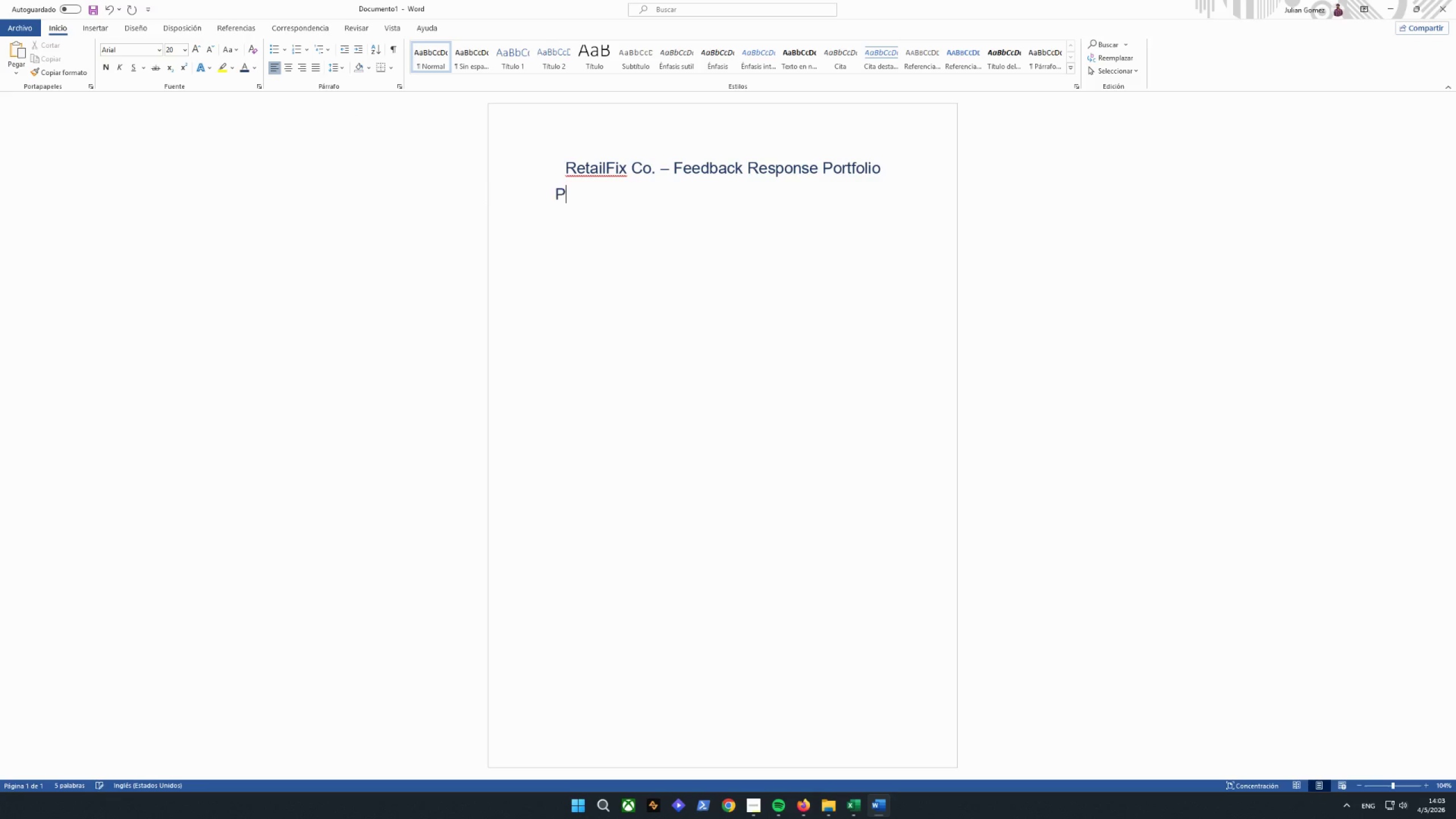 
key(P)
 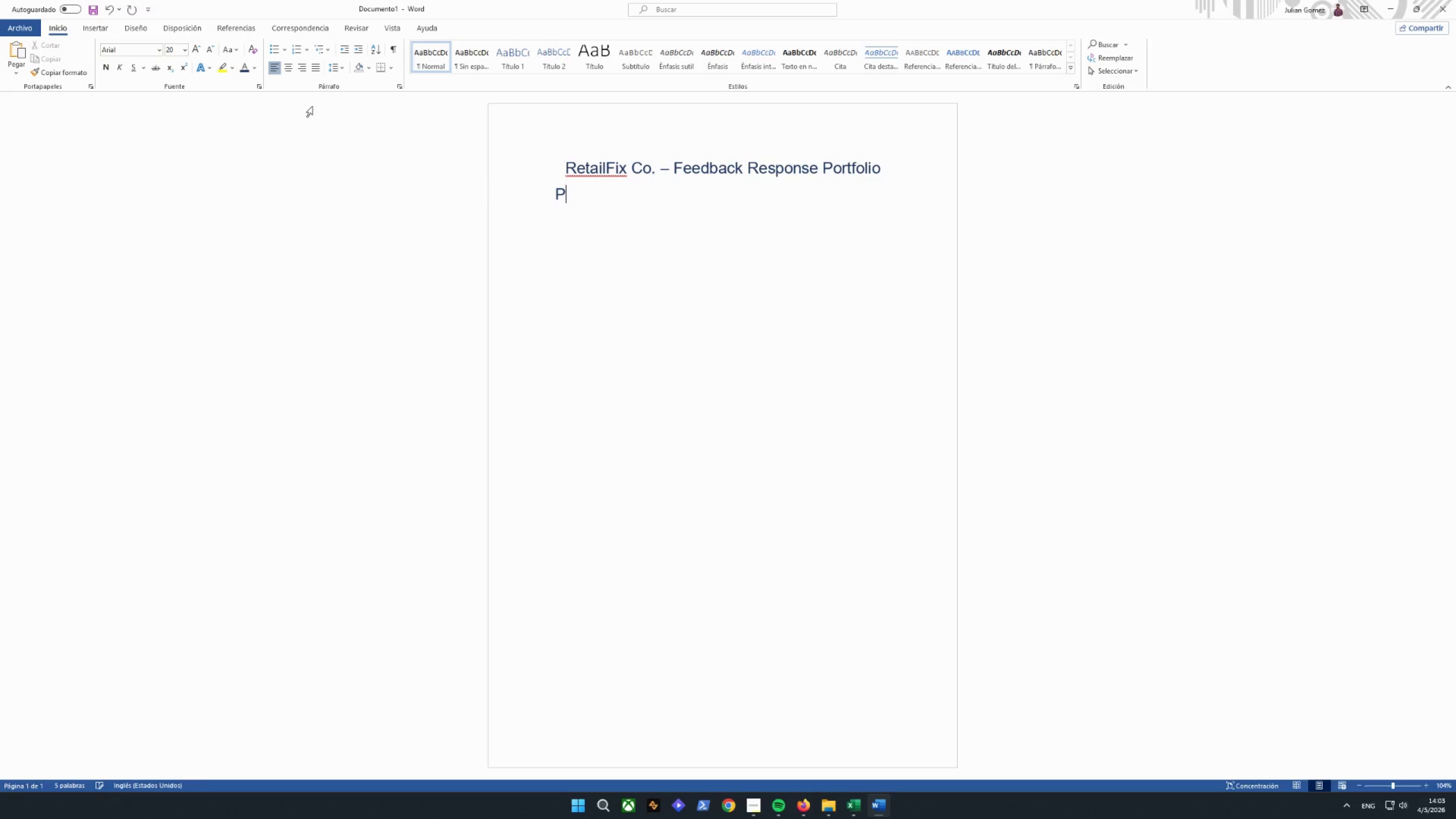 
key(CapsLock)
 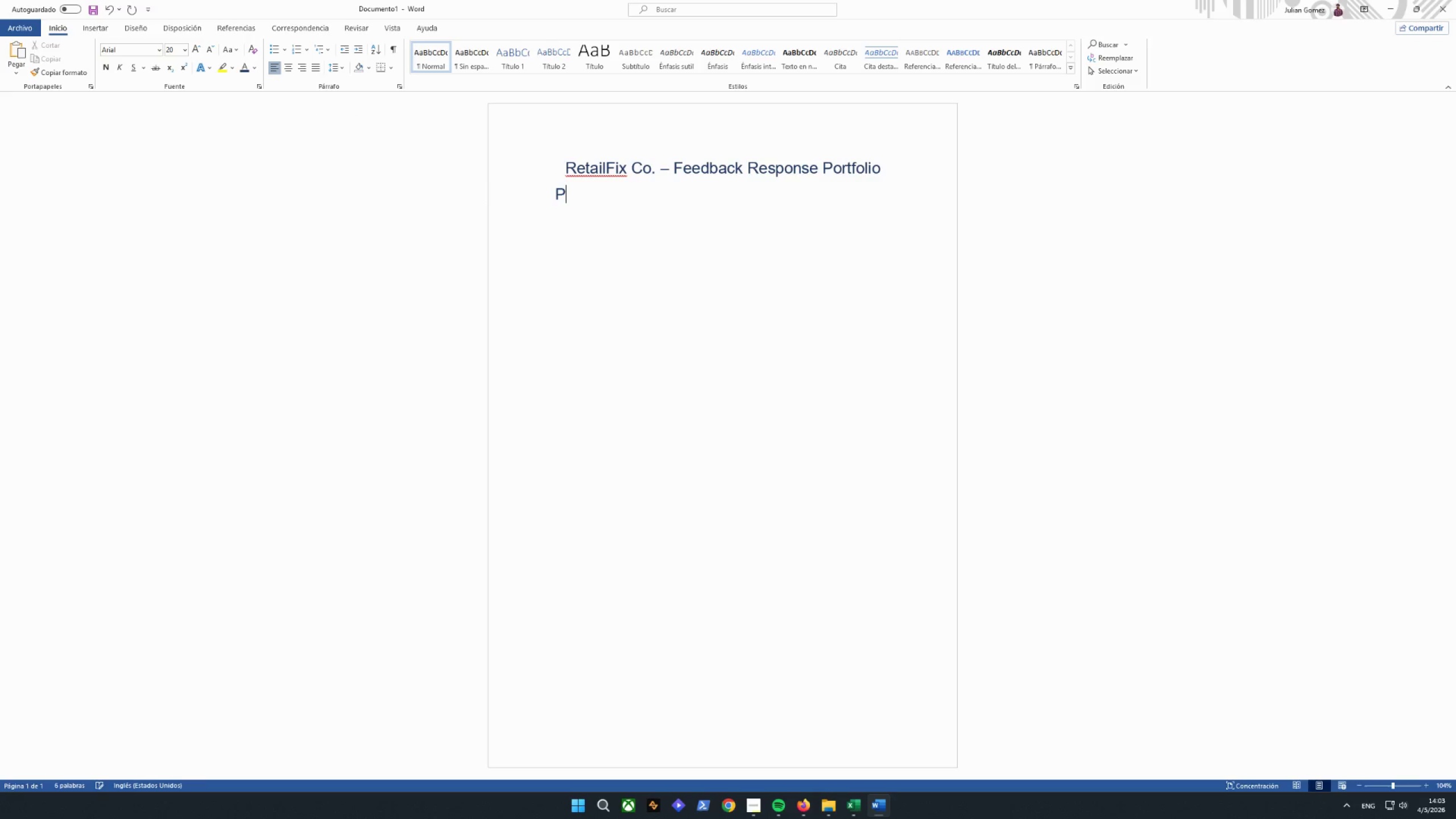 
key(O)
 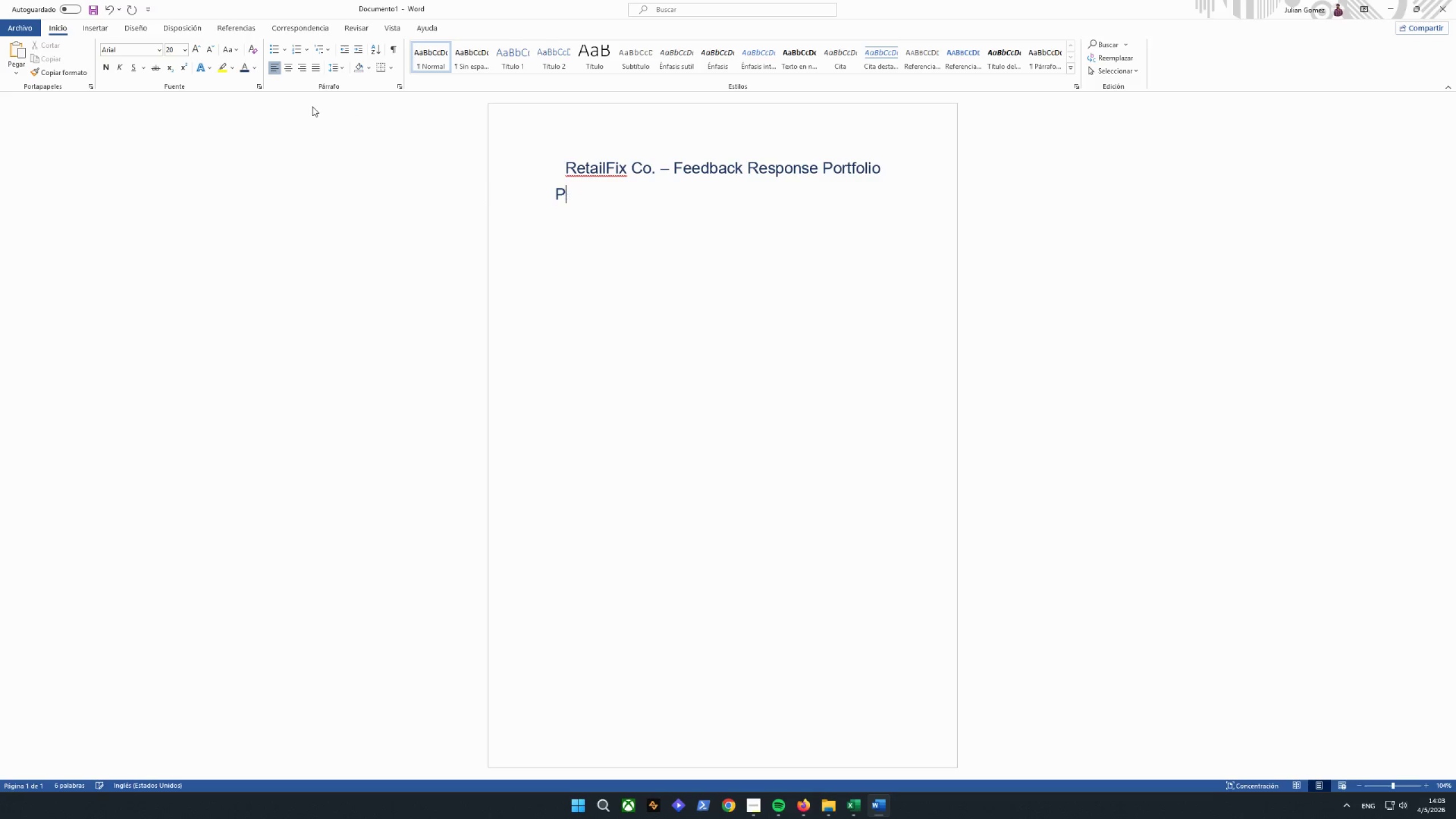 
key(Backspace)
 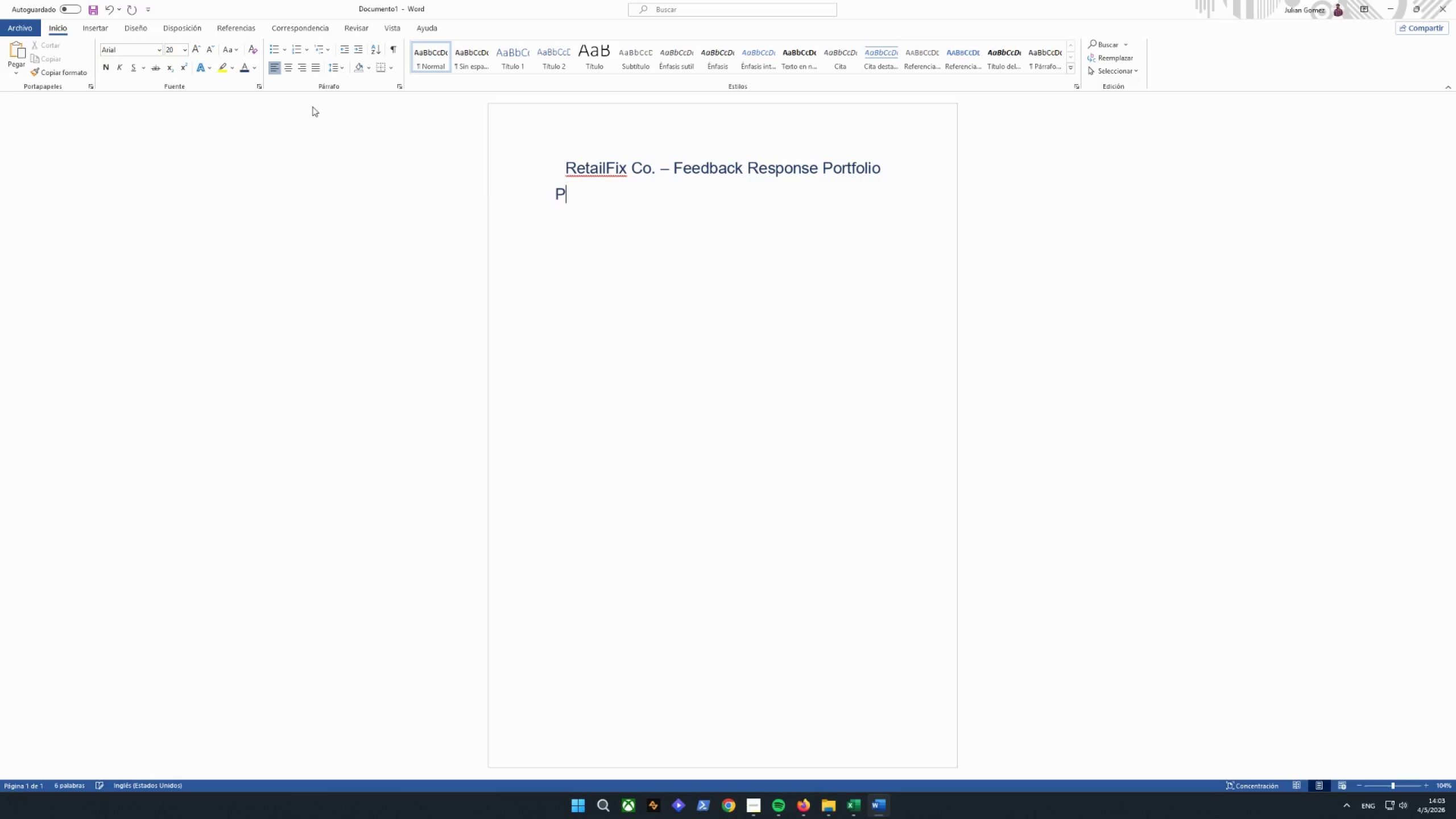 
key(Backspace)
 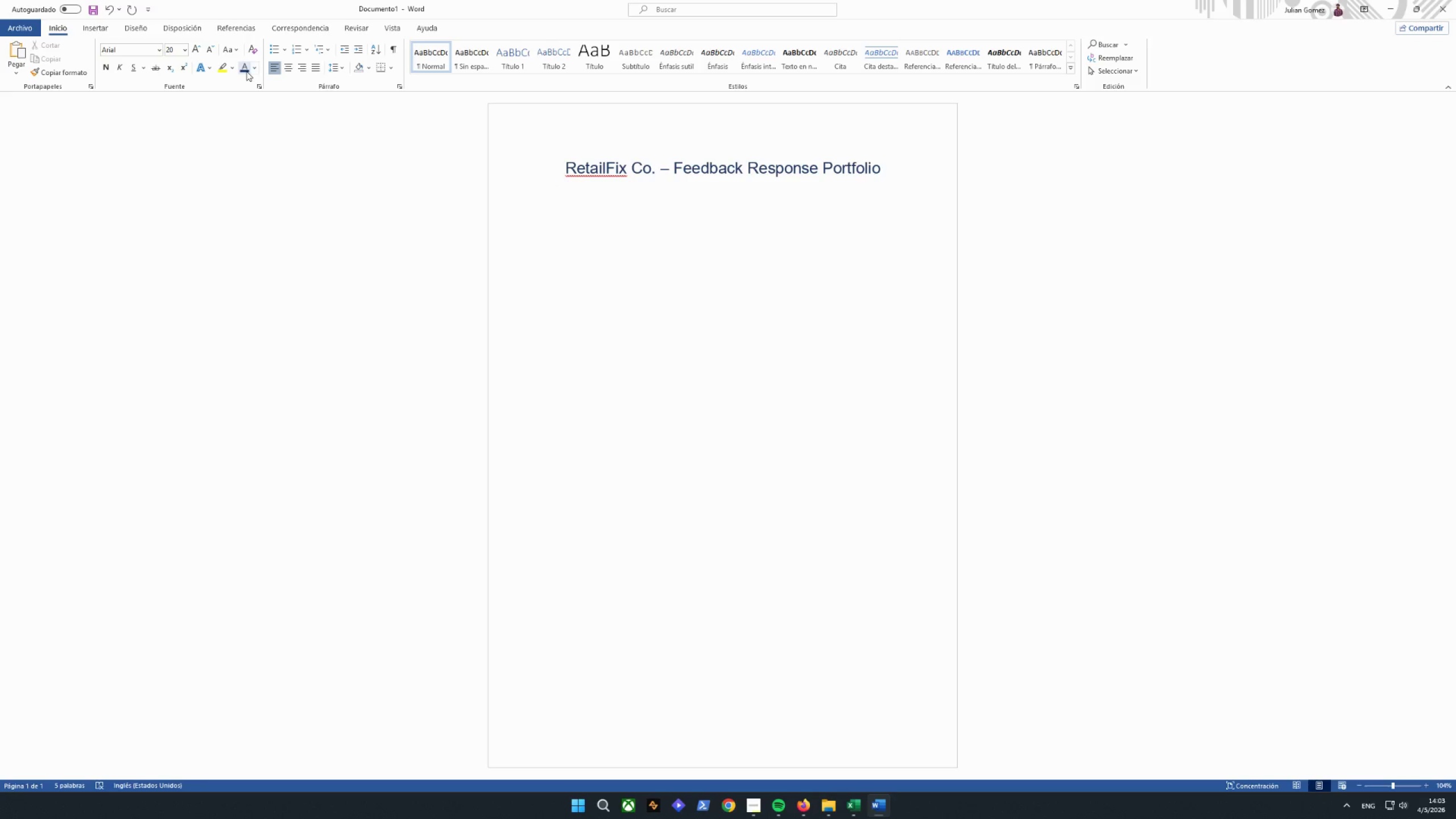 
wait(6.97)
 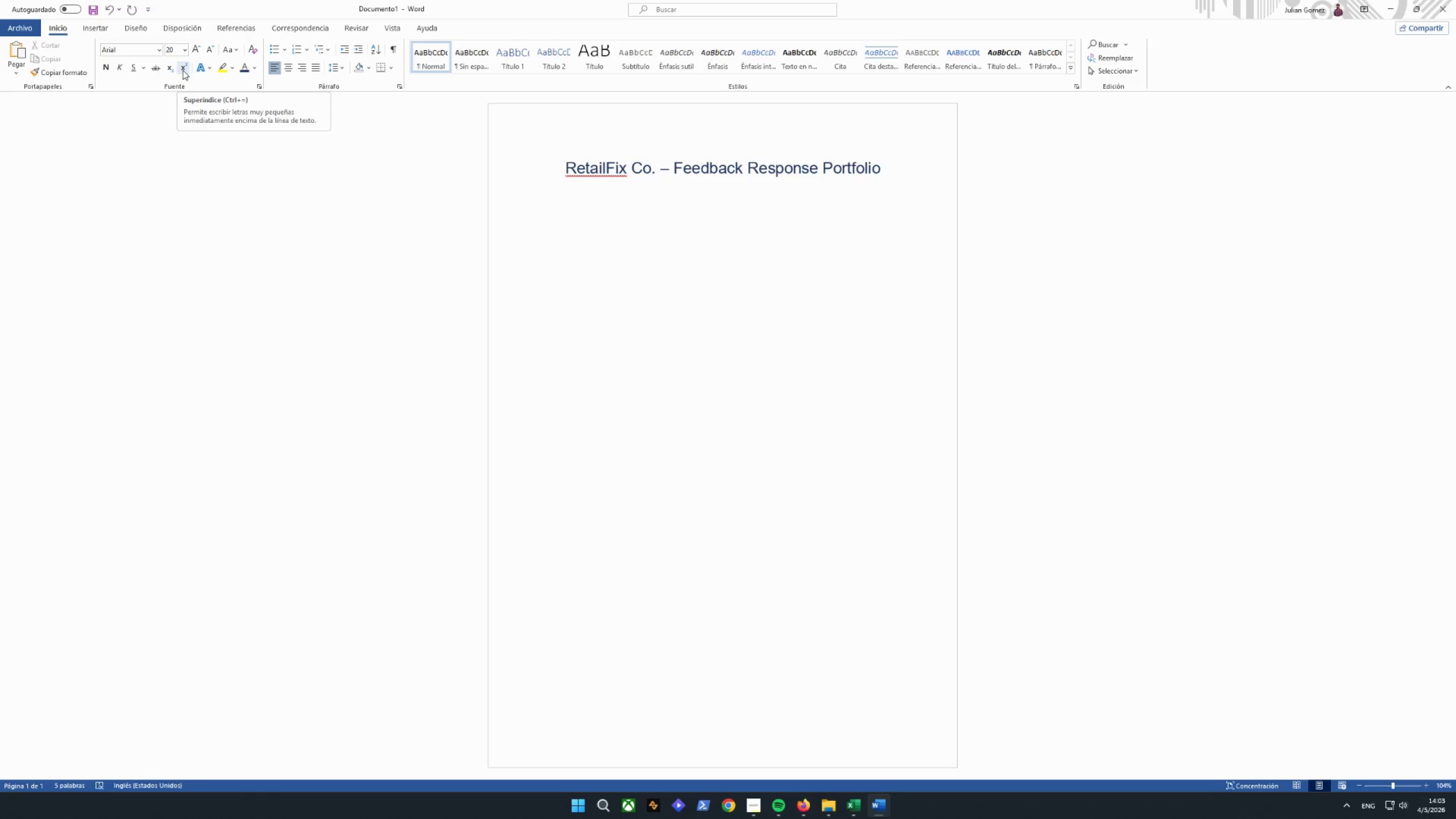 
double_click([212, 49])
 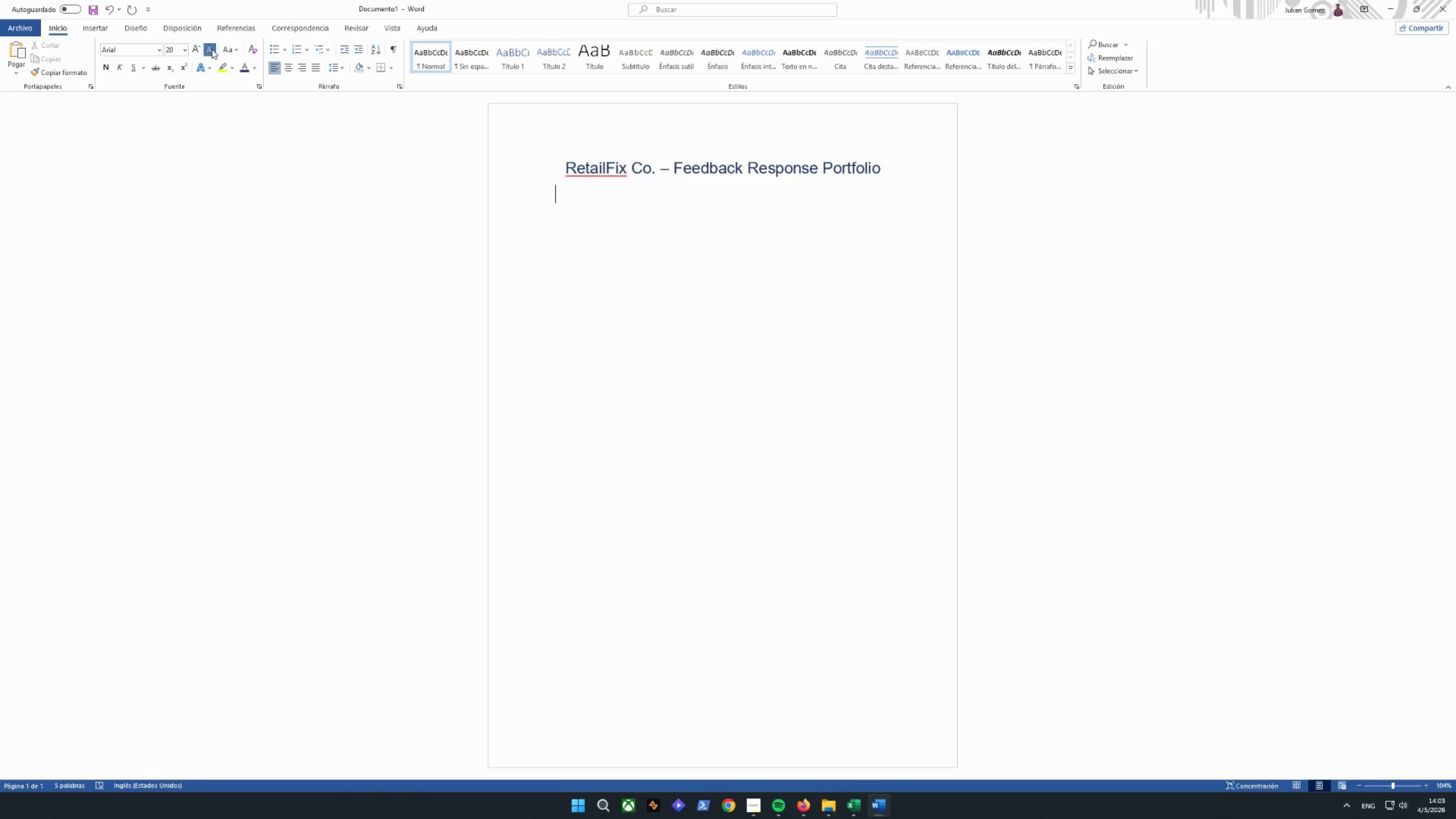 
triple_click([212, 49])
 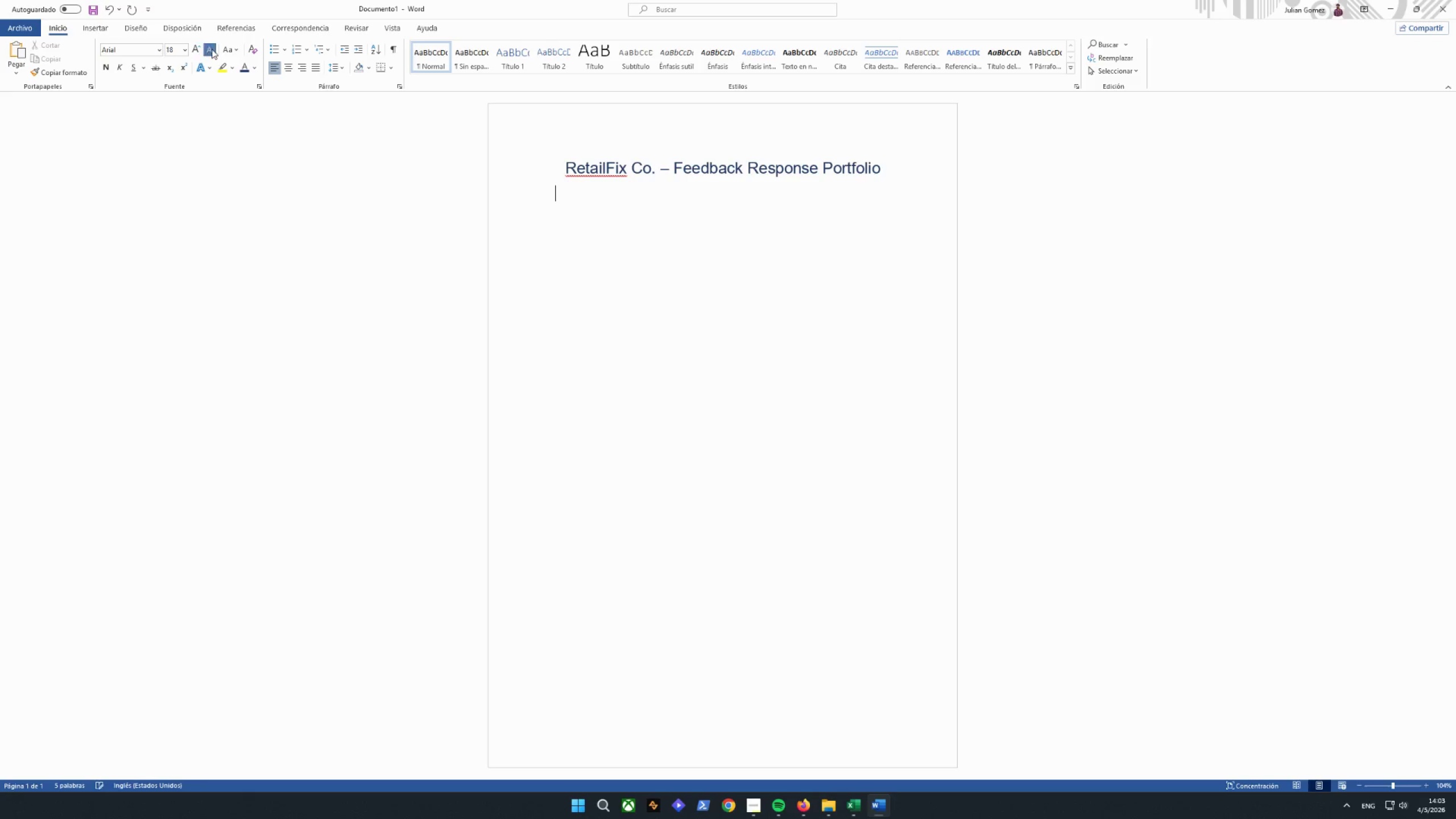 
triple_click([212, 49])
 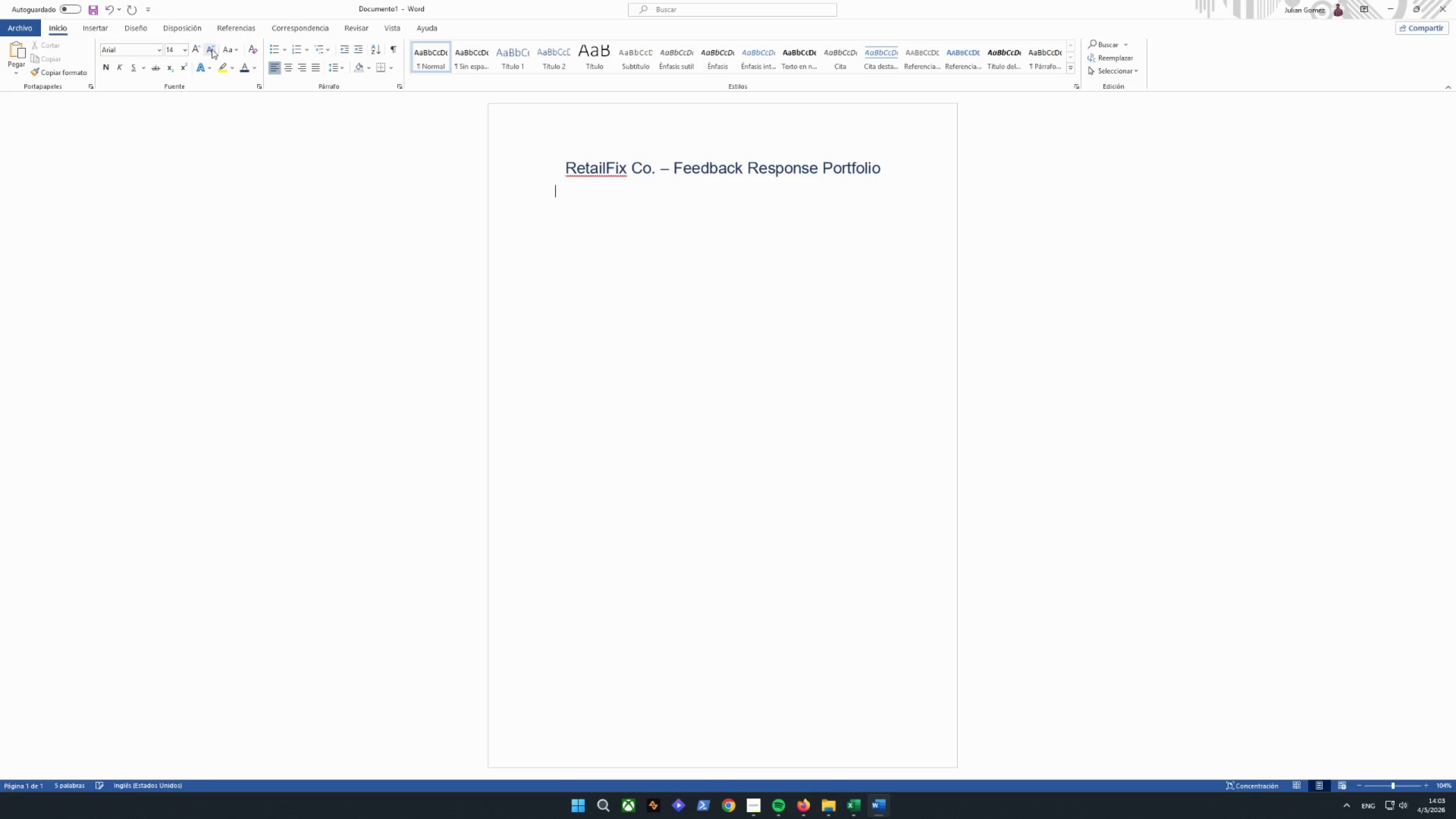 
triple_click([212, 49])
 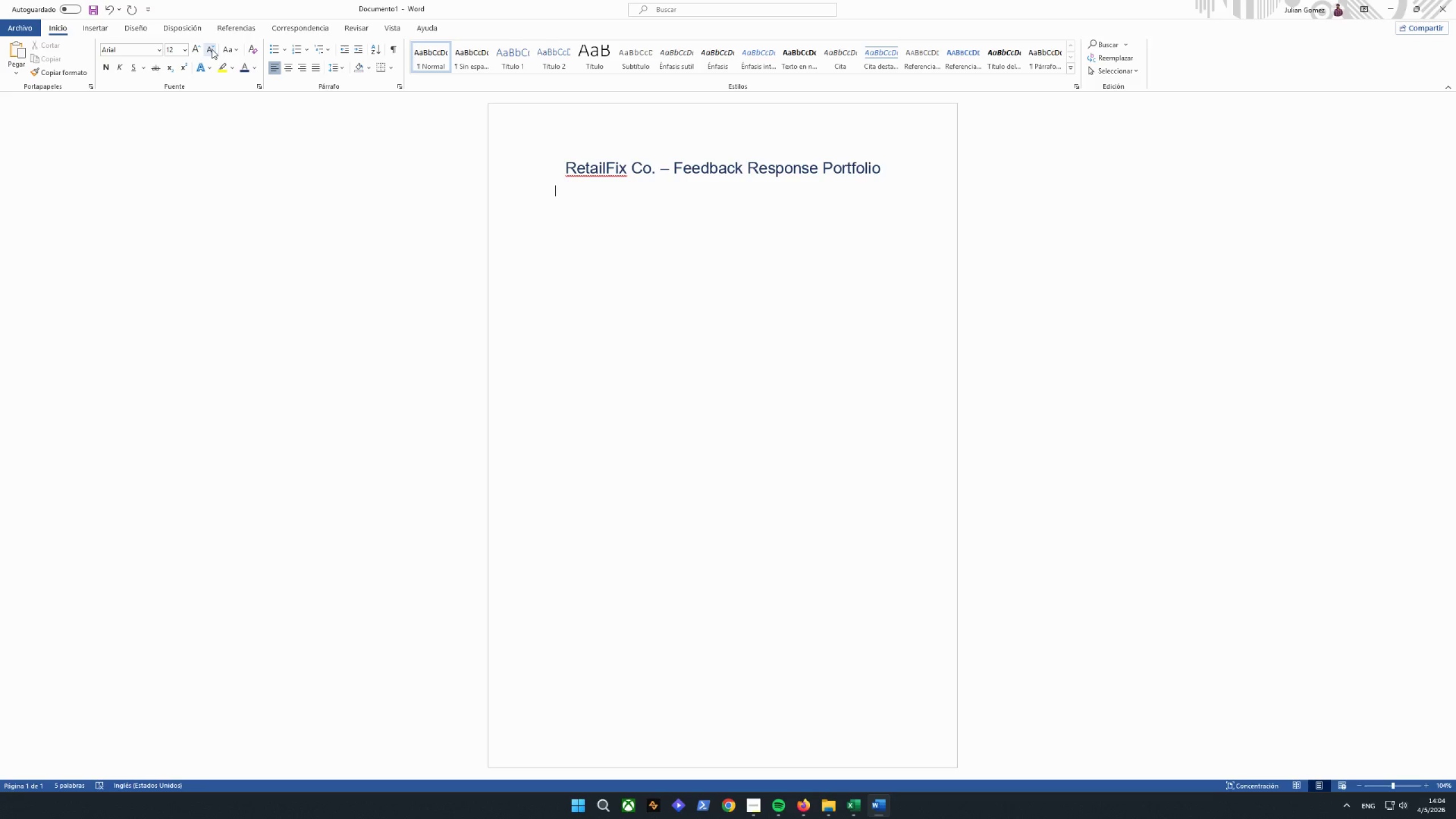 
type(p)
key(Backspace)
type(Professional Seller Responses /)
key(Backspace)
 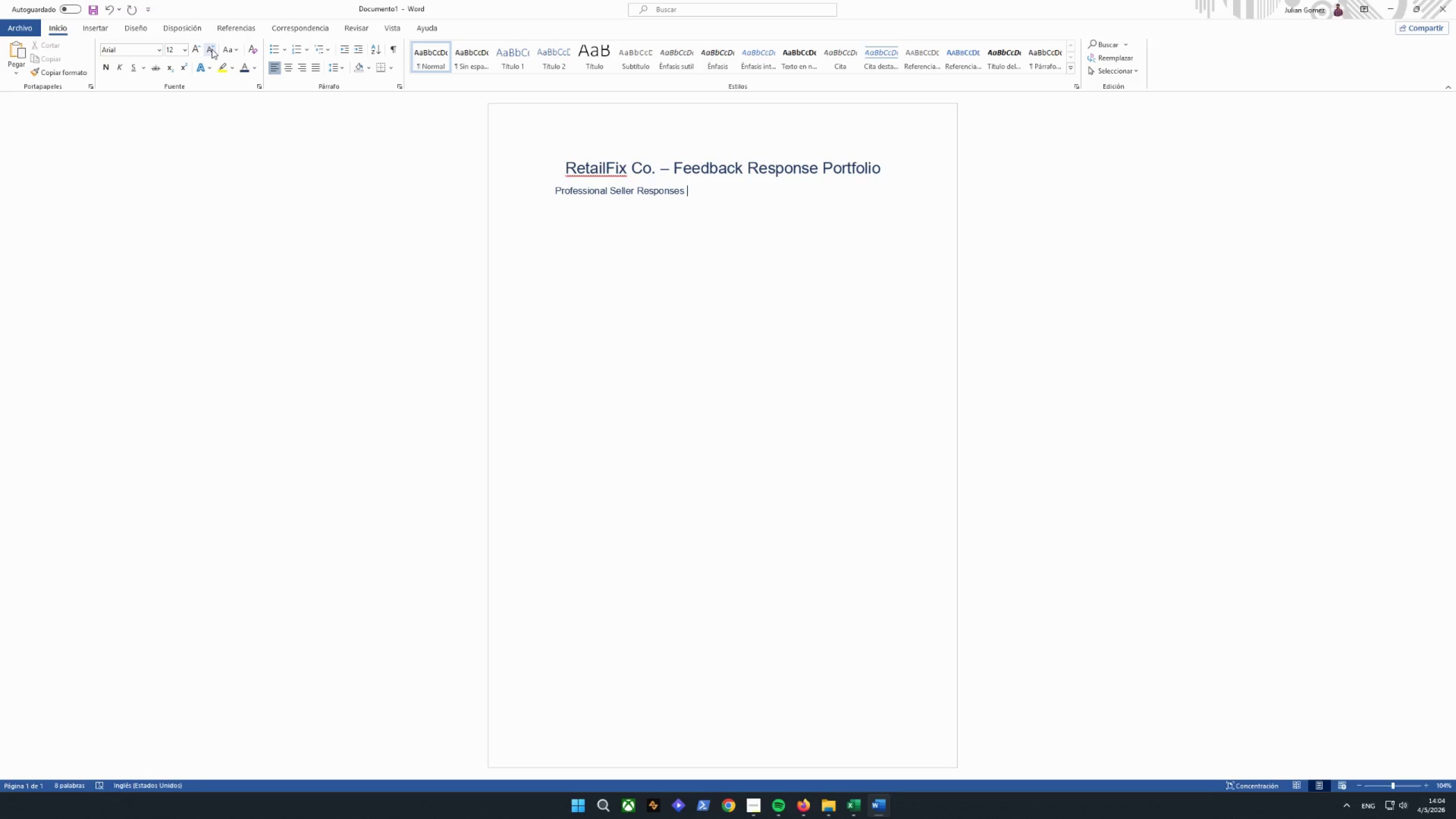 
type(\)
key(Backspace)
type(| eBay Feedback Manager)
 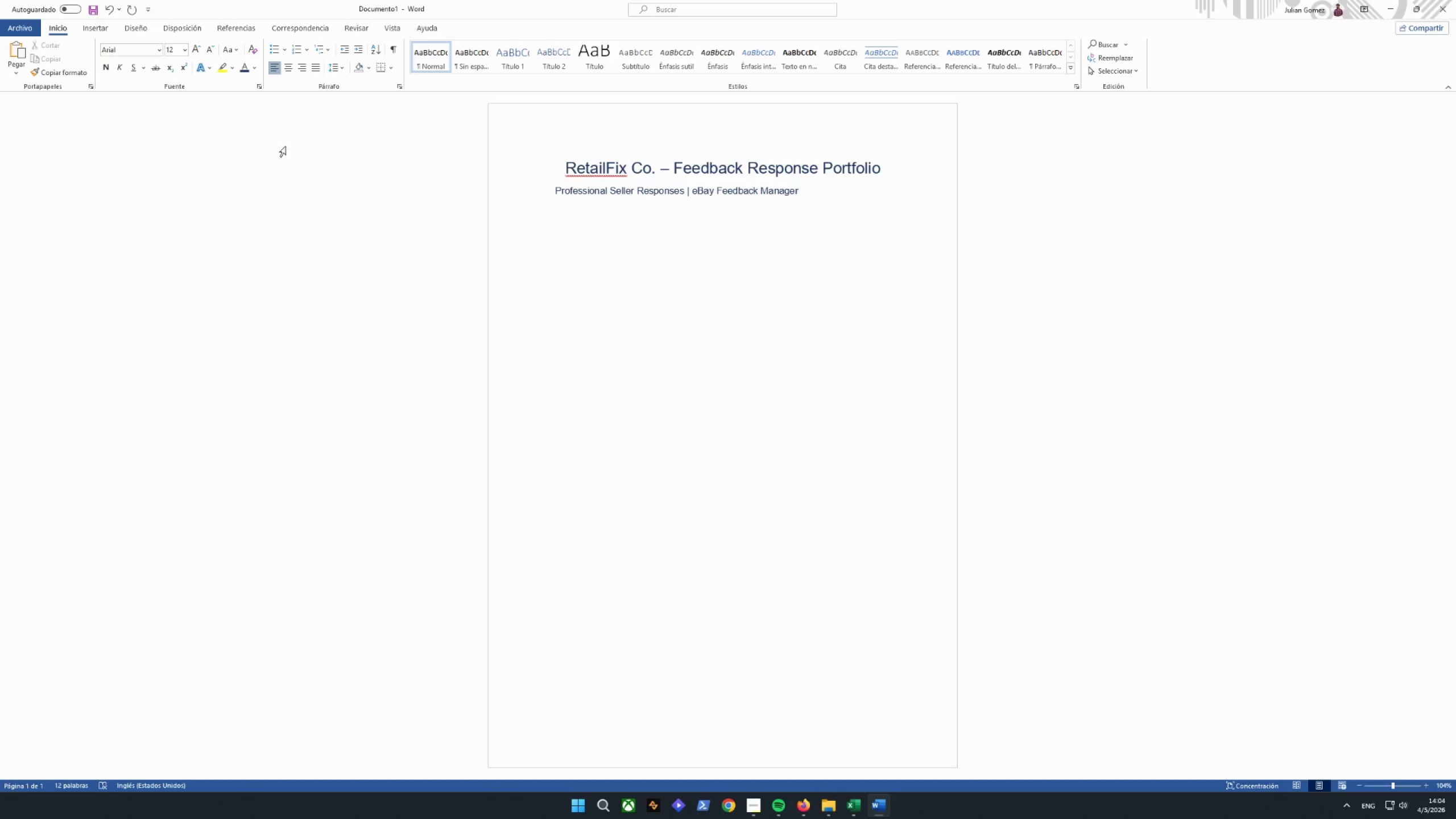 
wait(5.12)
 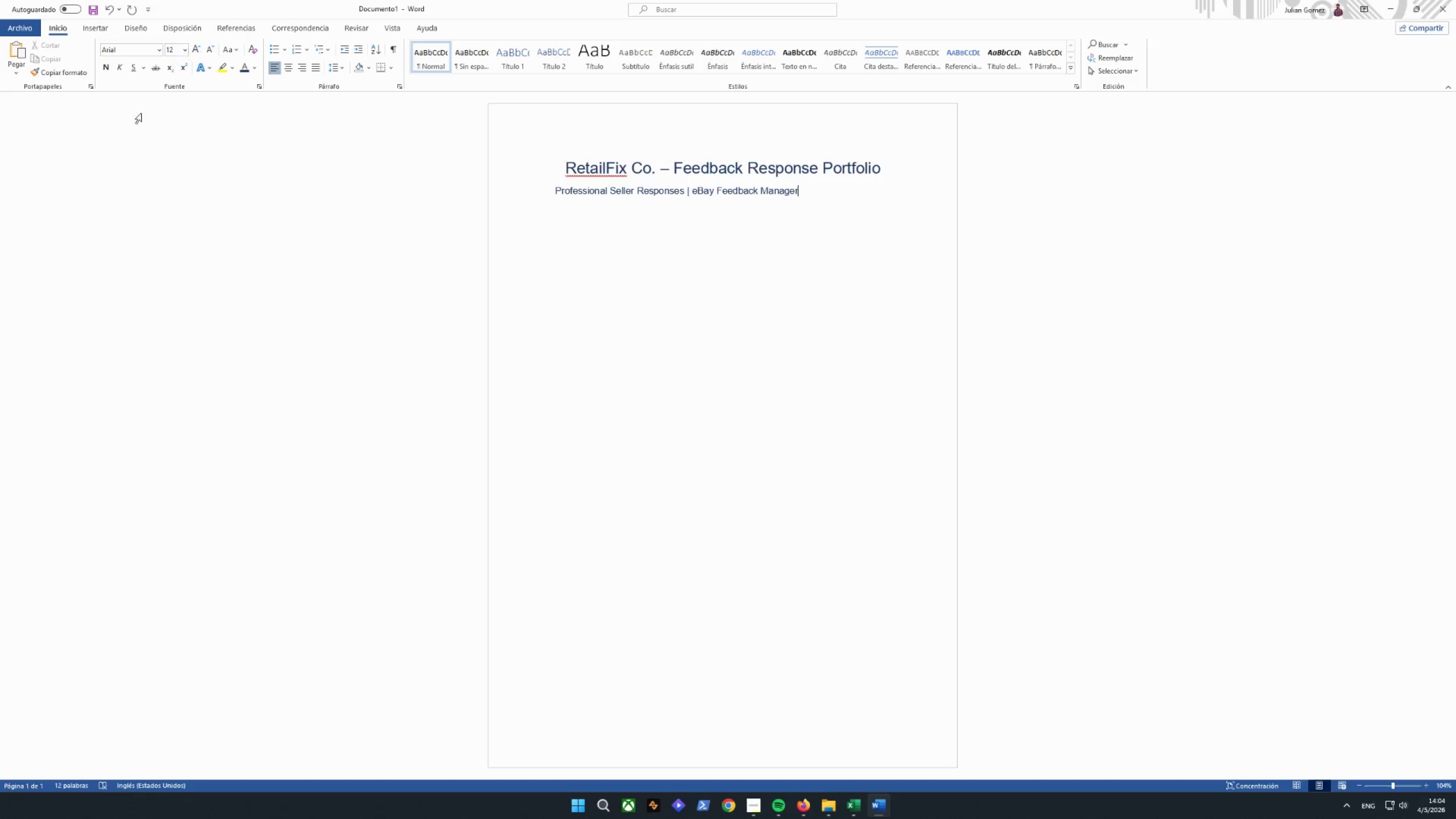 
left_click_drag(start_coordinate=[808, 189], to_coordinate=[466, 192])
 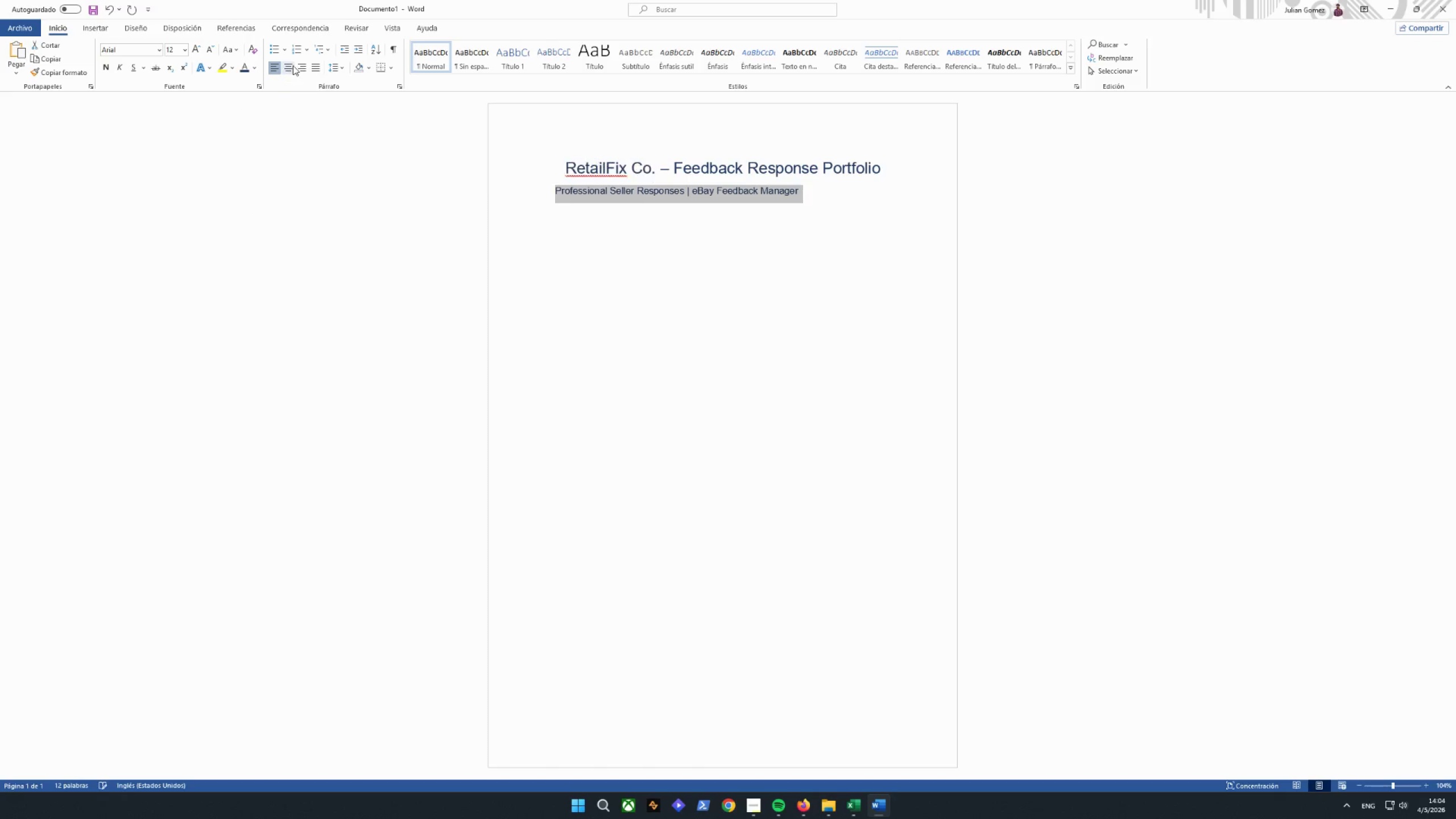 
left_click([293, 65])
 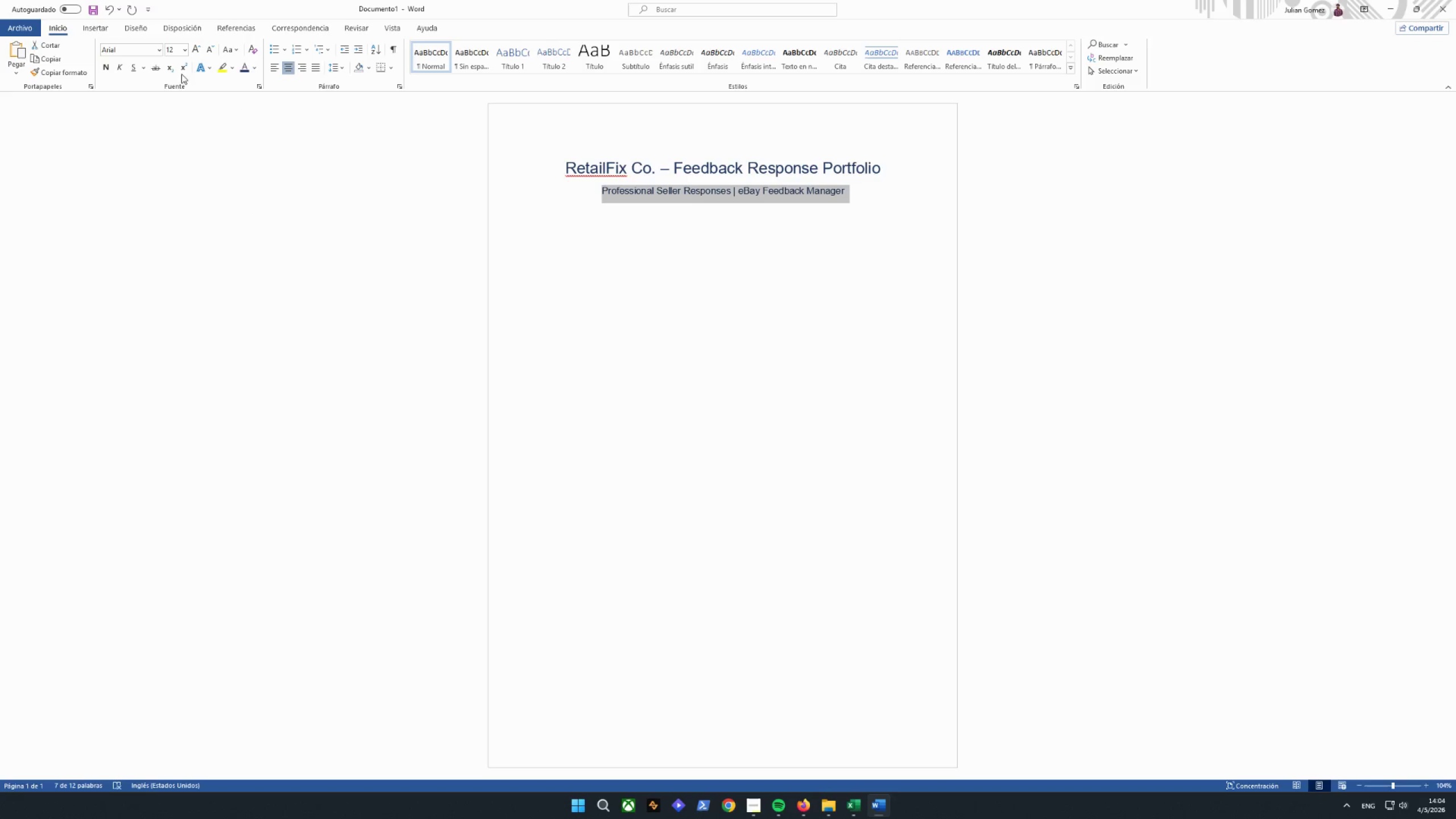 
left_click([241, 69])
 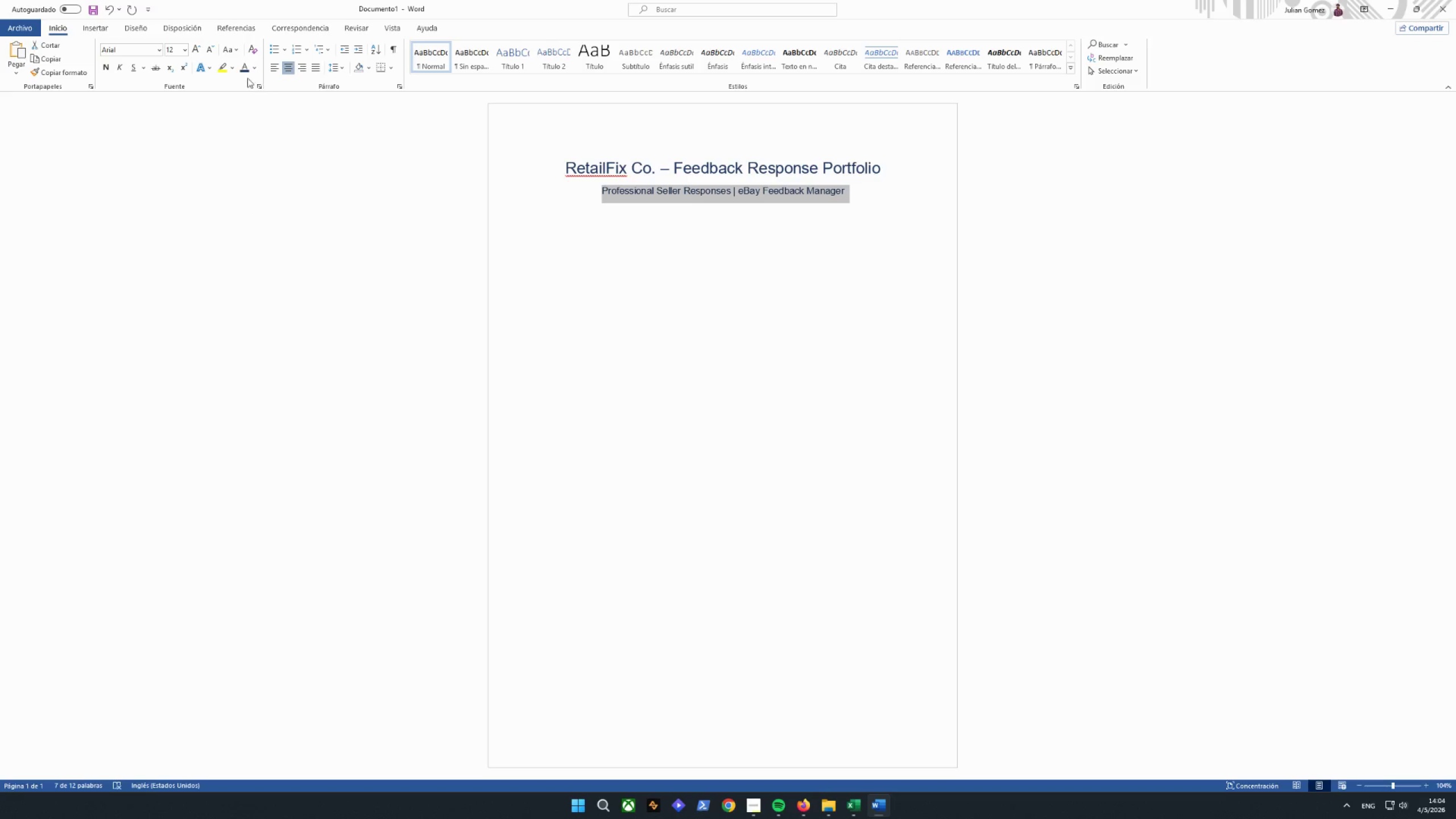 
left_click([251, 67])
 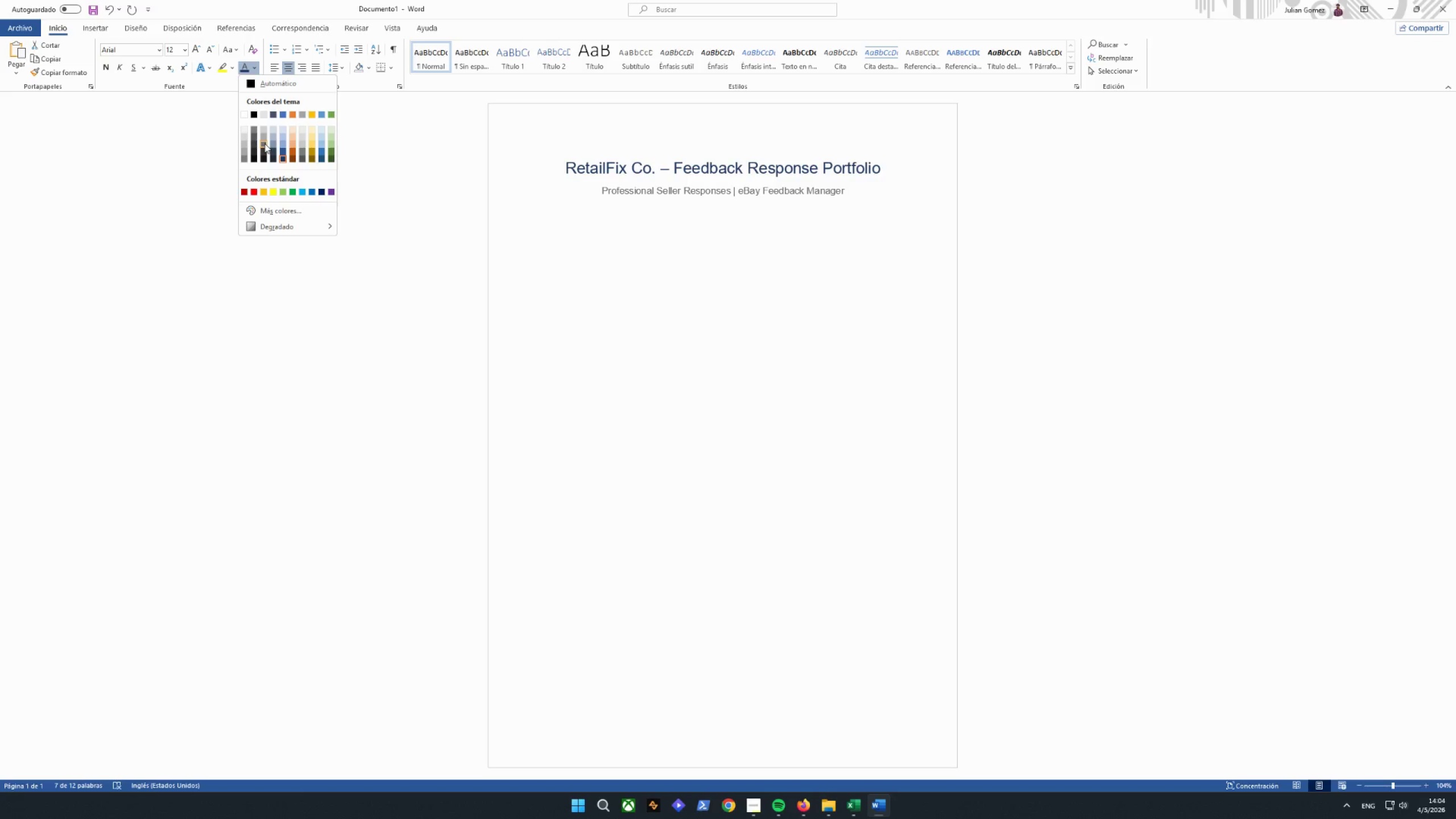 
left_click([264, 143])
 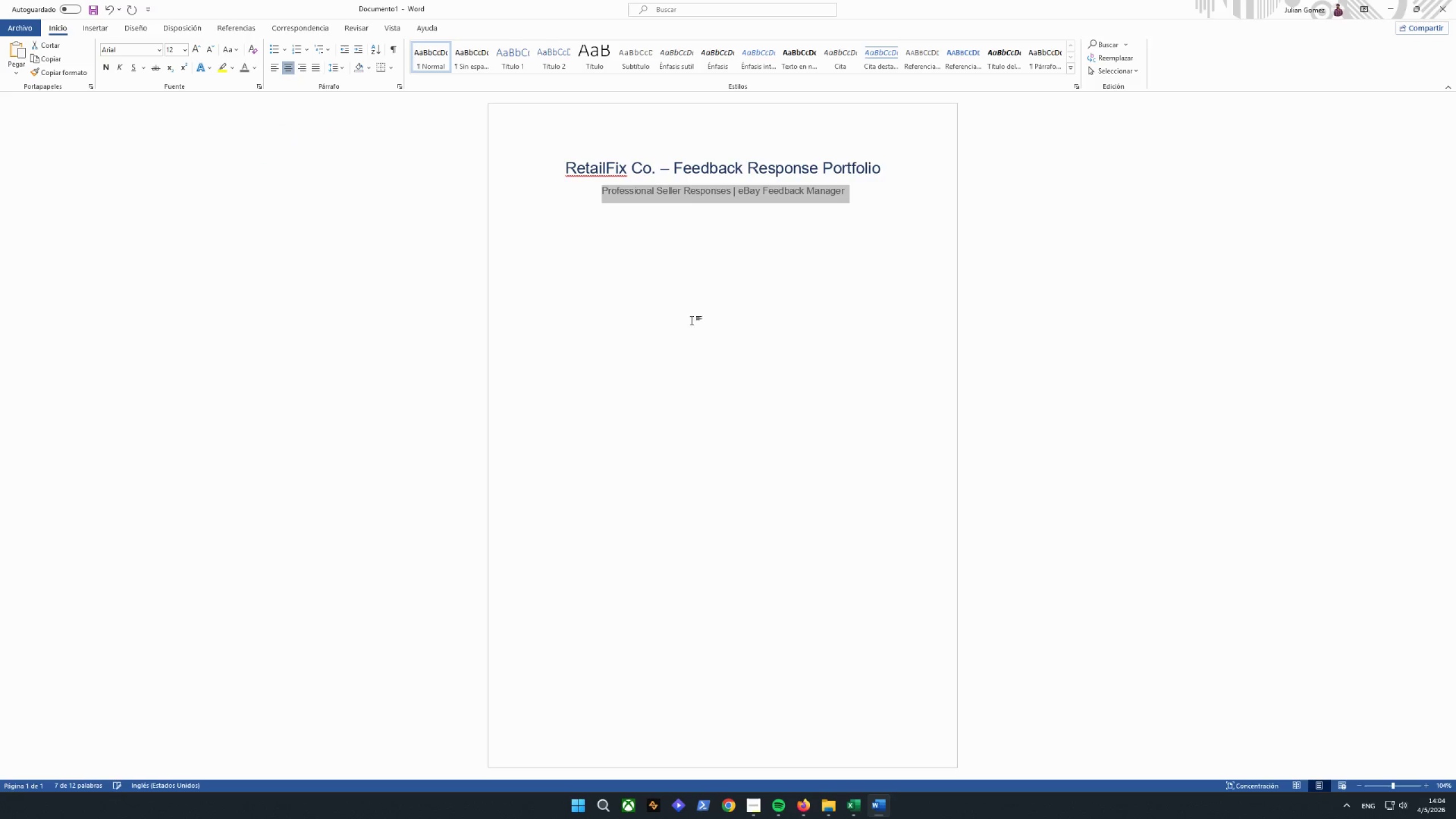 
left_click([748, 321])
 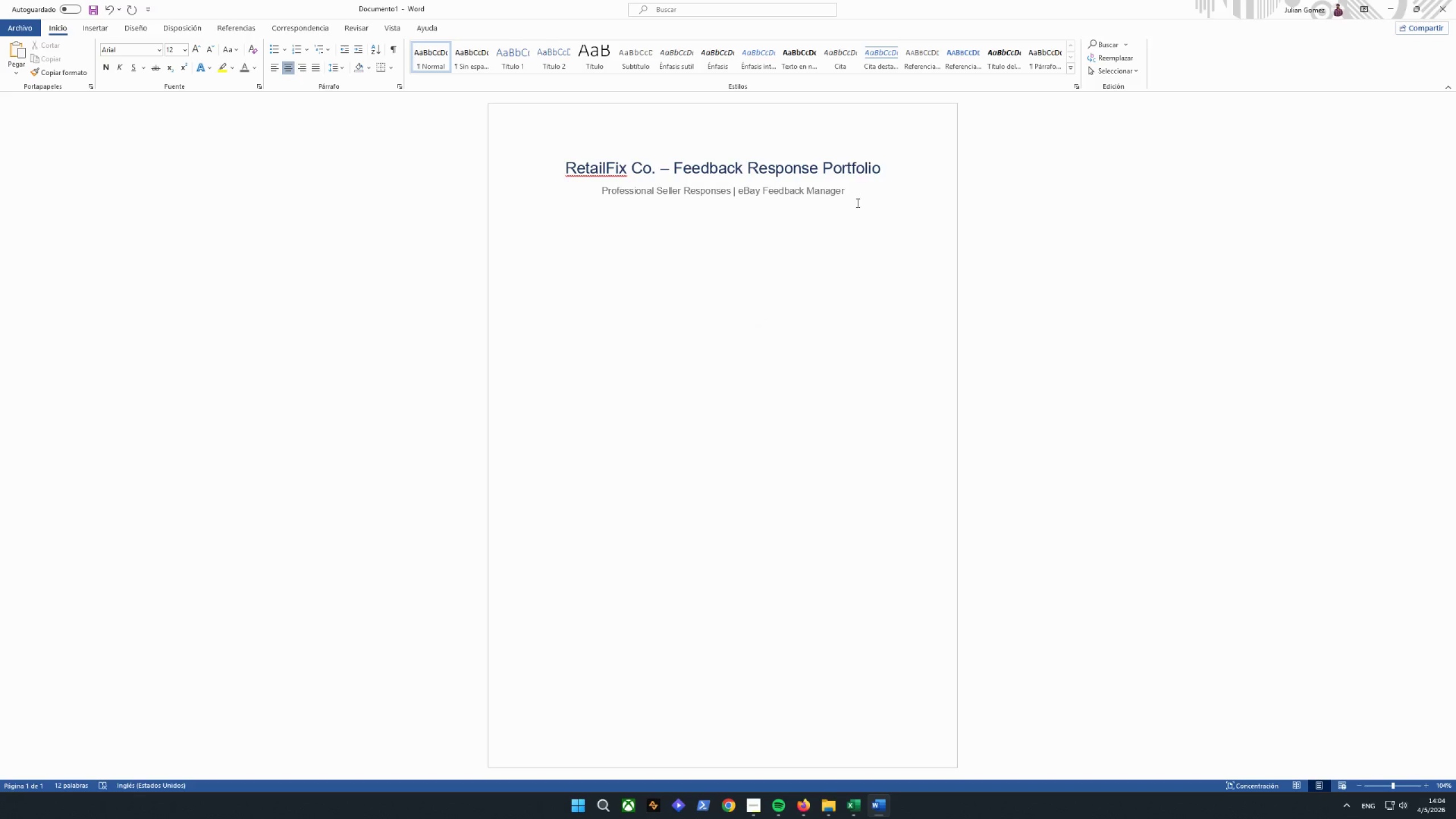 
left_click_drag(start_coordinate=[851, 196], to_coordinate=[494, 206])
 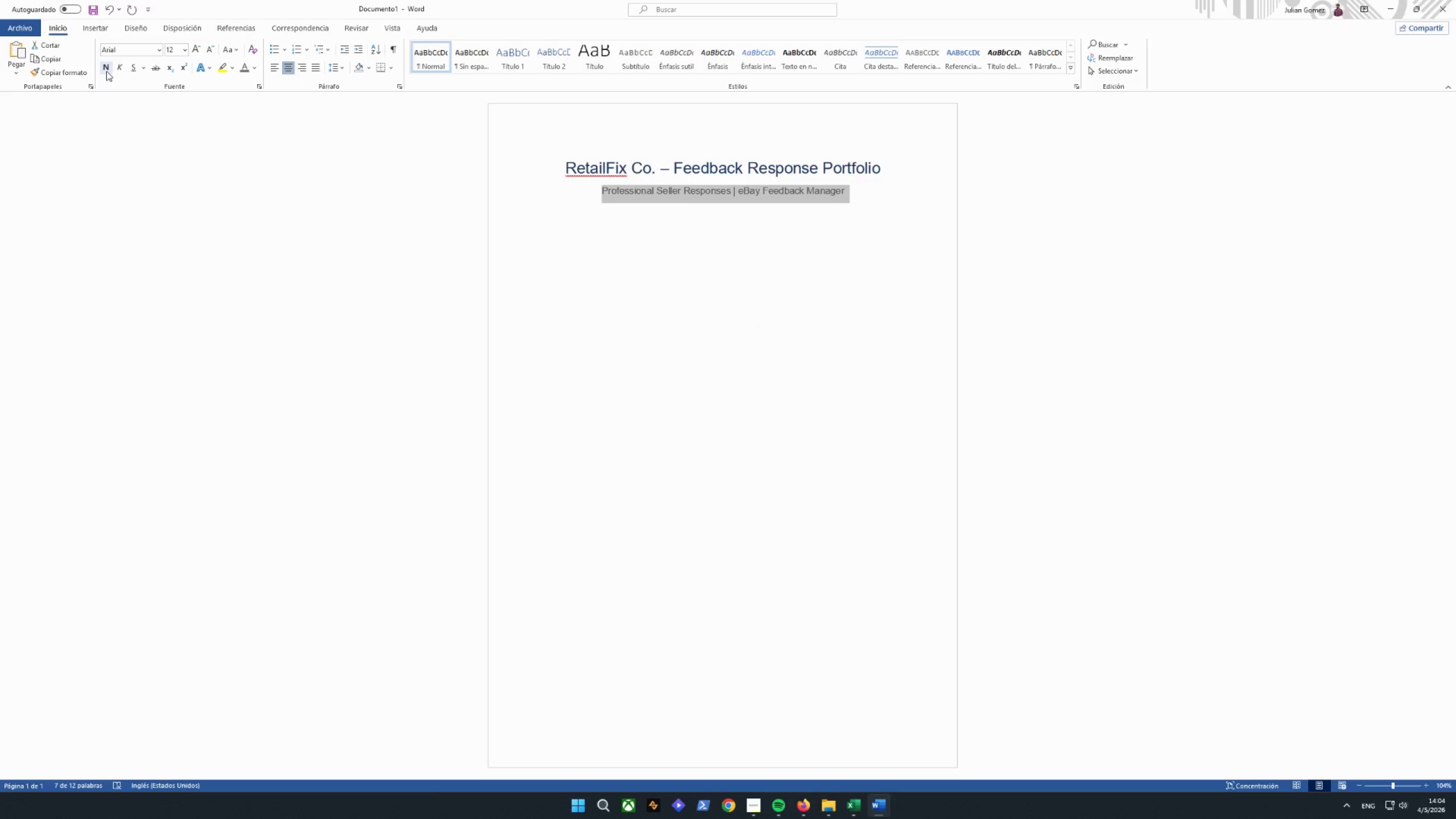 
left_click([115, 73])
 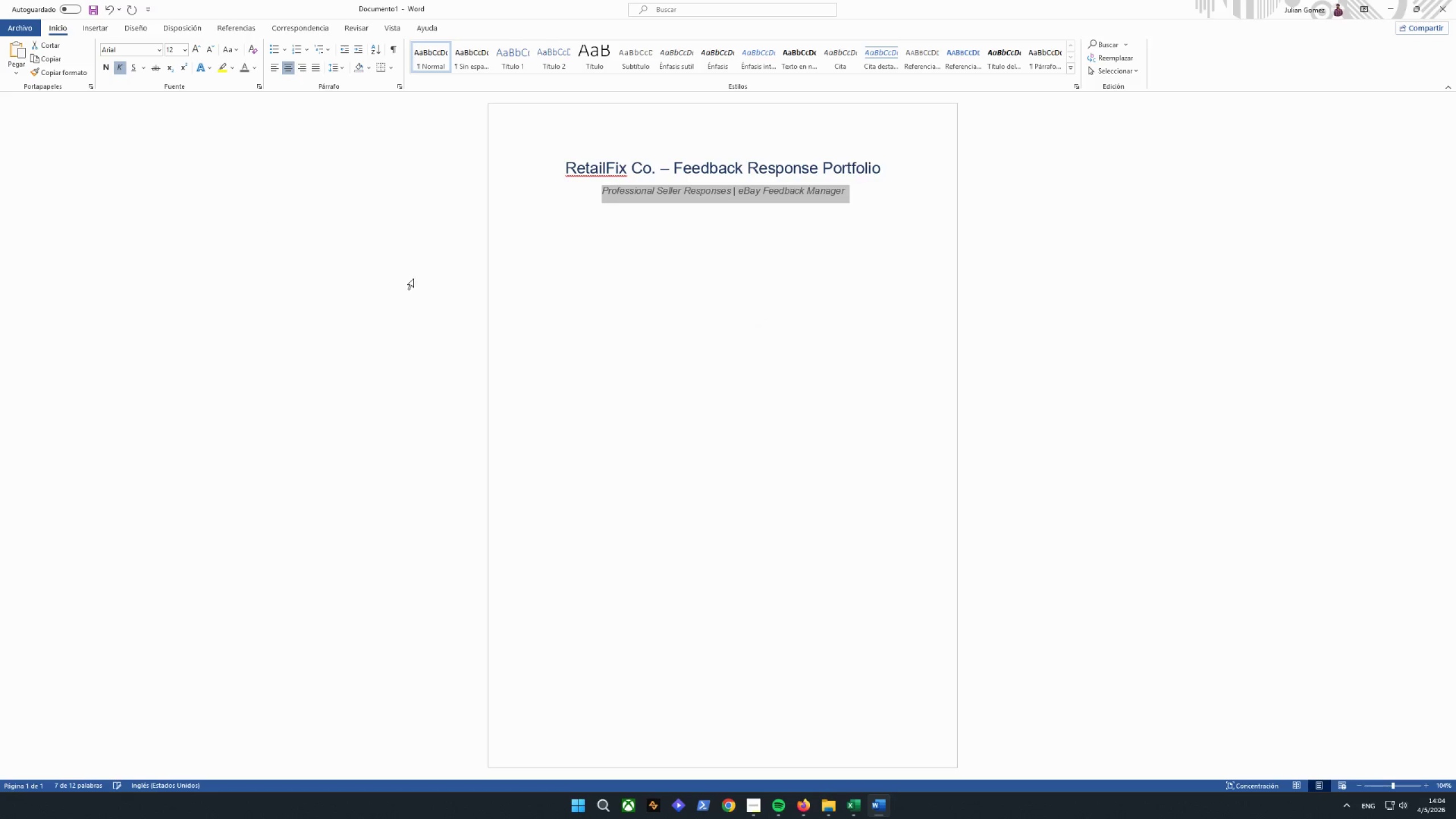 
left_click([703, 305])
 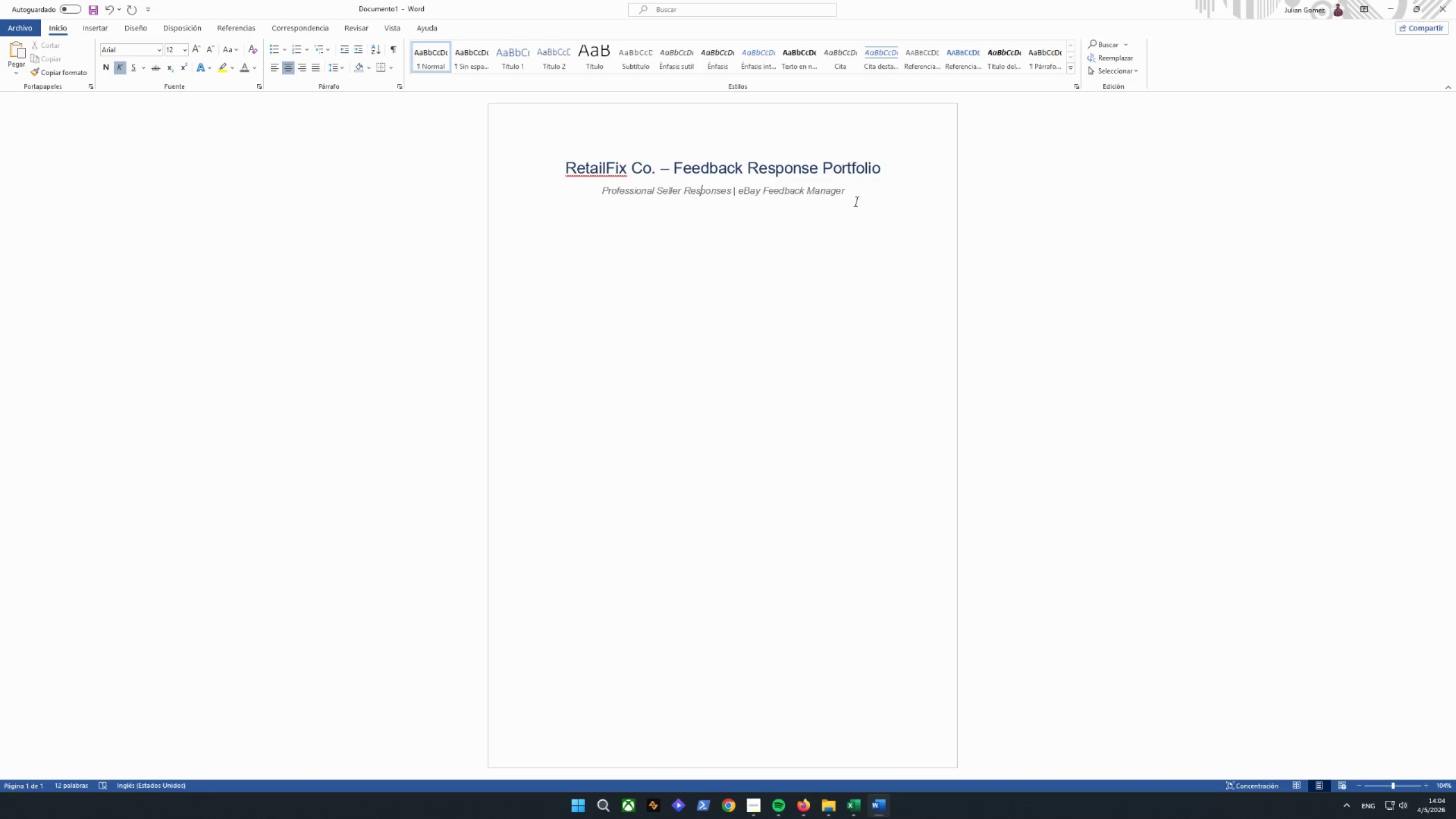 
left_click([857, 191])
 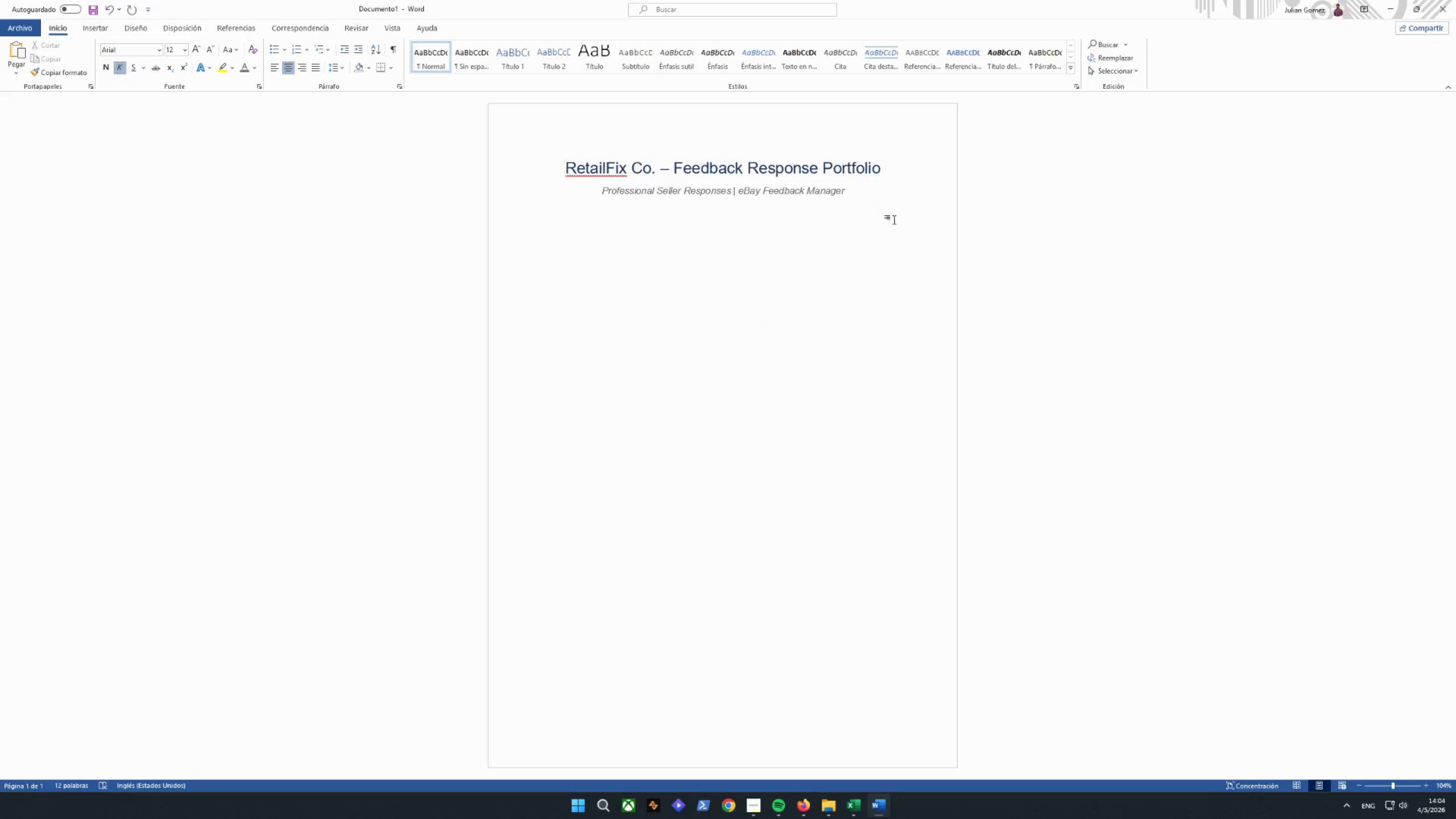 
key(Enter)
 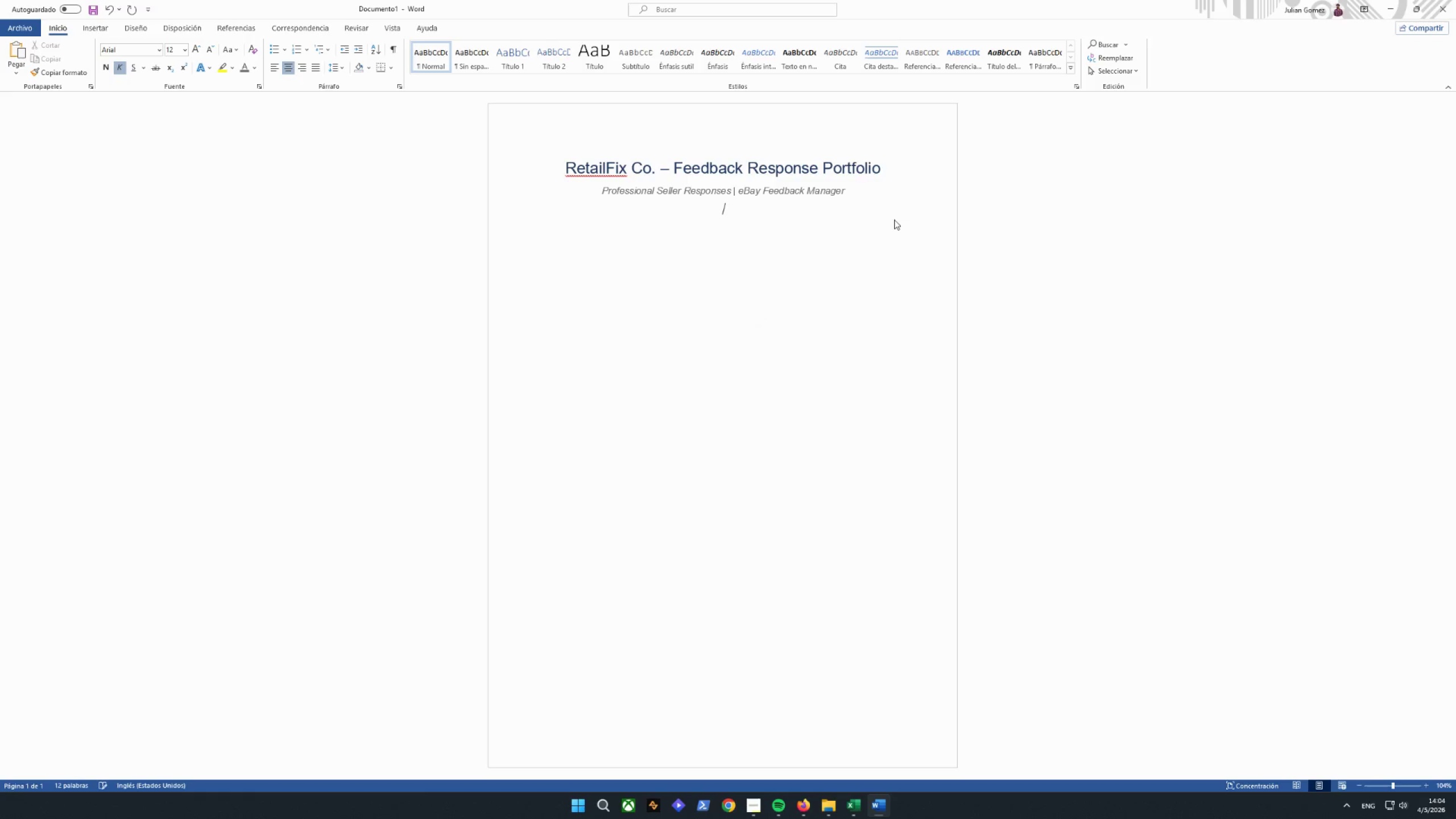 
key(Enter)
 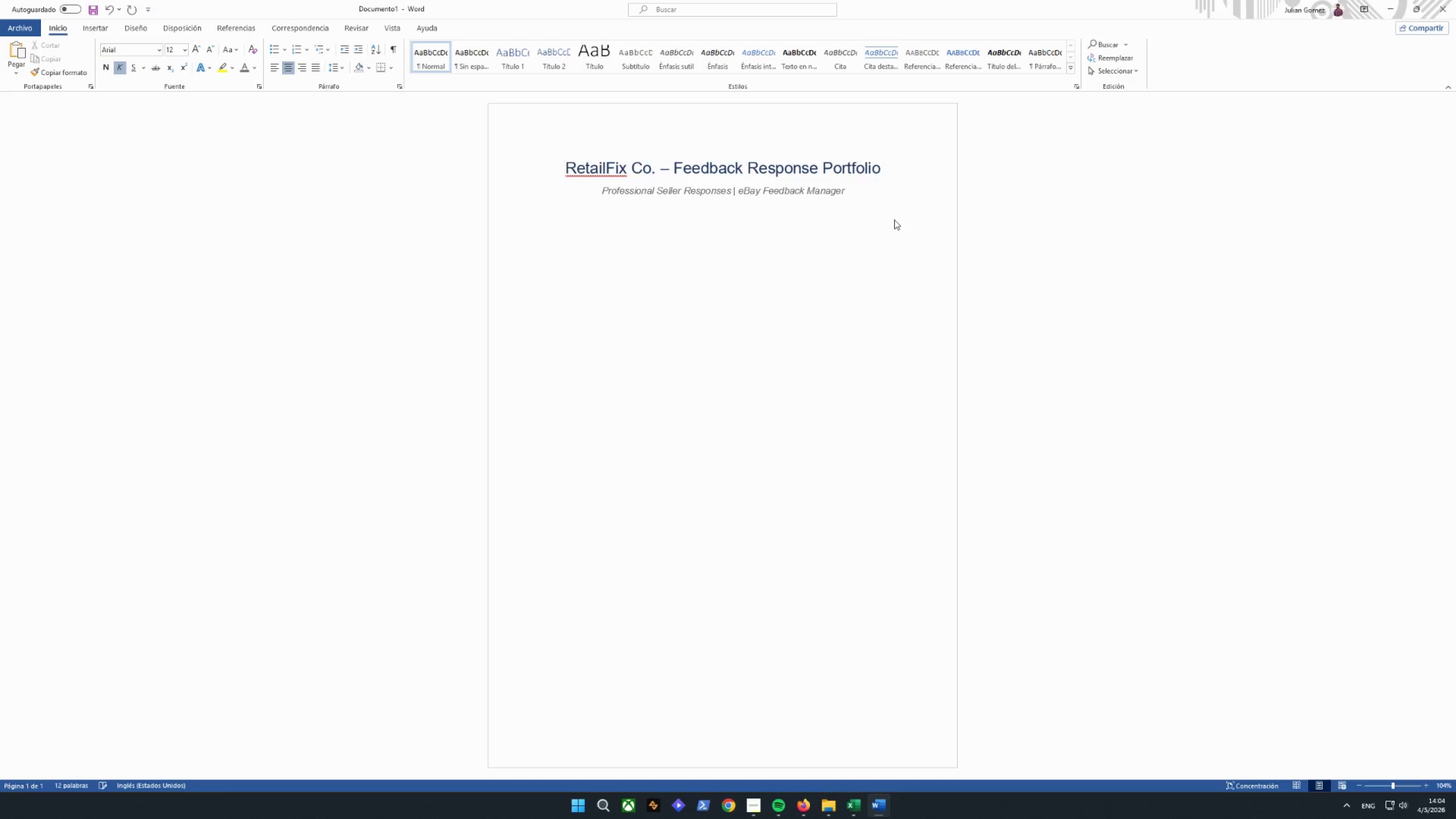 
key(Backspace)
 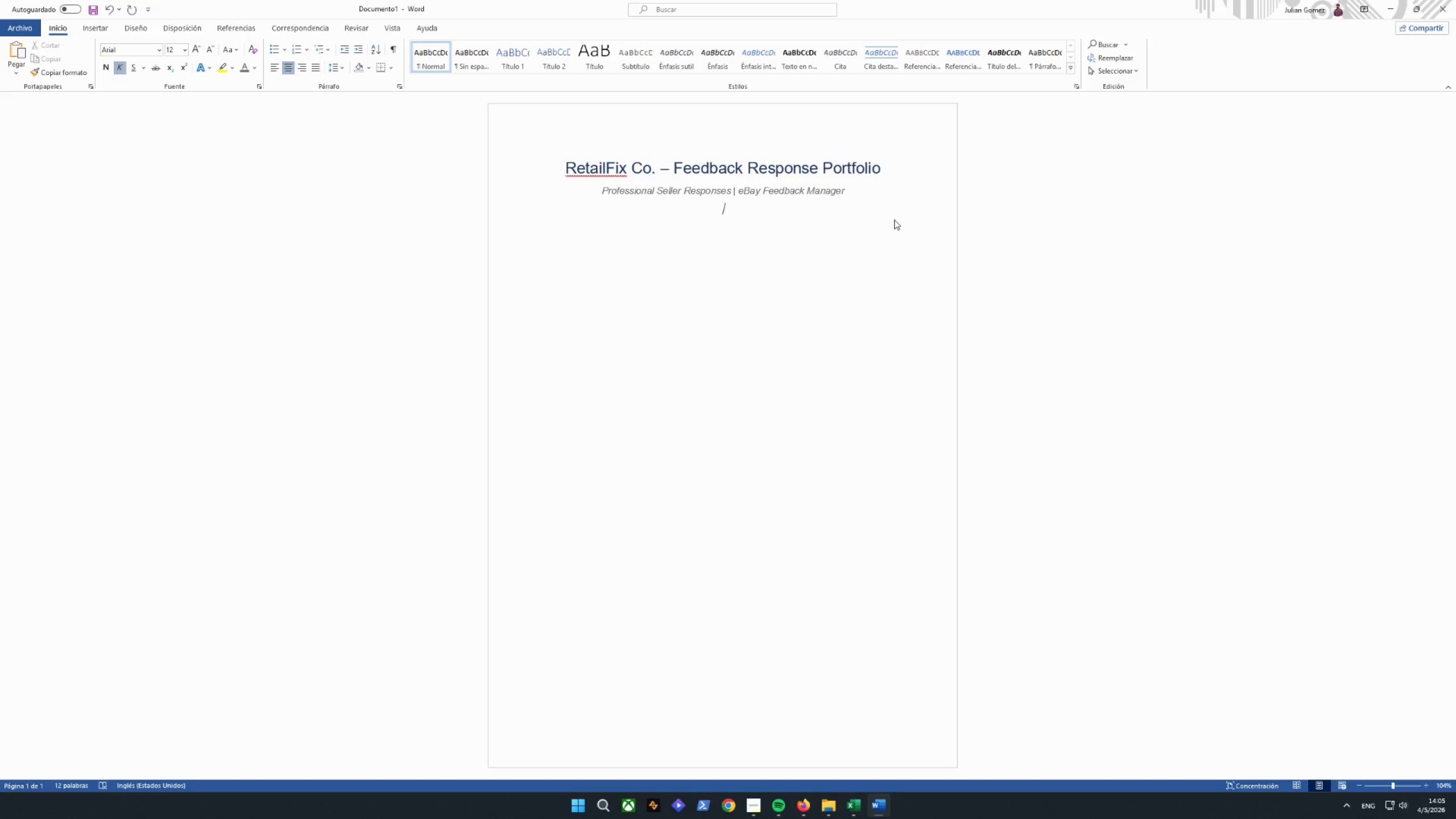 
wait(43.03)
 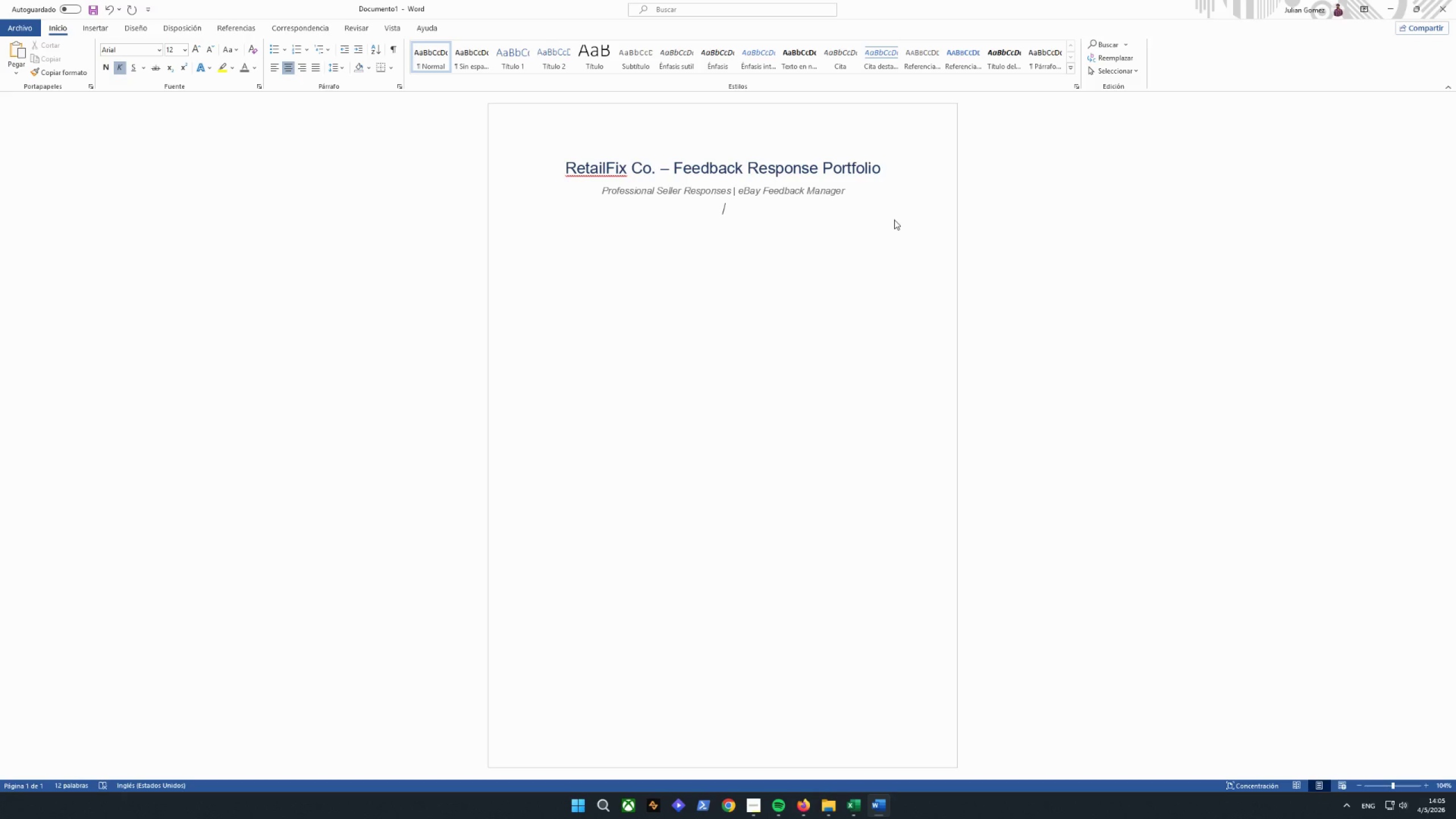 
left_click([858, 809])
 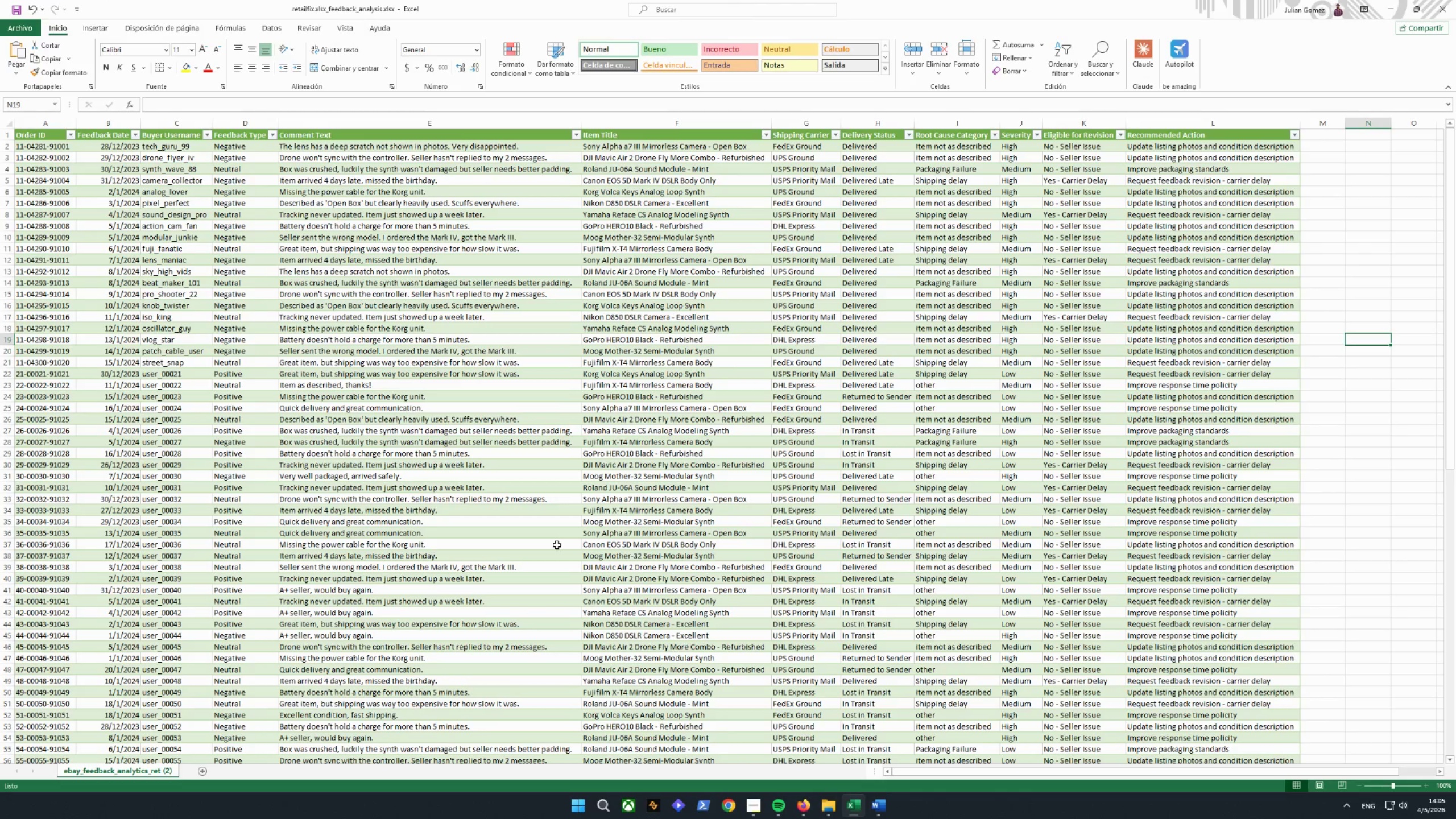 
scroll: coordinate [466, 451], scroll_direction: up, amount: 7.0
 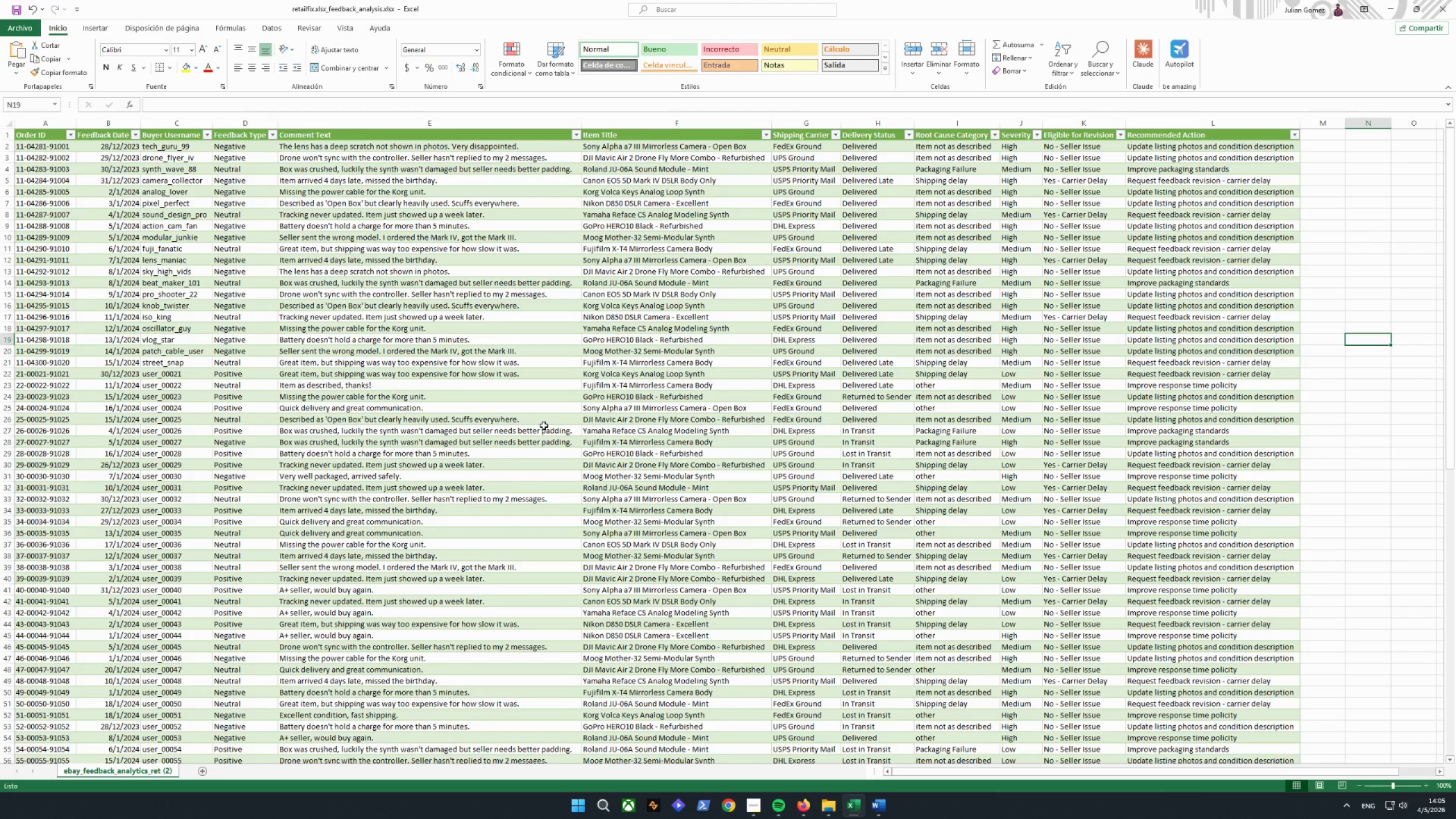 
wait(17.29)
 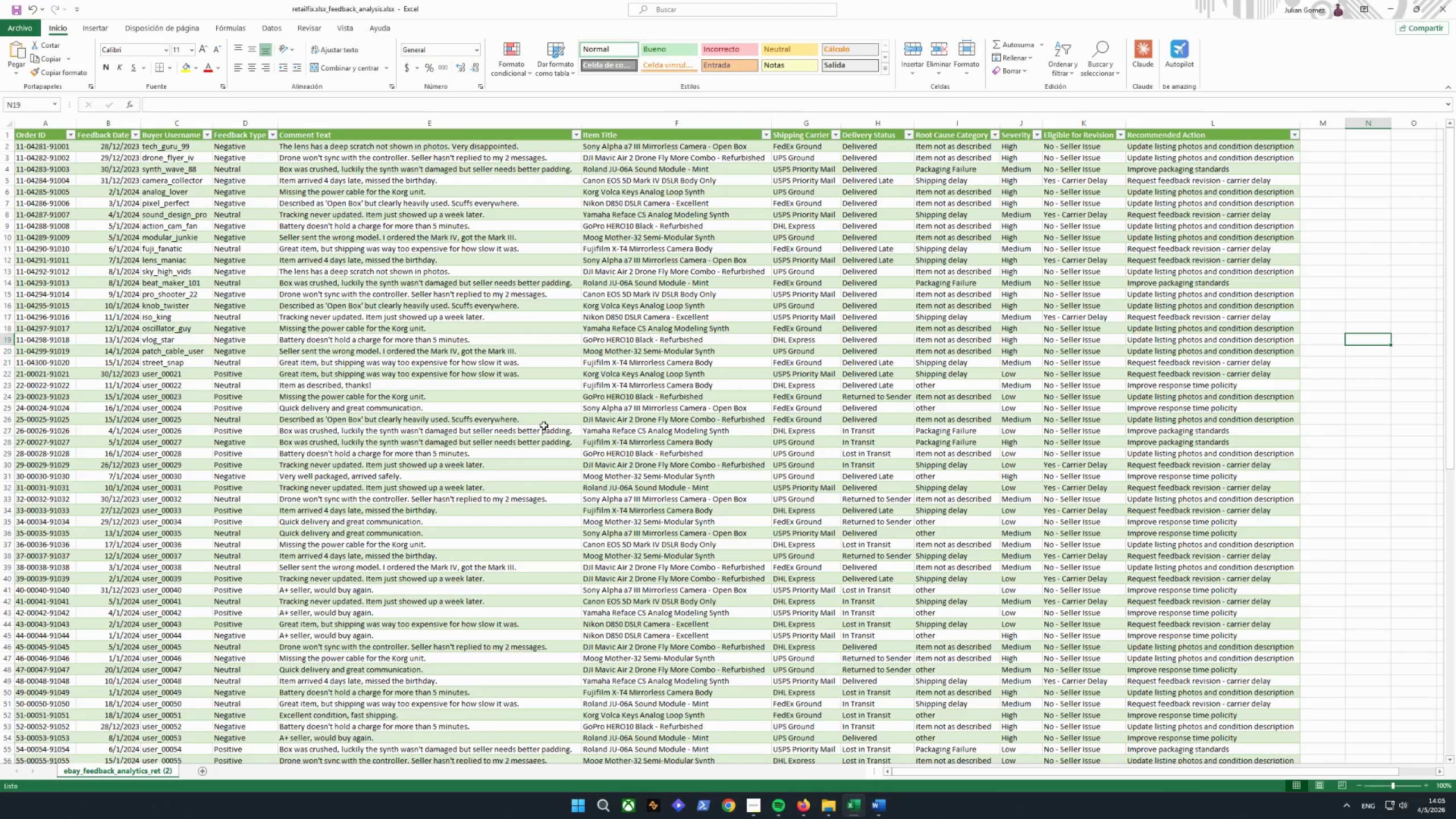 
left_click_drag(start_coordinate=[43, 146], to_coordinate=[1180, 250])
 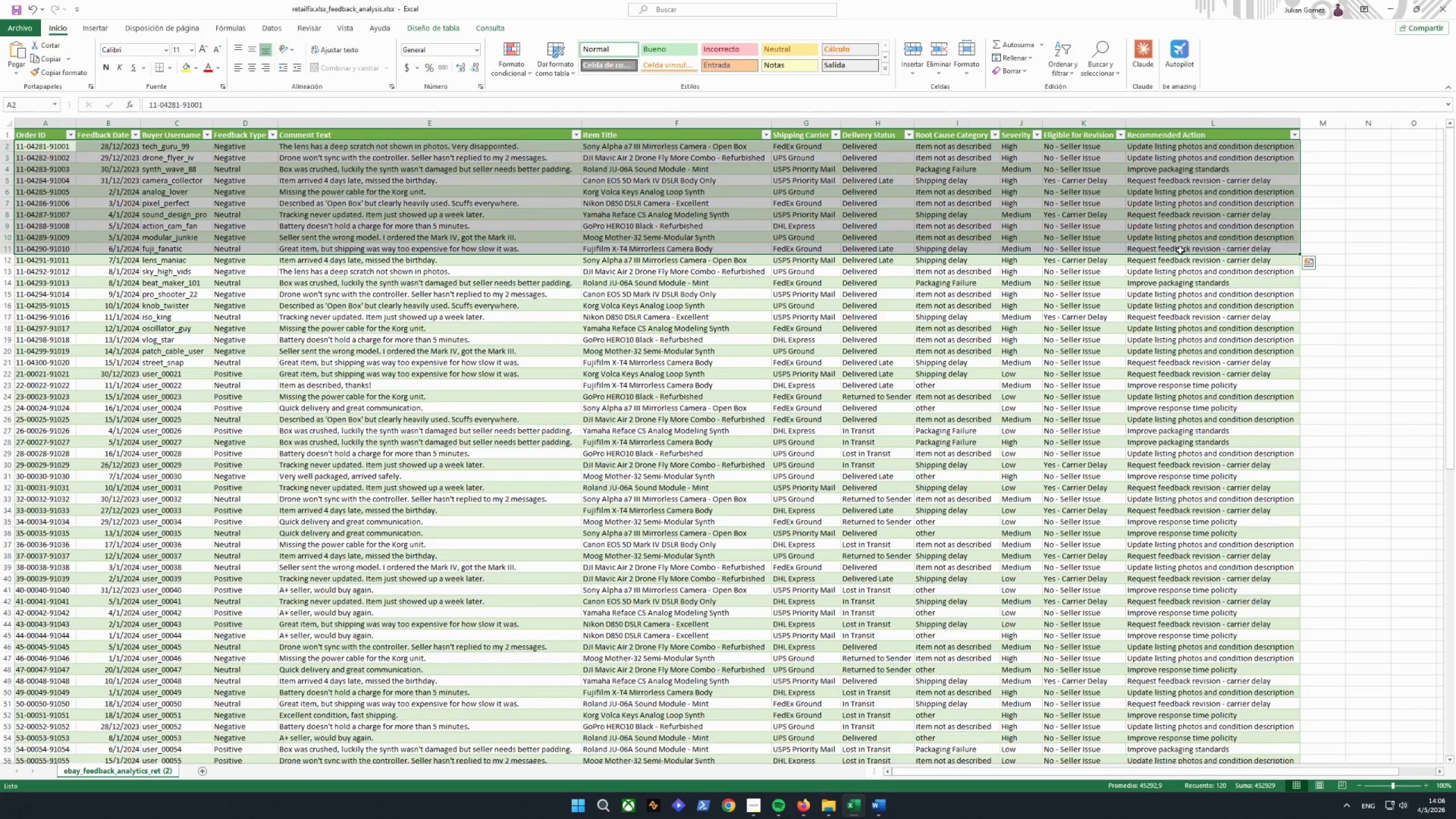 
wait(9.8)
 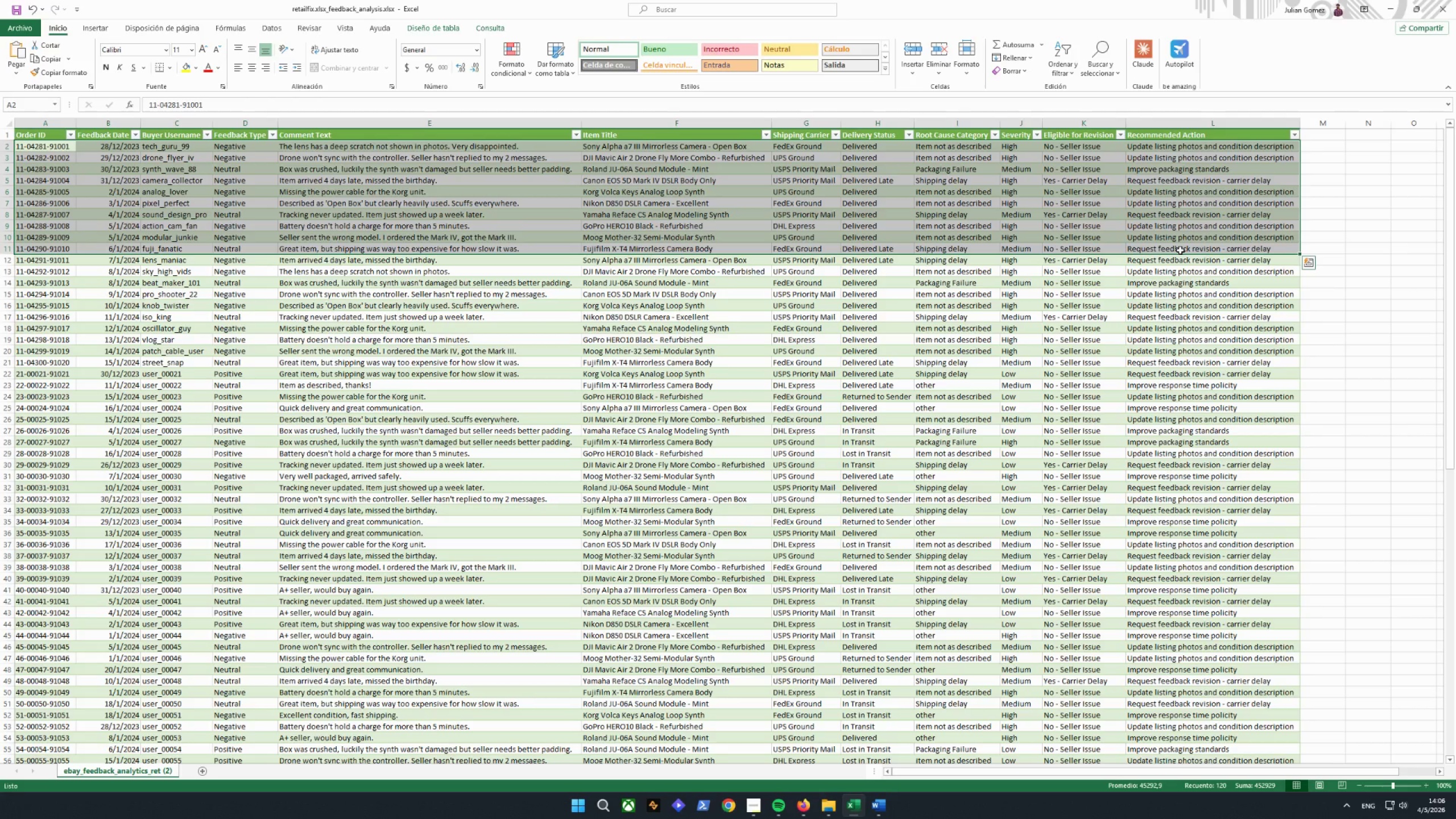 
left_click([279, 71])
 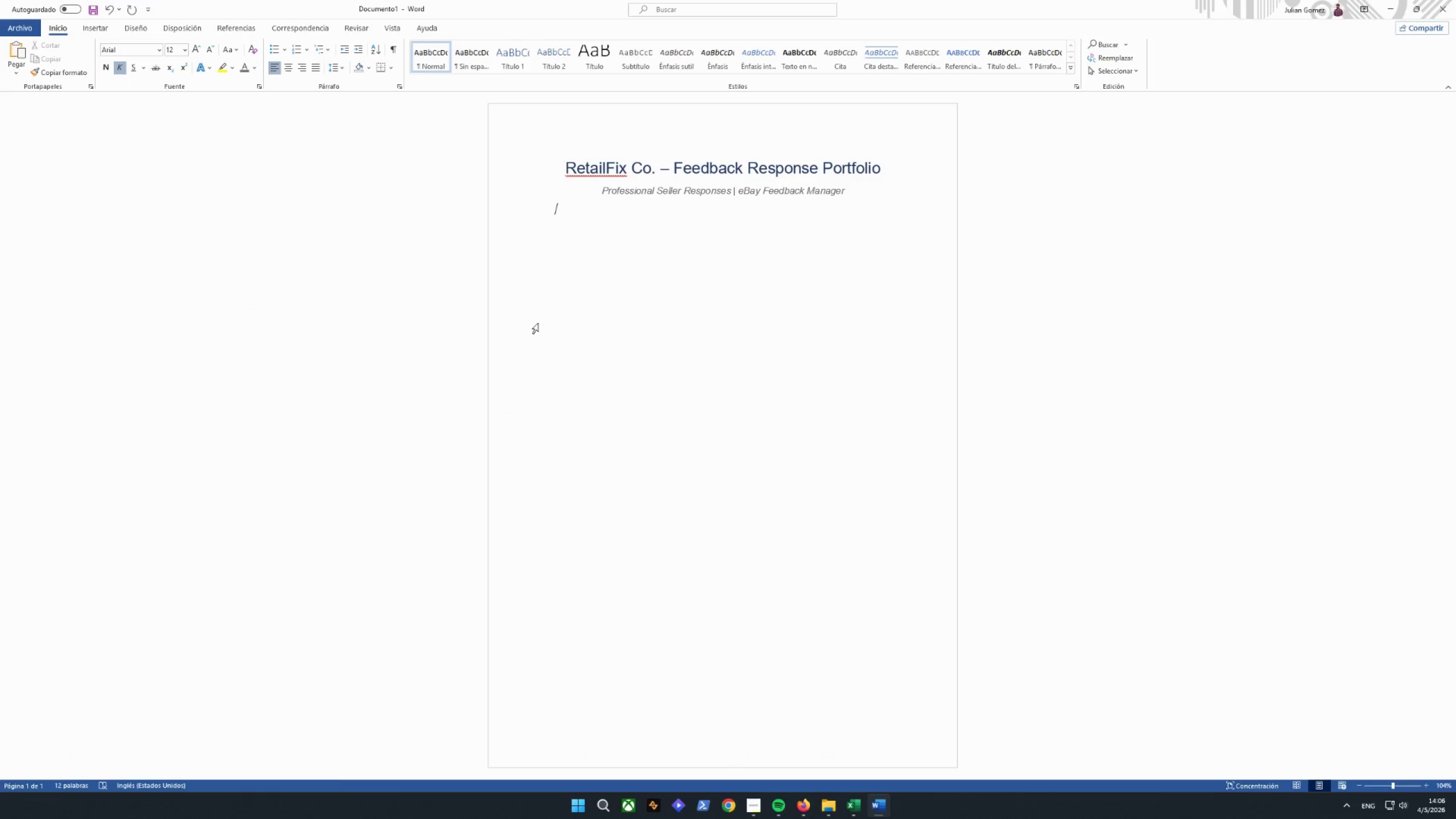 
key(Enter)
 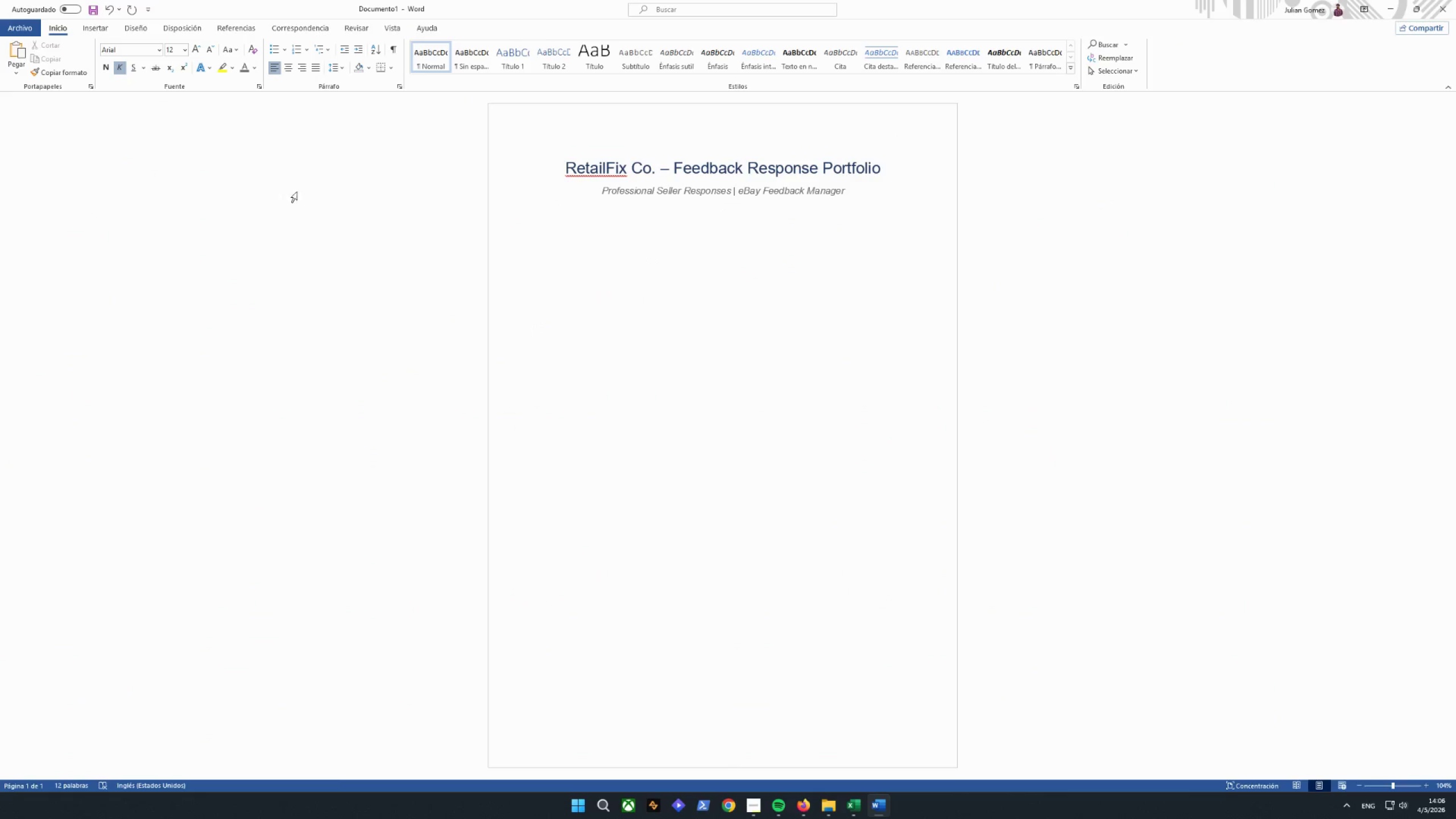 
left_click([120, 68])
 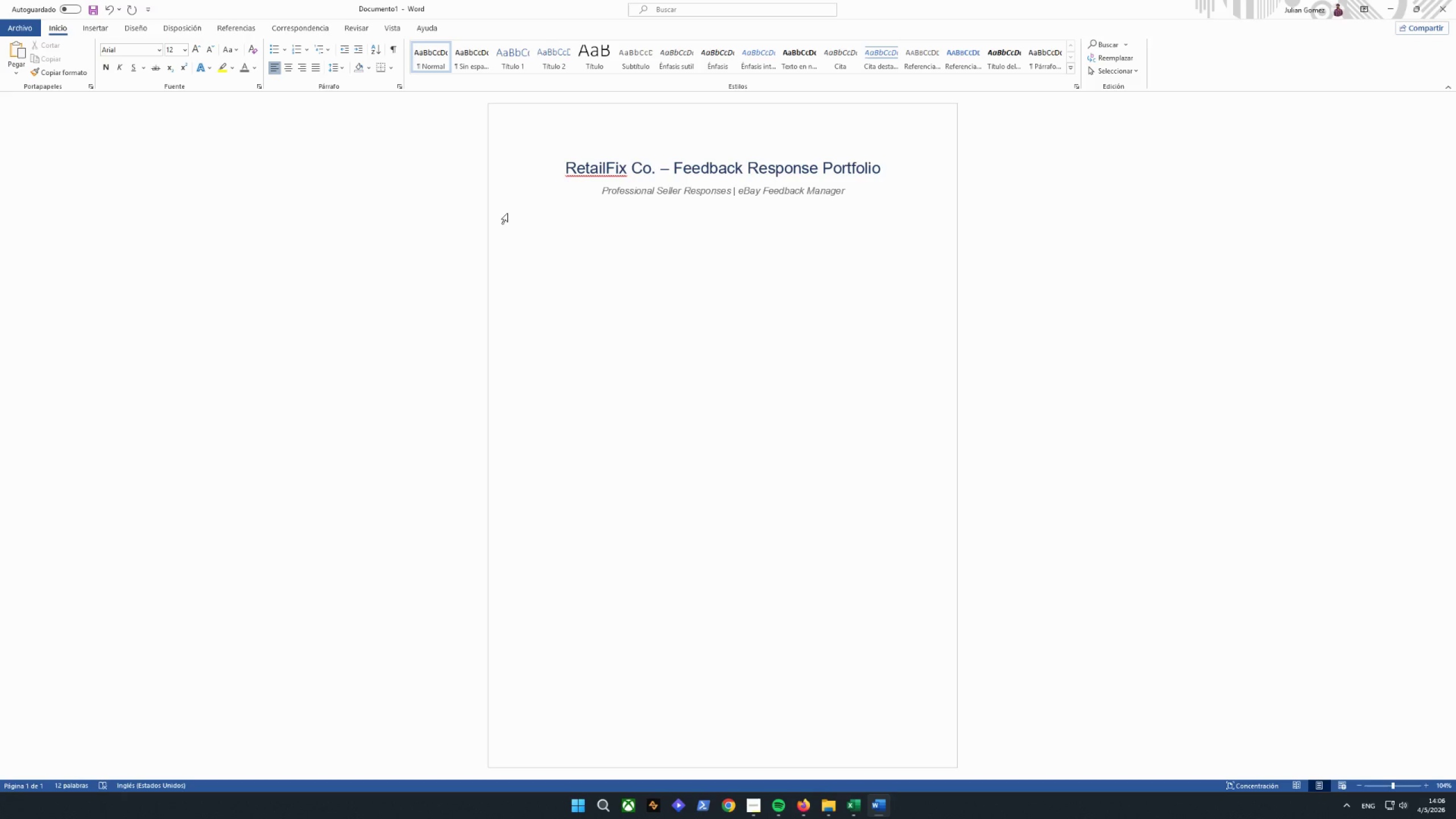 
wait(7.12)
 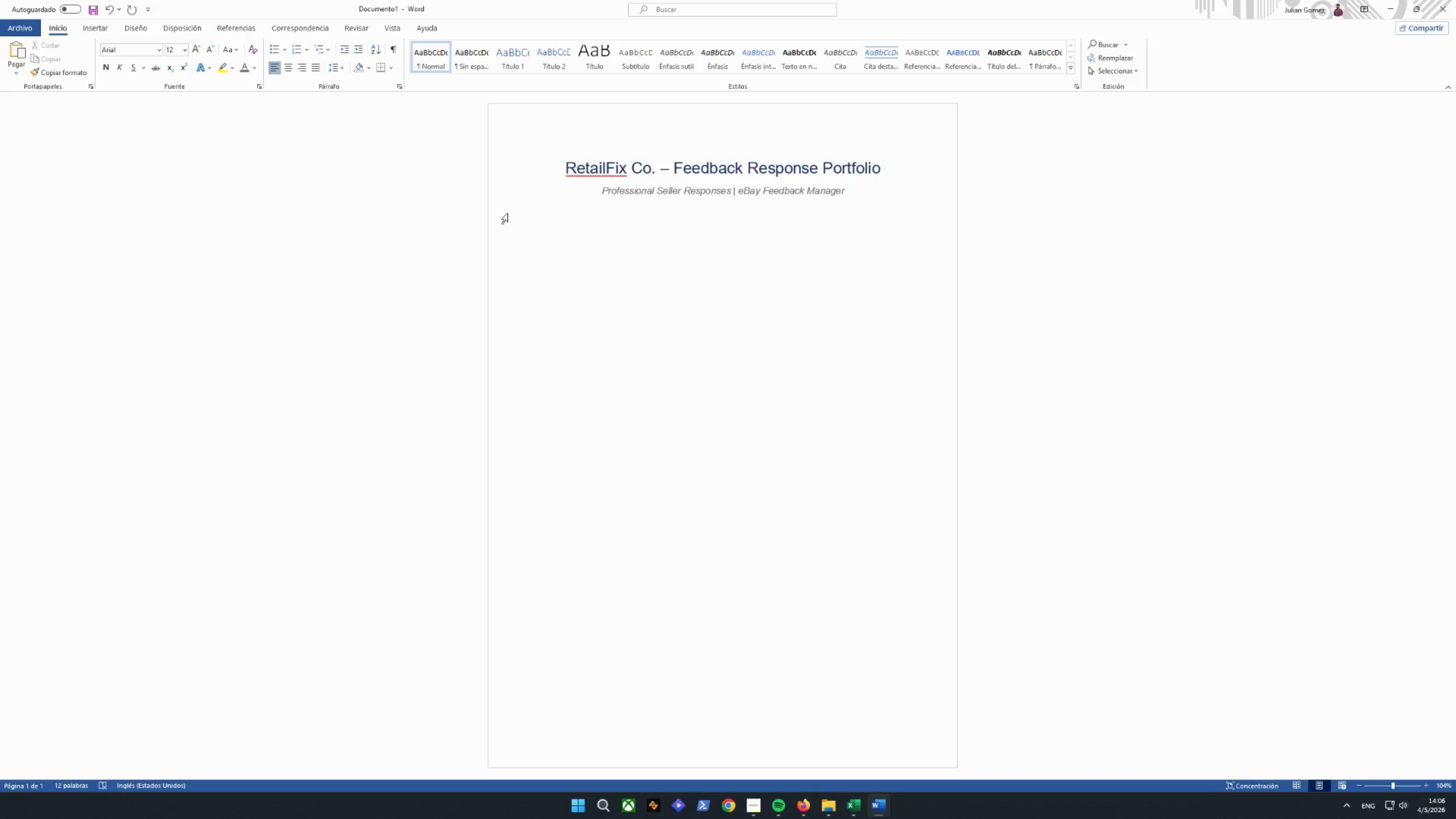 
type(Response )
key(Backspace)
type( )
 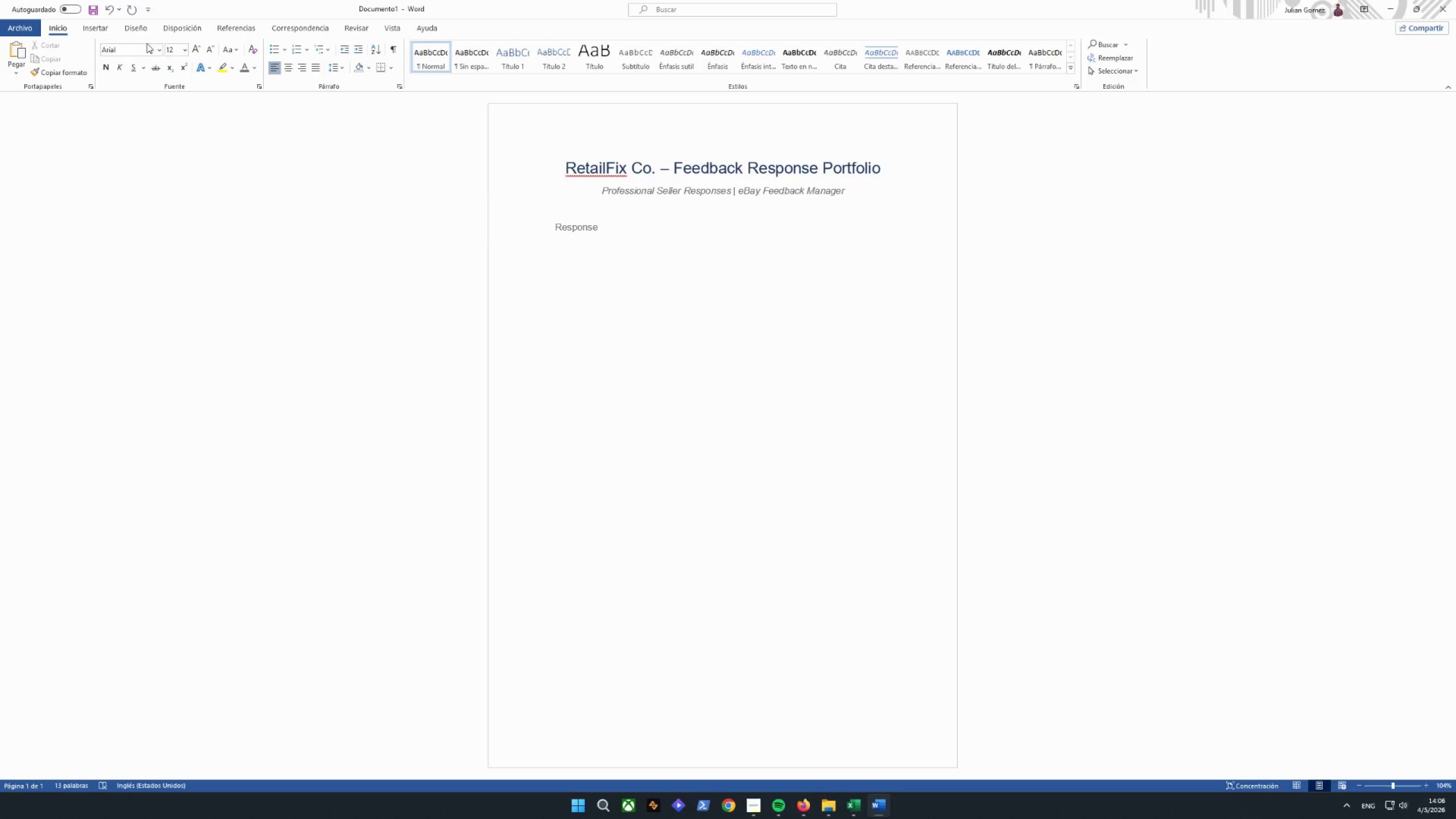 
left_click([197, 48])
 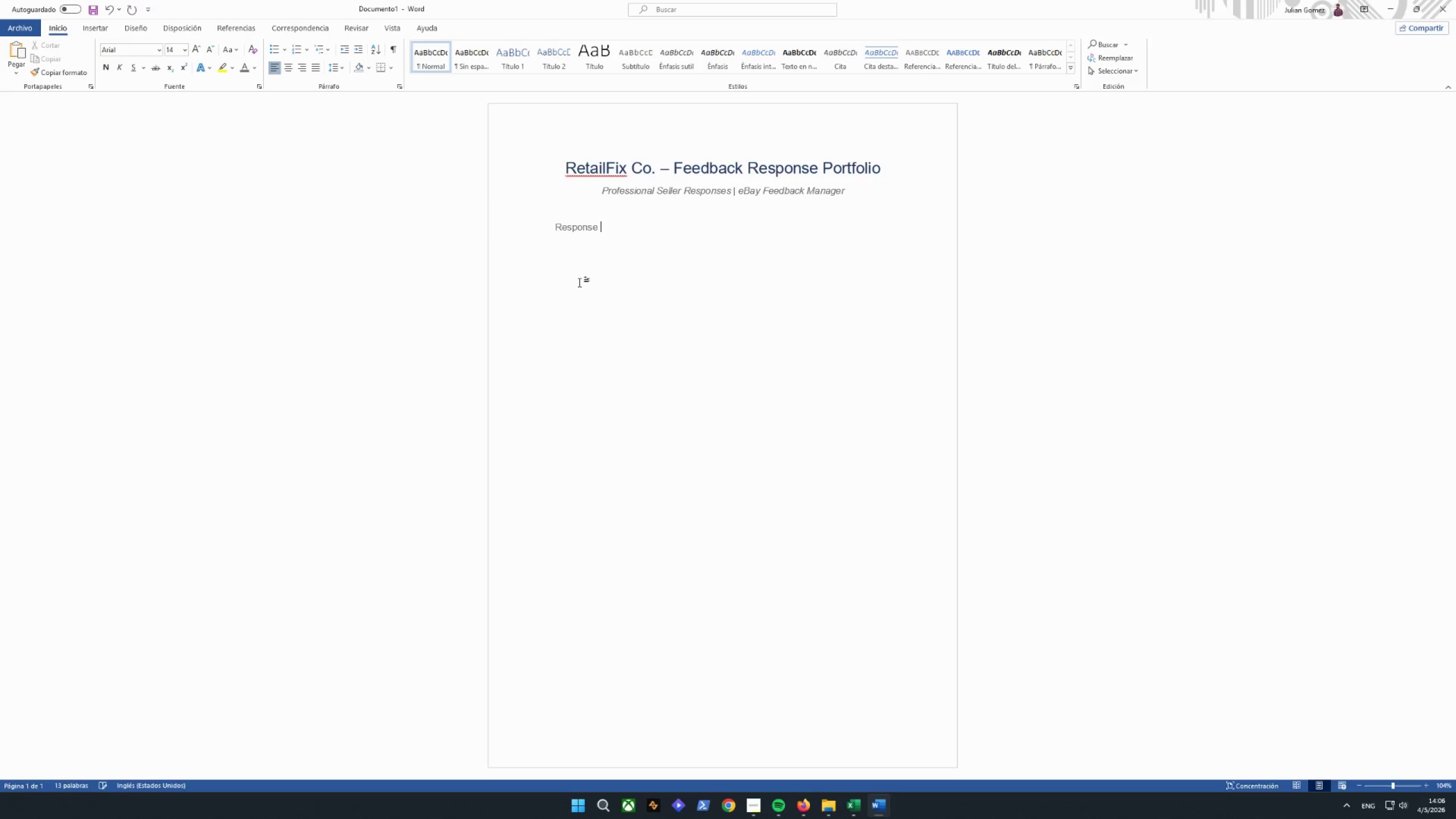 
left_click_drag(start_coordinate=[640, 232], to_coordinate=[379, 214])
 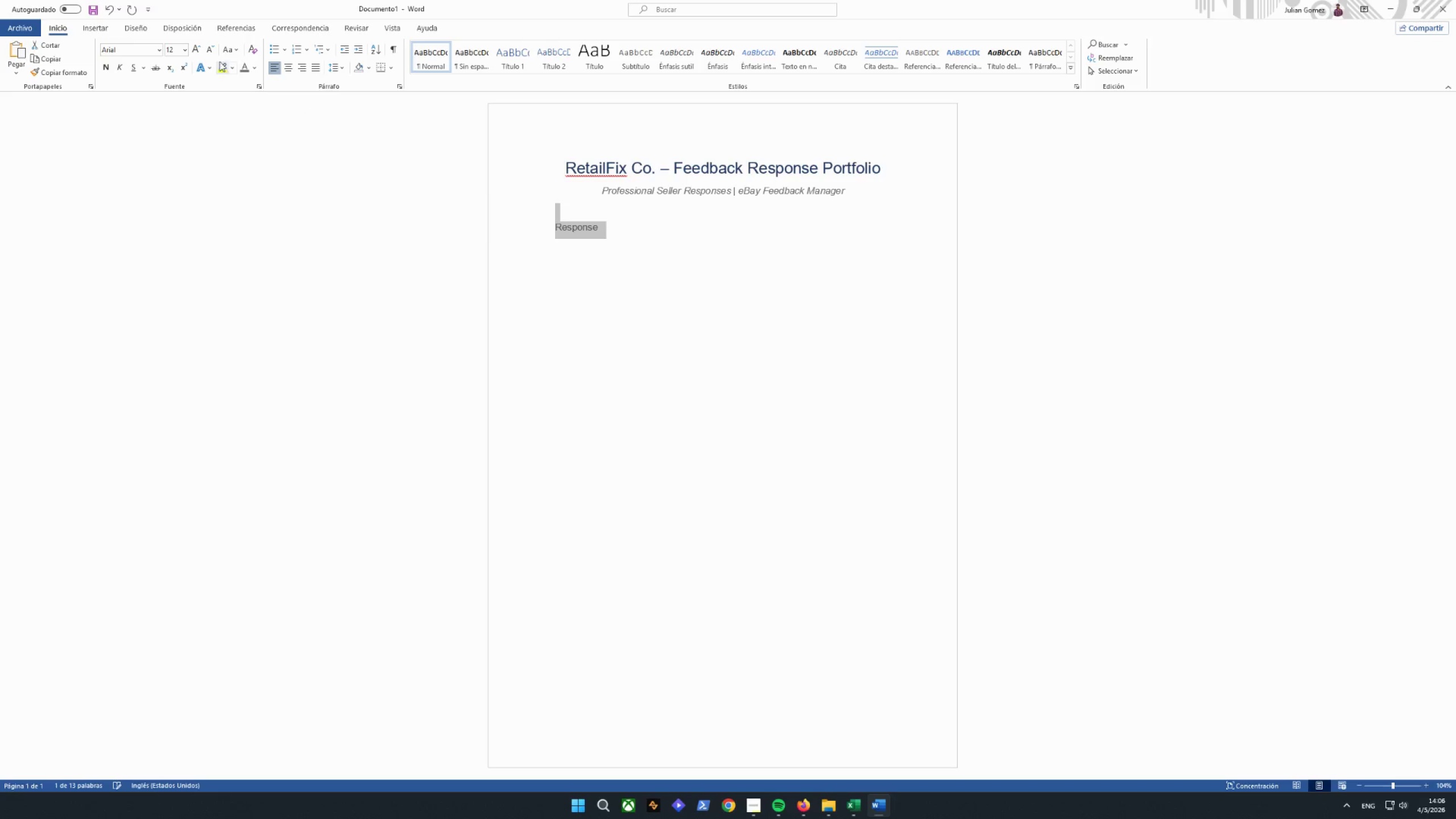 
left_click([197, 49])
 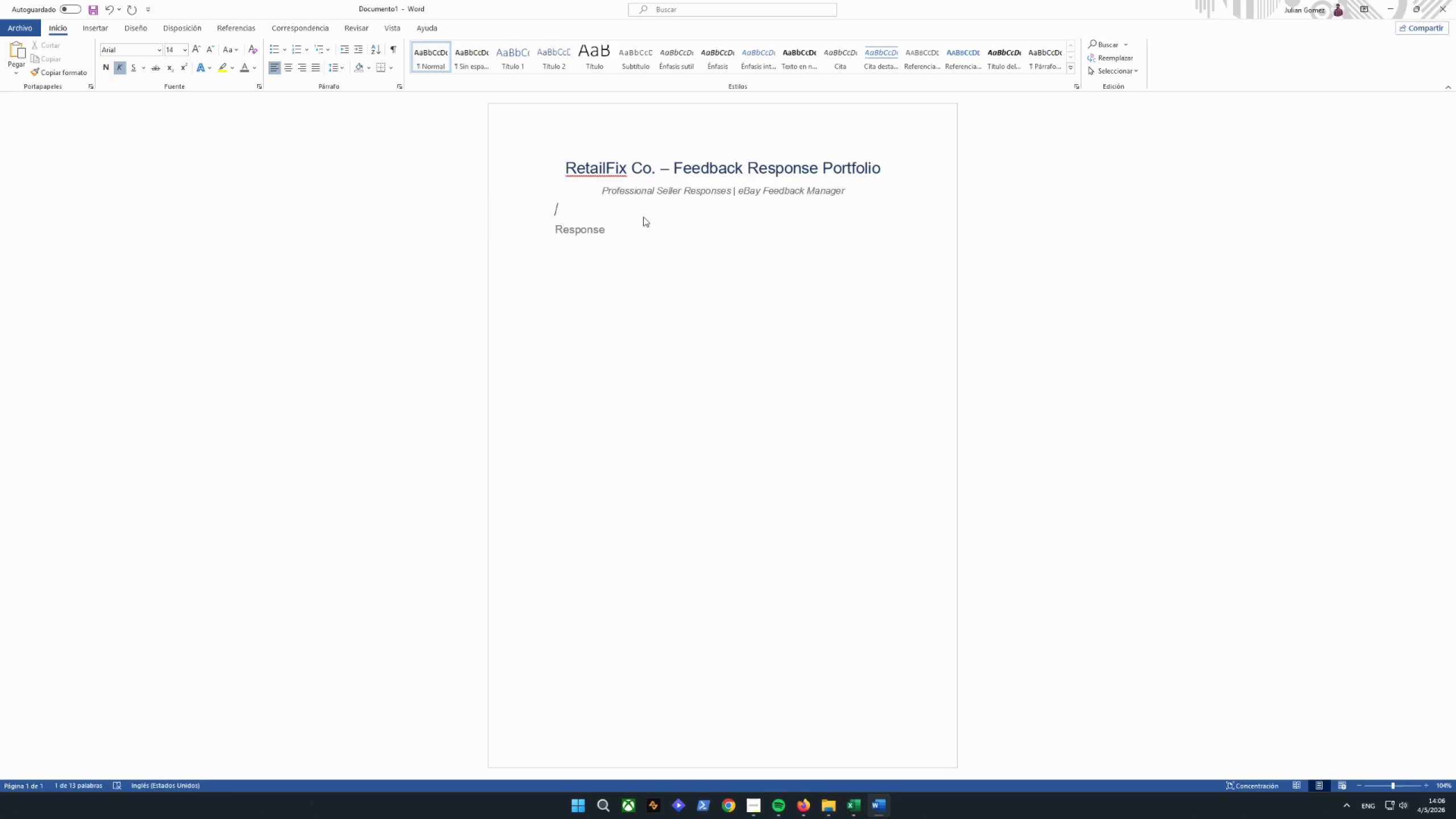 
double_click([654, 230])
 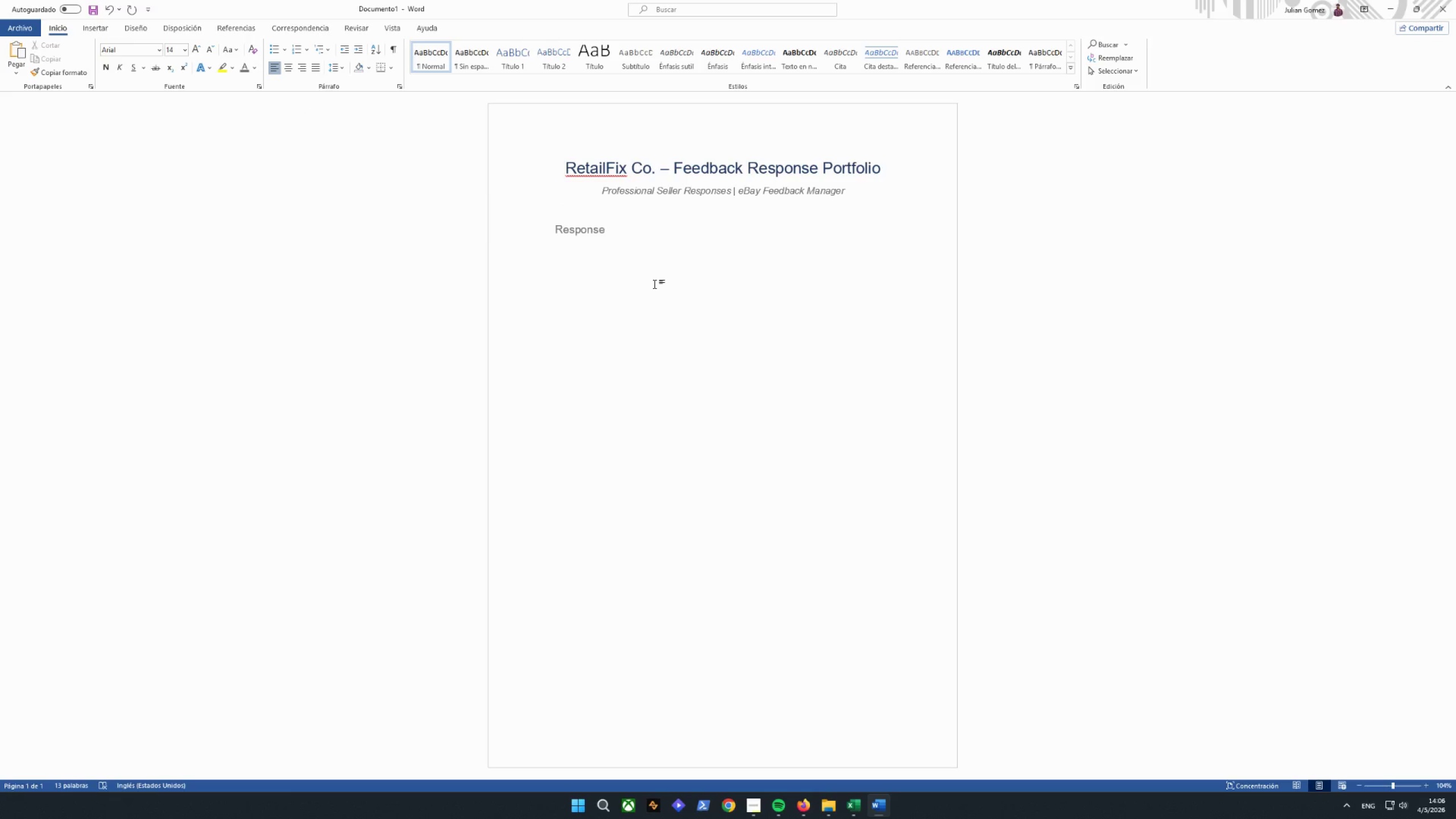 
wait(6.97)
 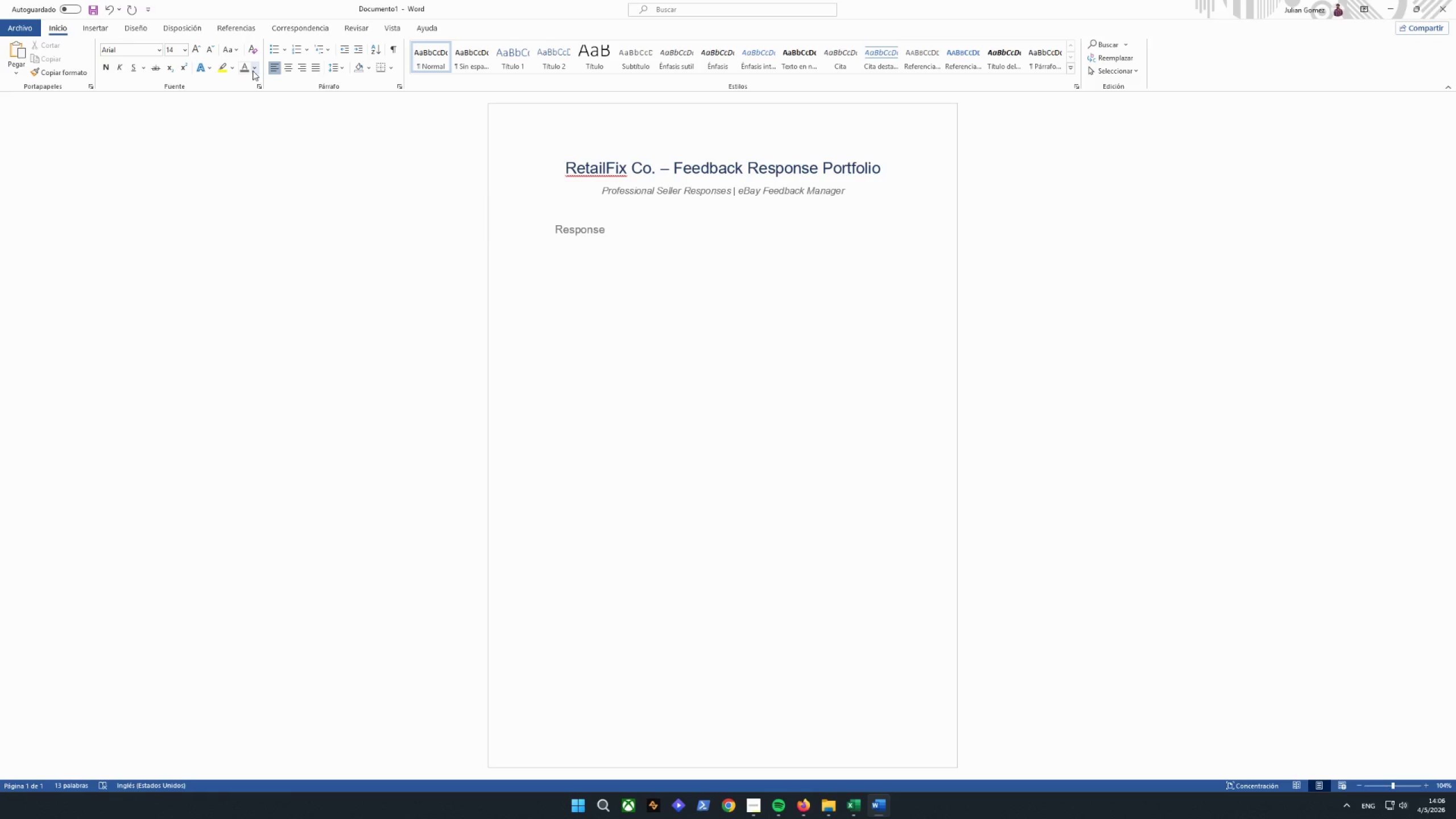 
left_click_drag(start_coordinate=[621, 235], to_coordinate=[517, 224])
 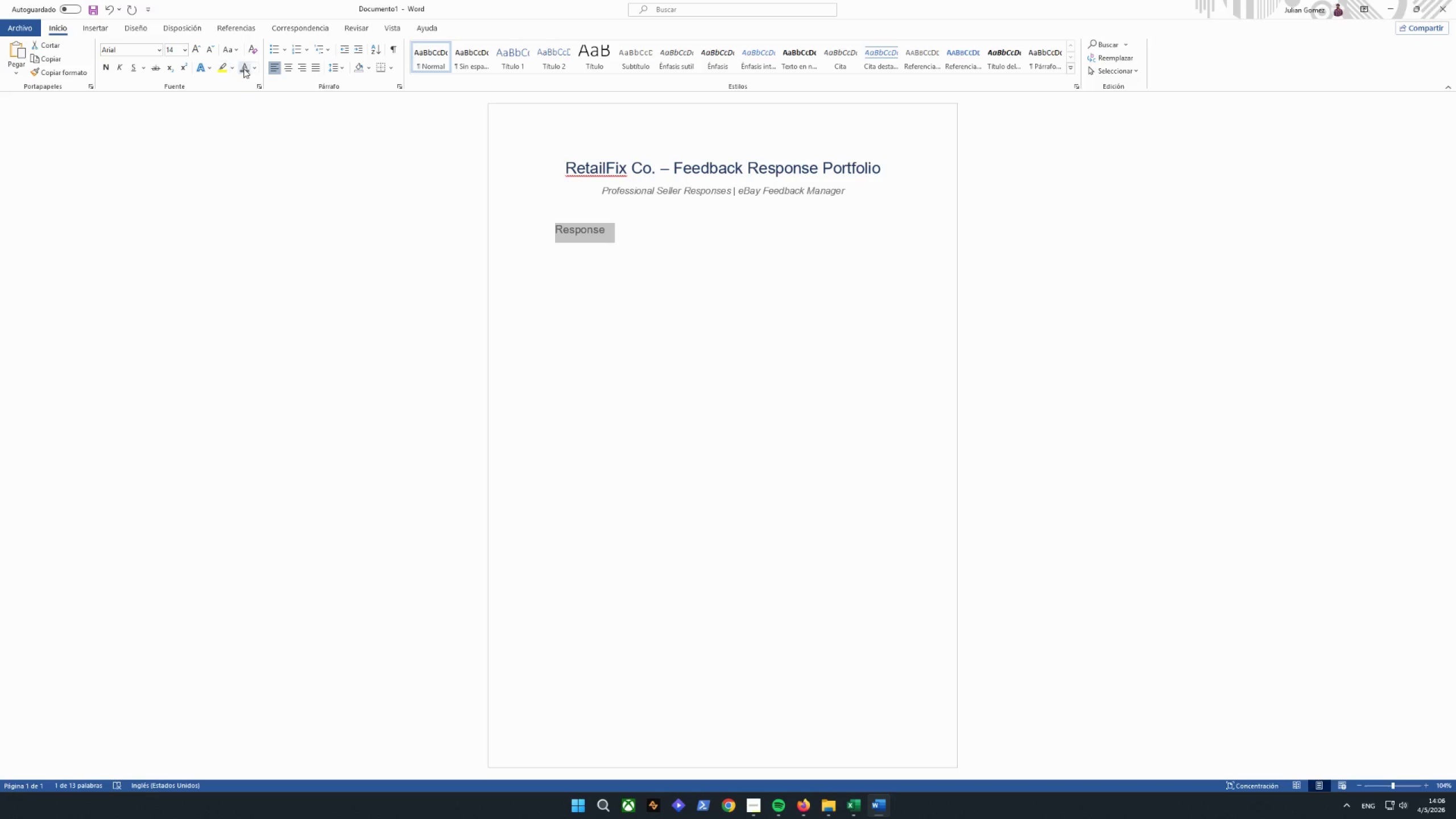 
left_click([253, 68])
 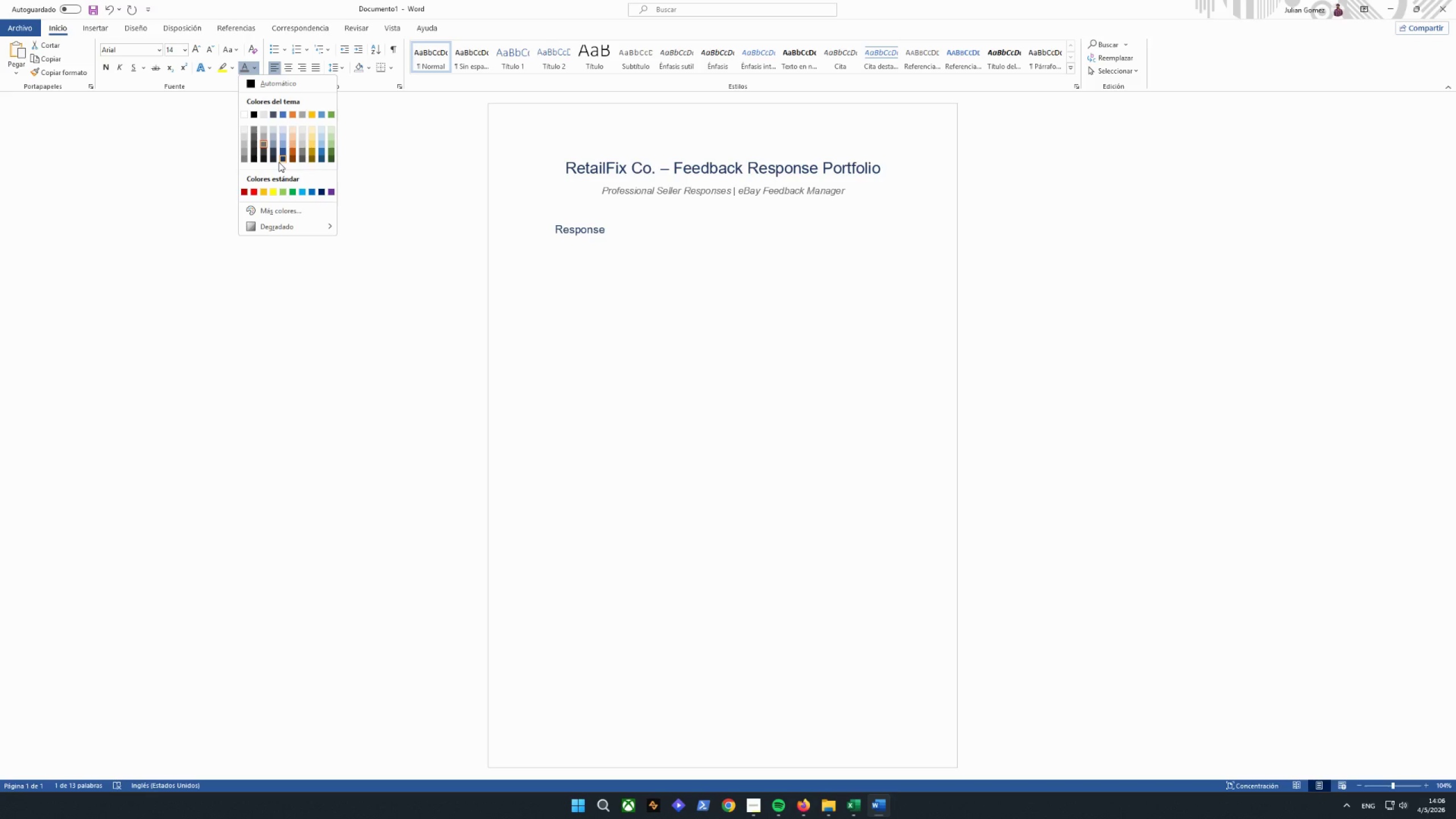 
left_click([279, 162])
 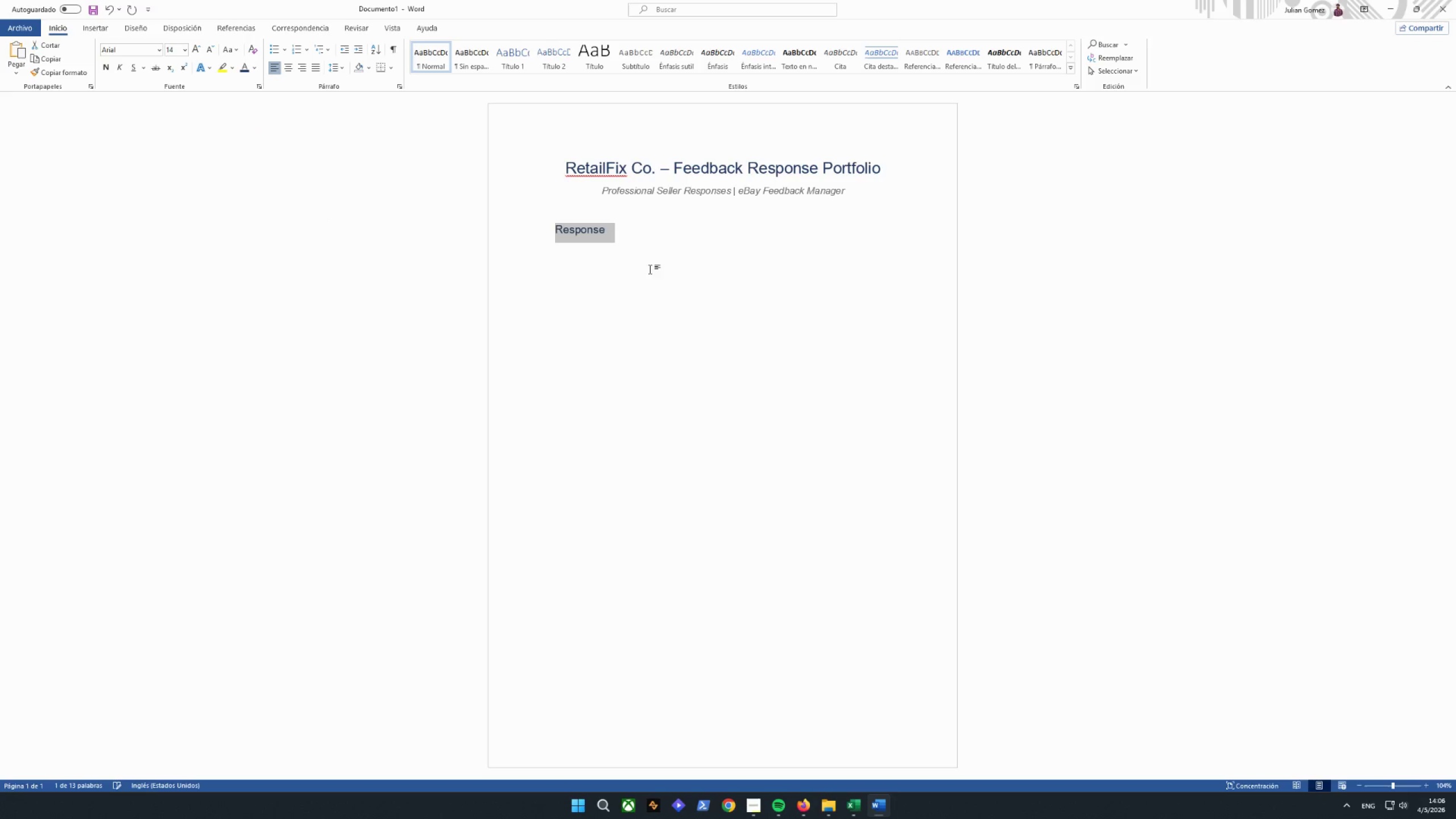 
left_click([661, 239])
 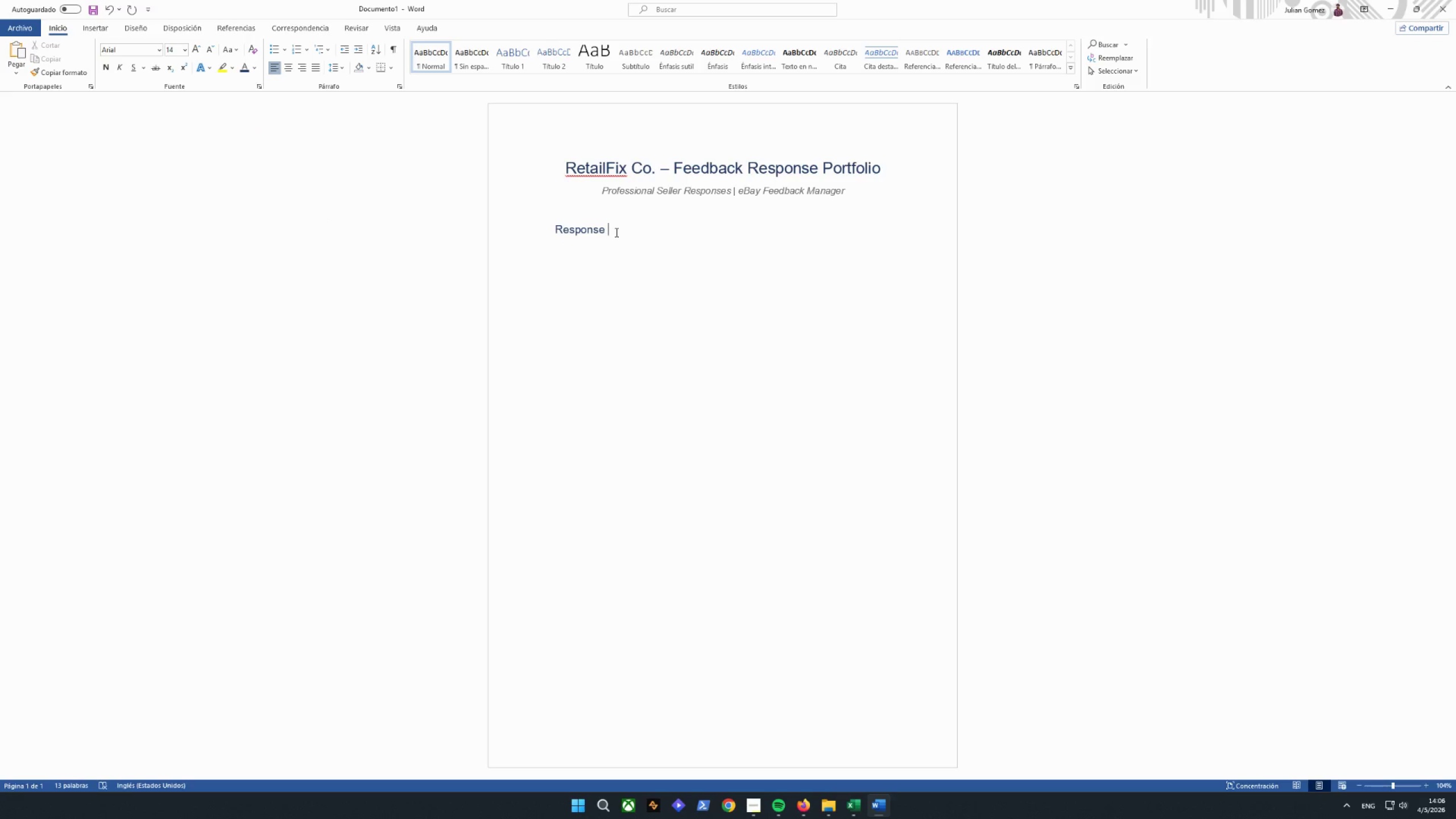 
wait(6.78)
 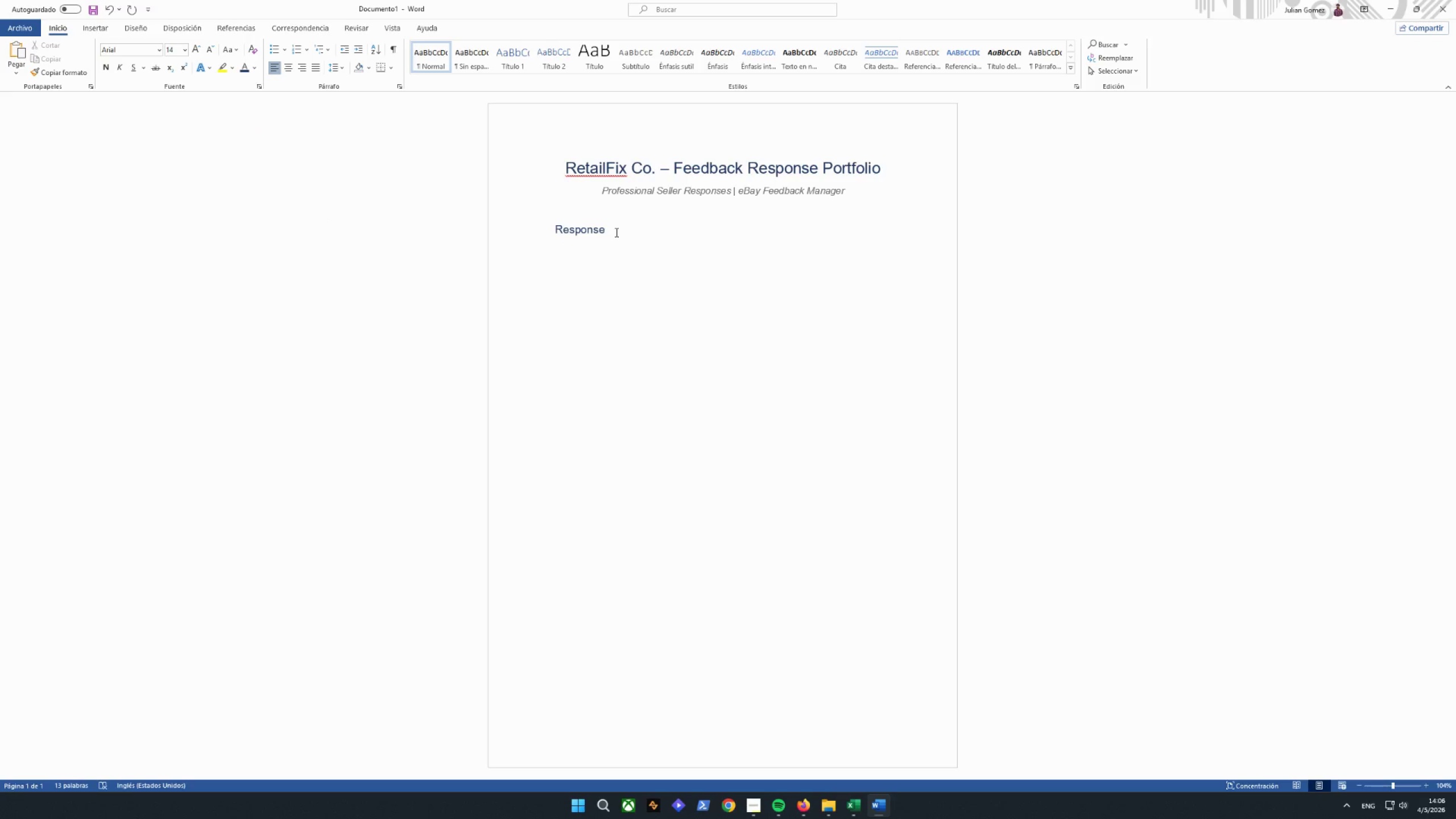 
type(#!)
key(Backspace)
type(1)
 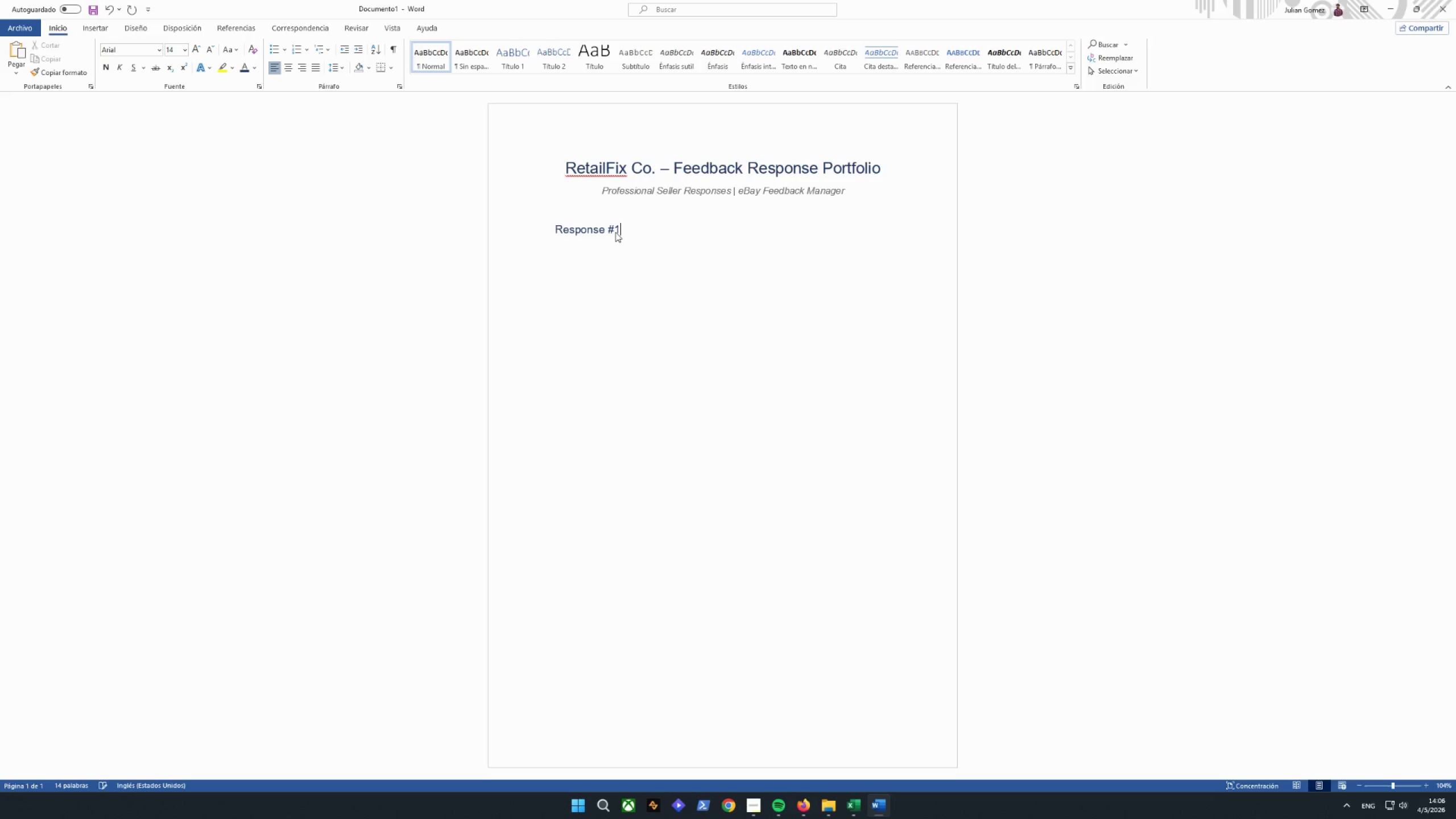 
key(Enter)
 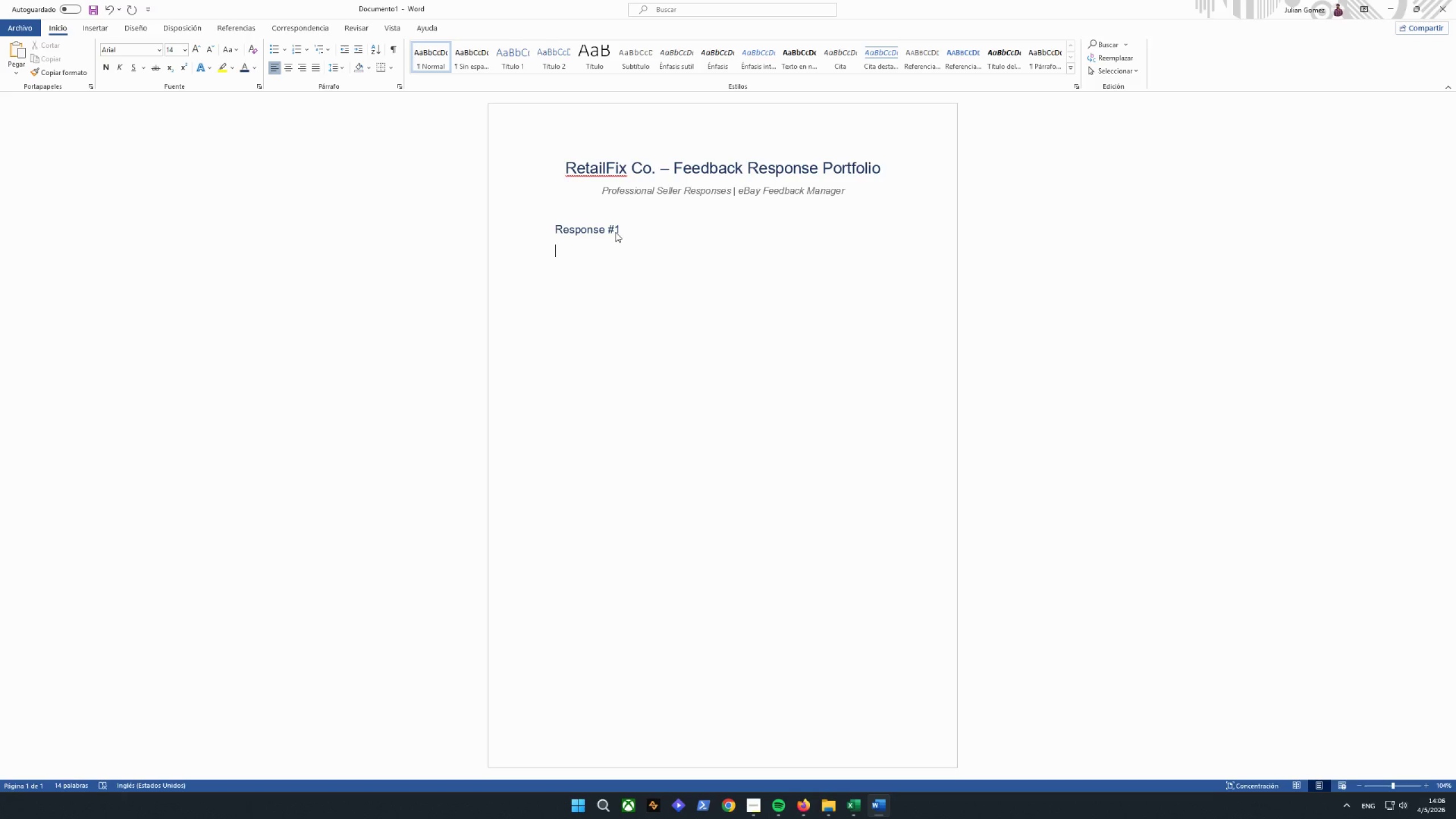 
wait(14.14)
 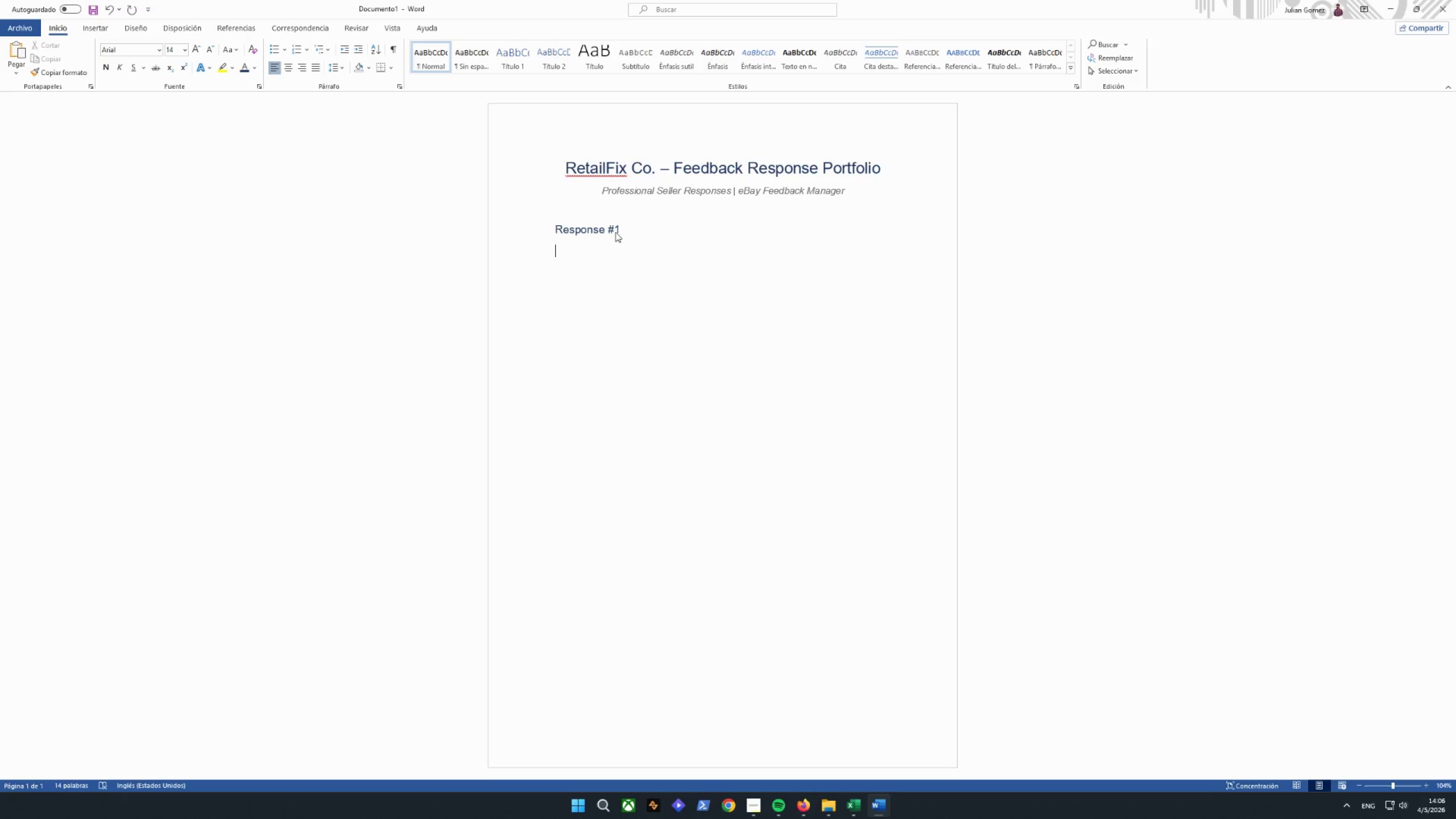 
type(Field )
key(Backspace)
 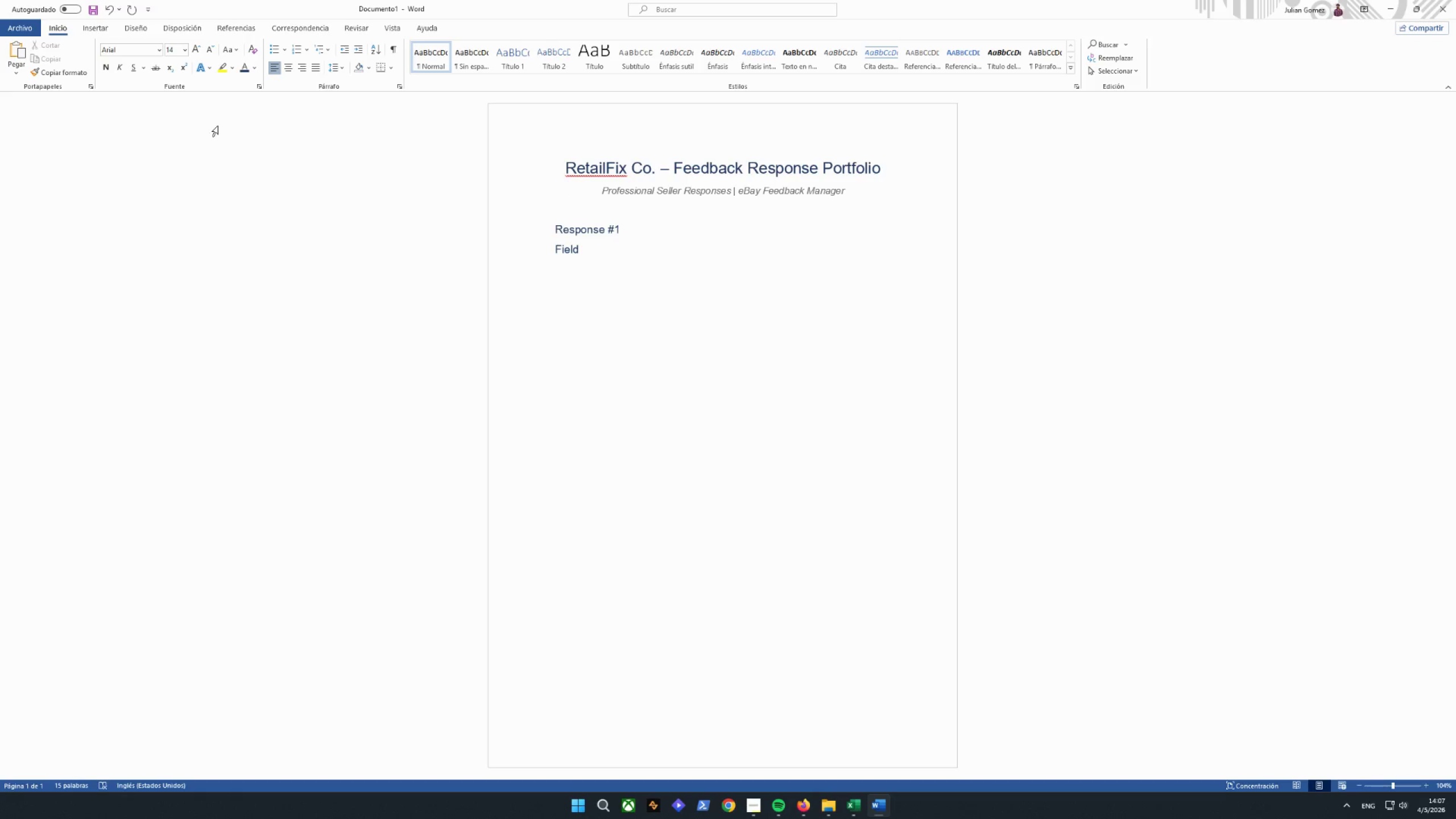 
left_click_drag(start_coordinate=[605, 254], to_coordinate=[526, 249])
 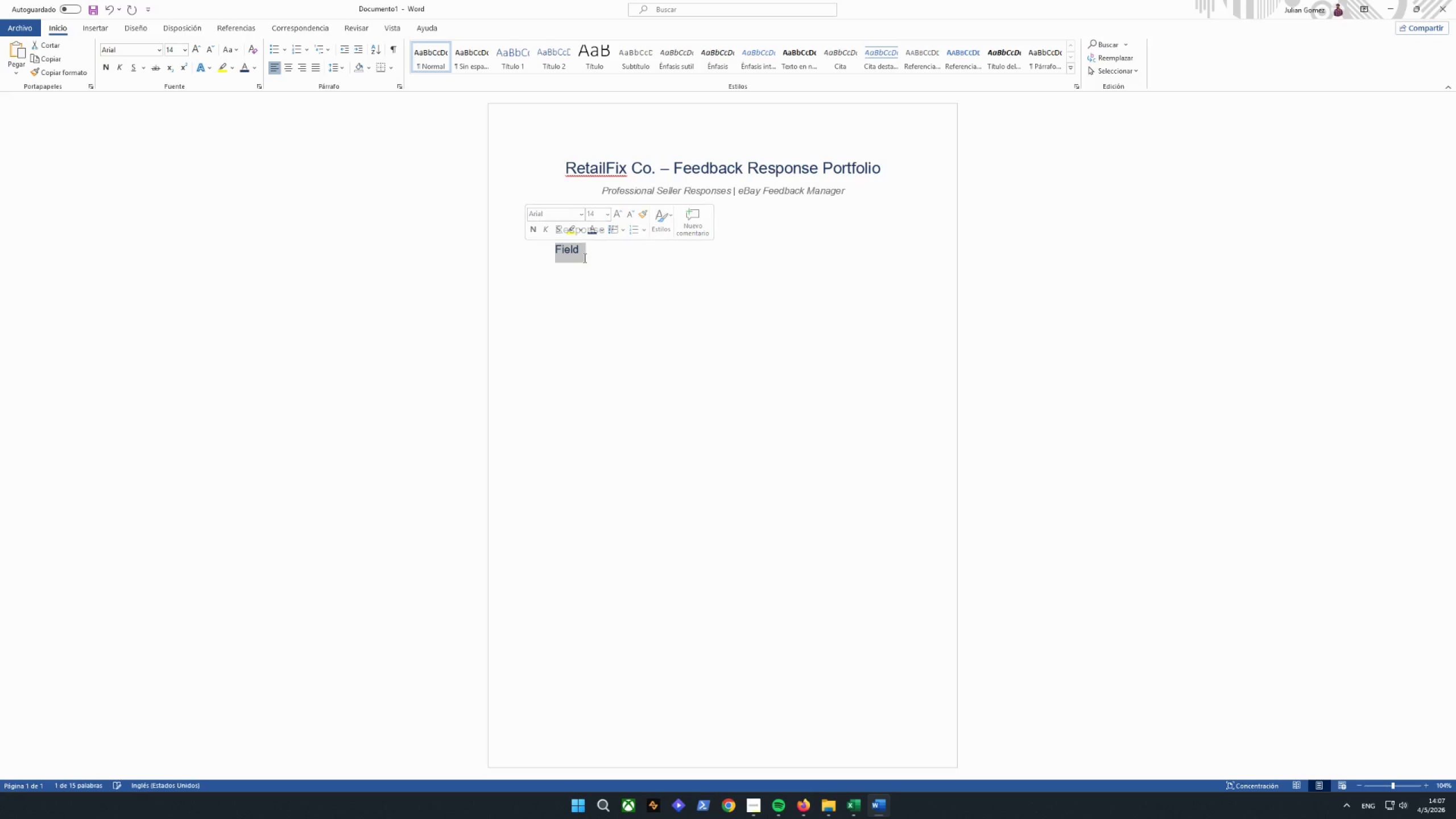 
key(Backspace)
 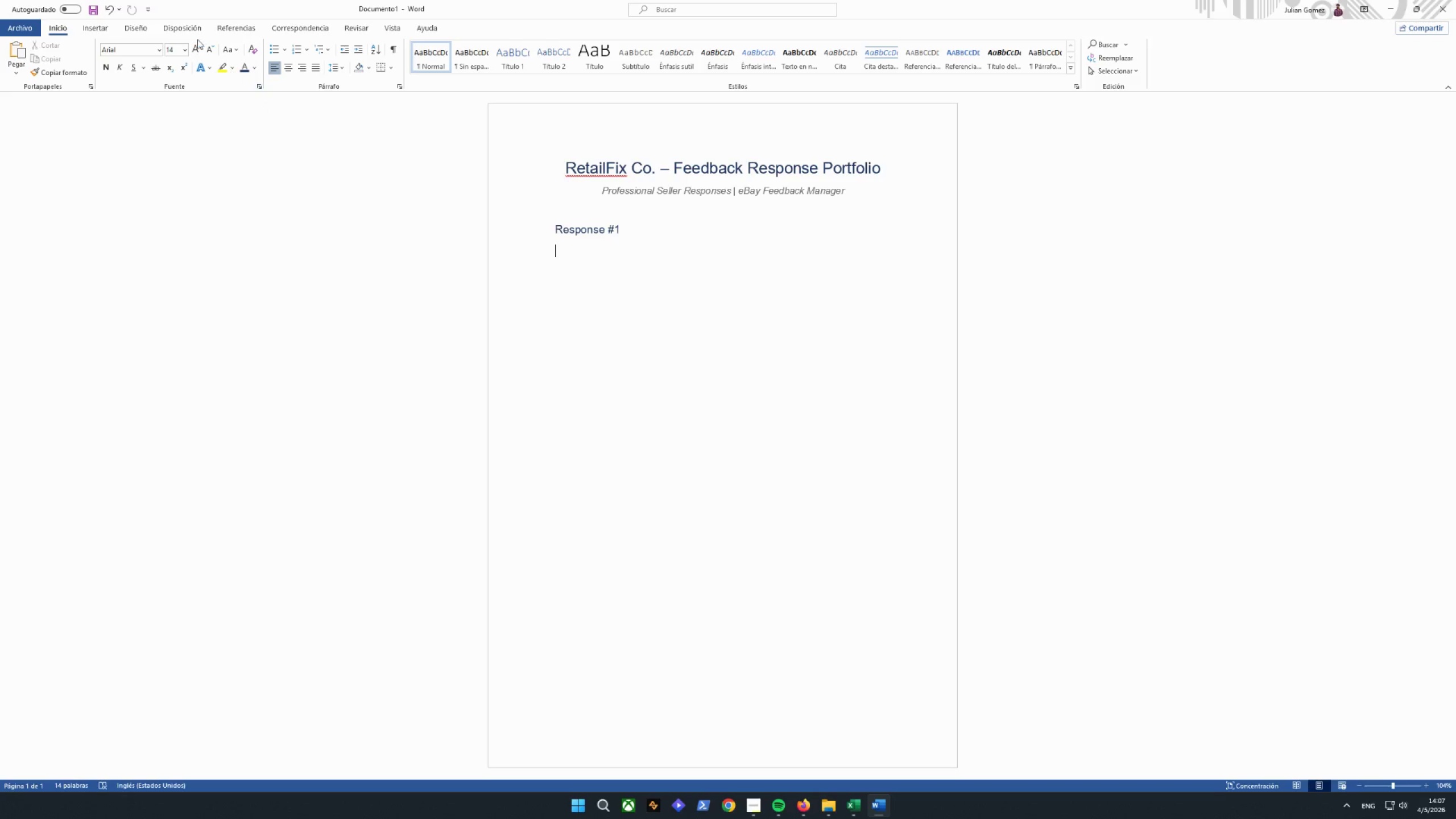 
left_click([104, 31])
 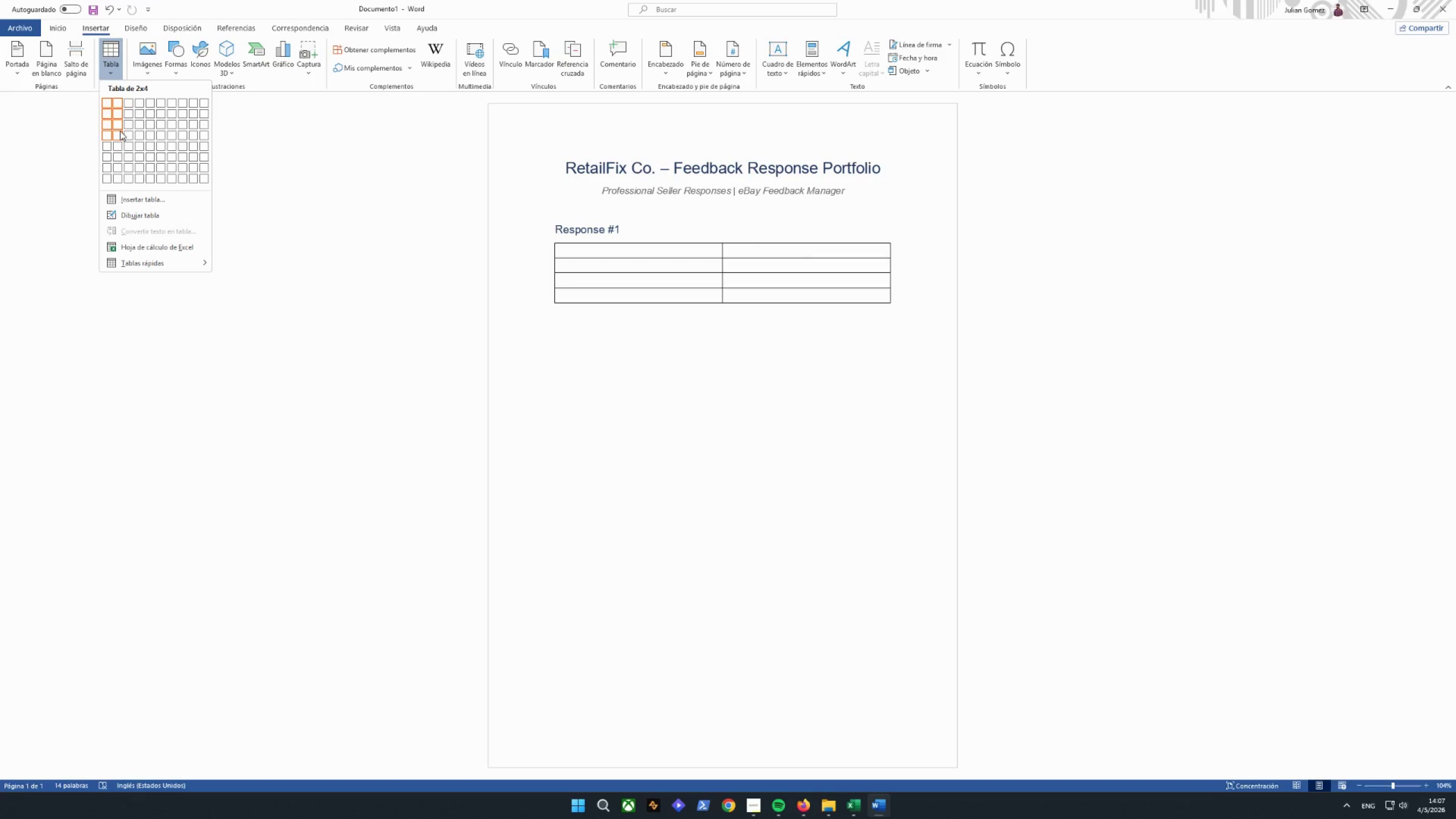 
wait(9.22)
 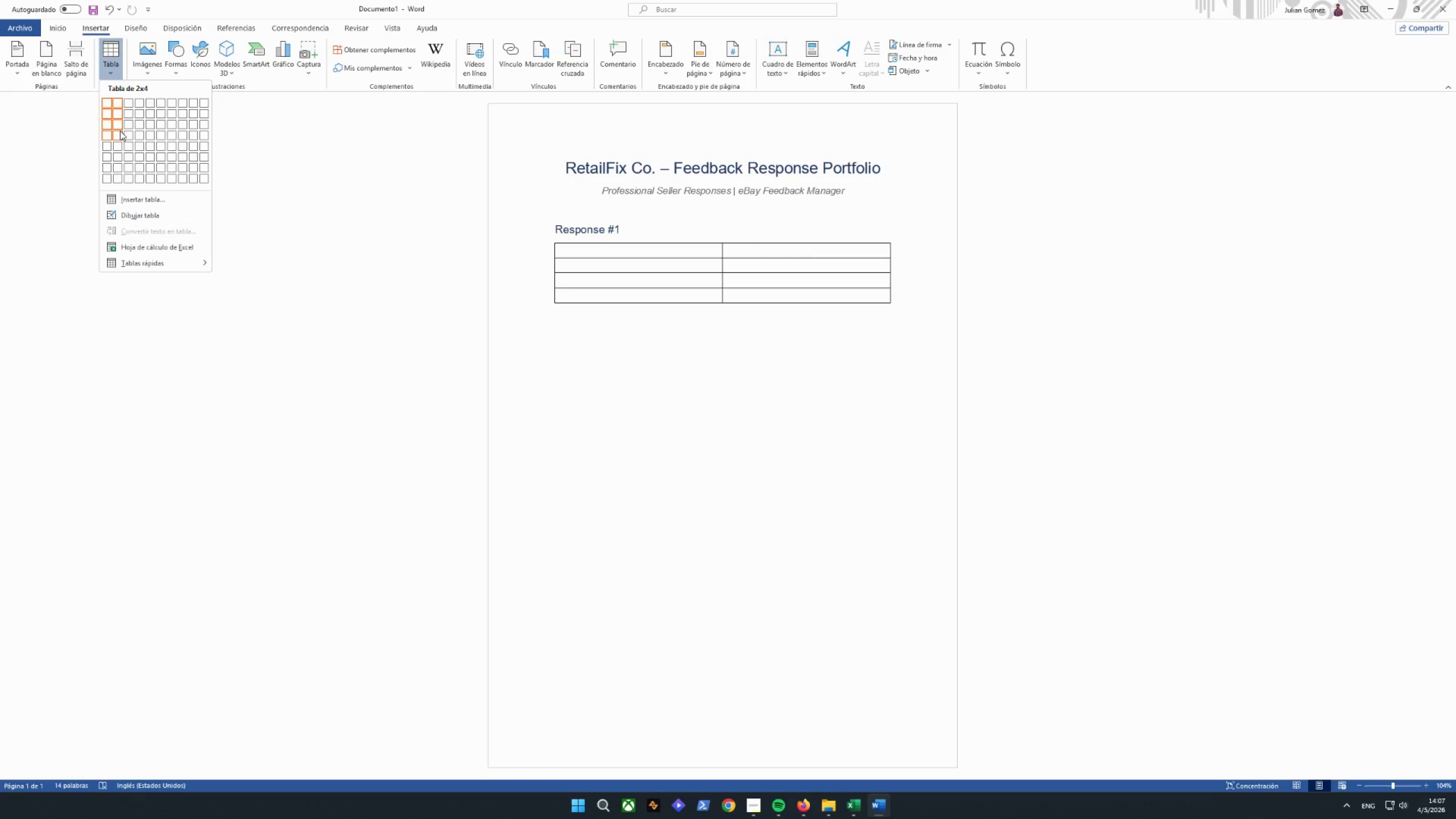 
left_click([122, 152])
 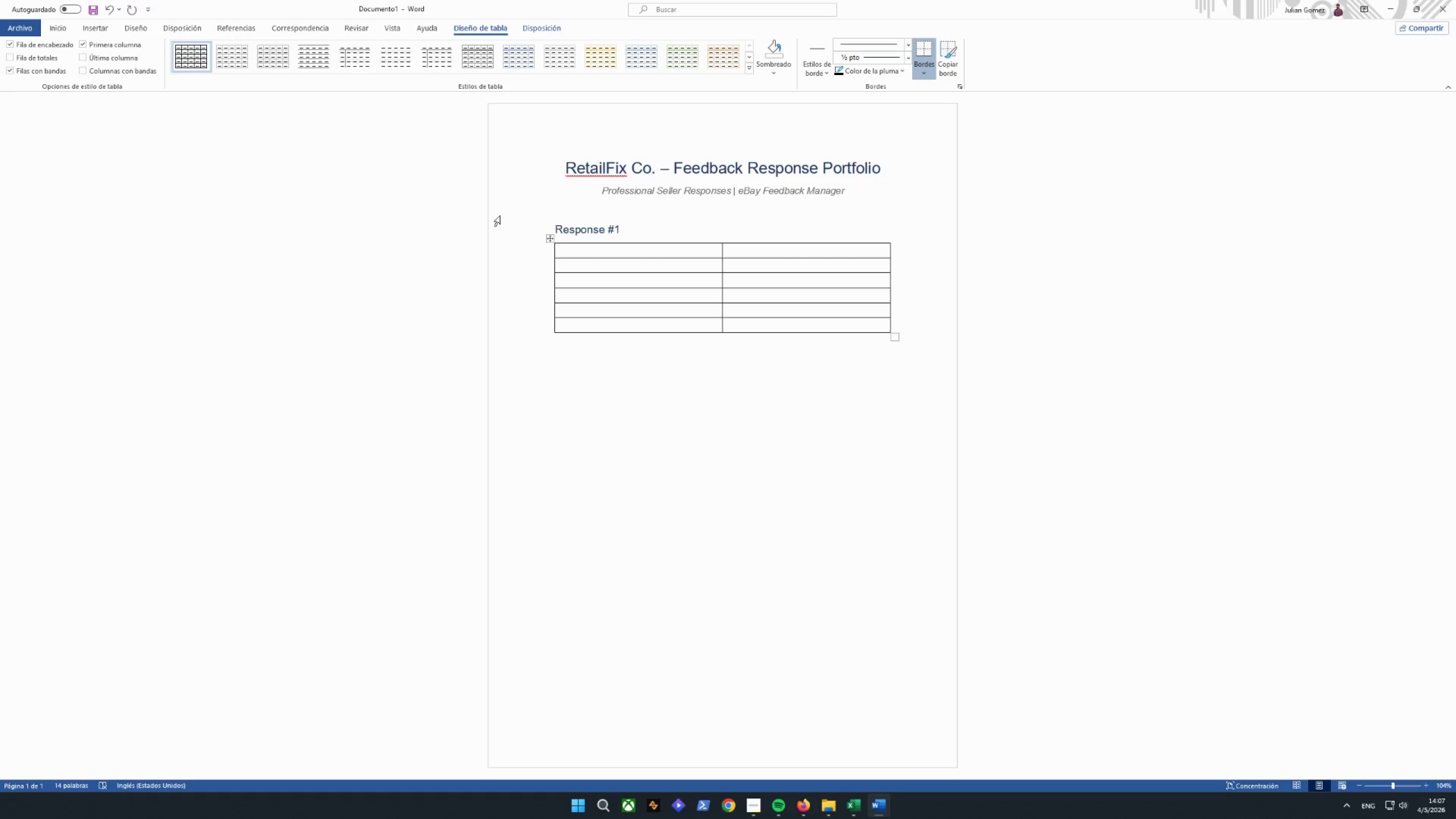 
type(fiel)
key(Backspace)
key(Backspace)
key(Backspace)
key(Backspace)
type(Field)
key(Tab)
type(de)
key(Backspace)
key(Backspace)
type(Der)
key(Backspace)
type(tail)
 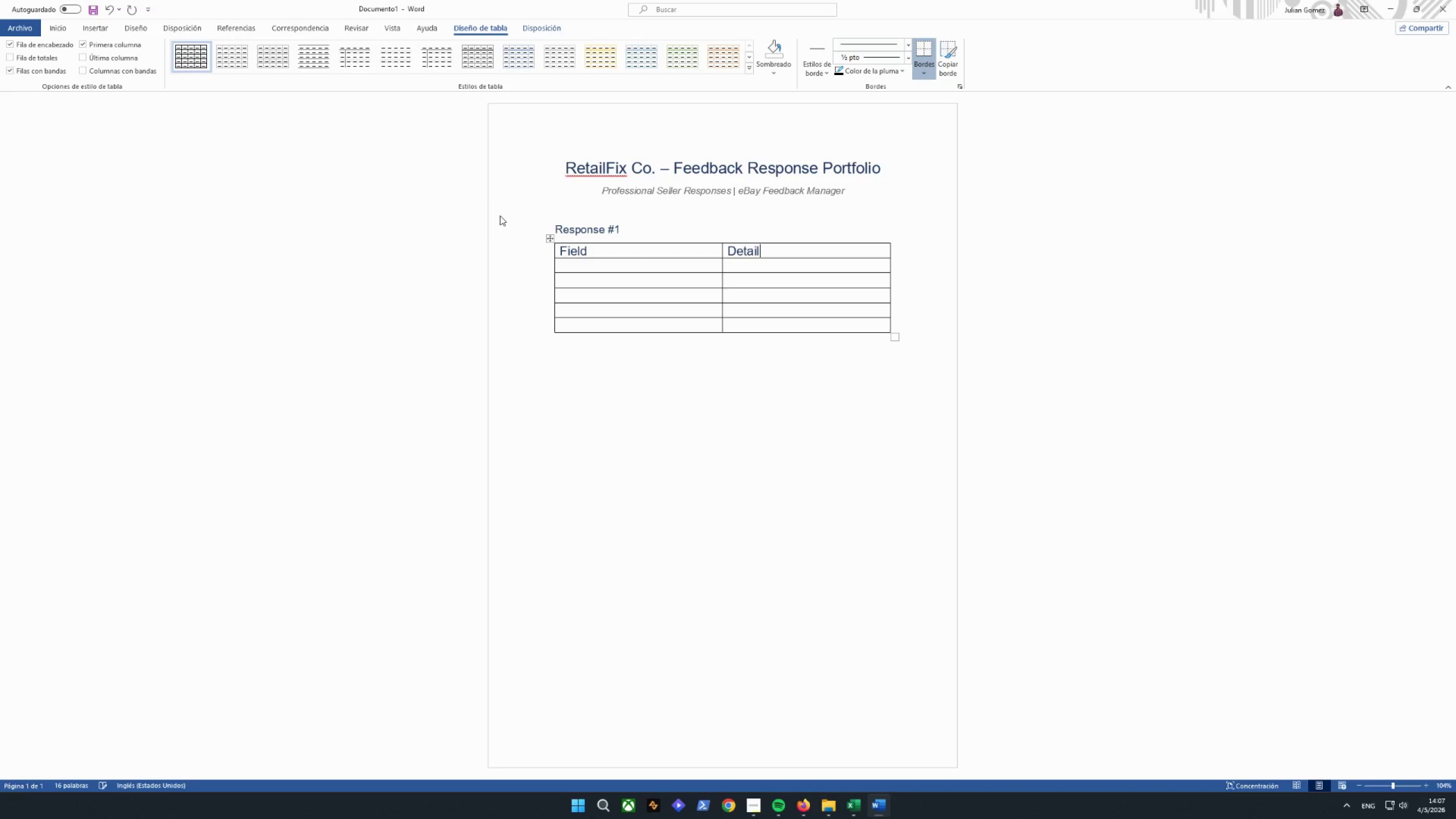 
key(Enter)
 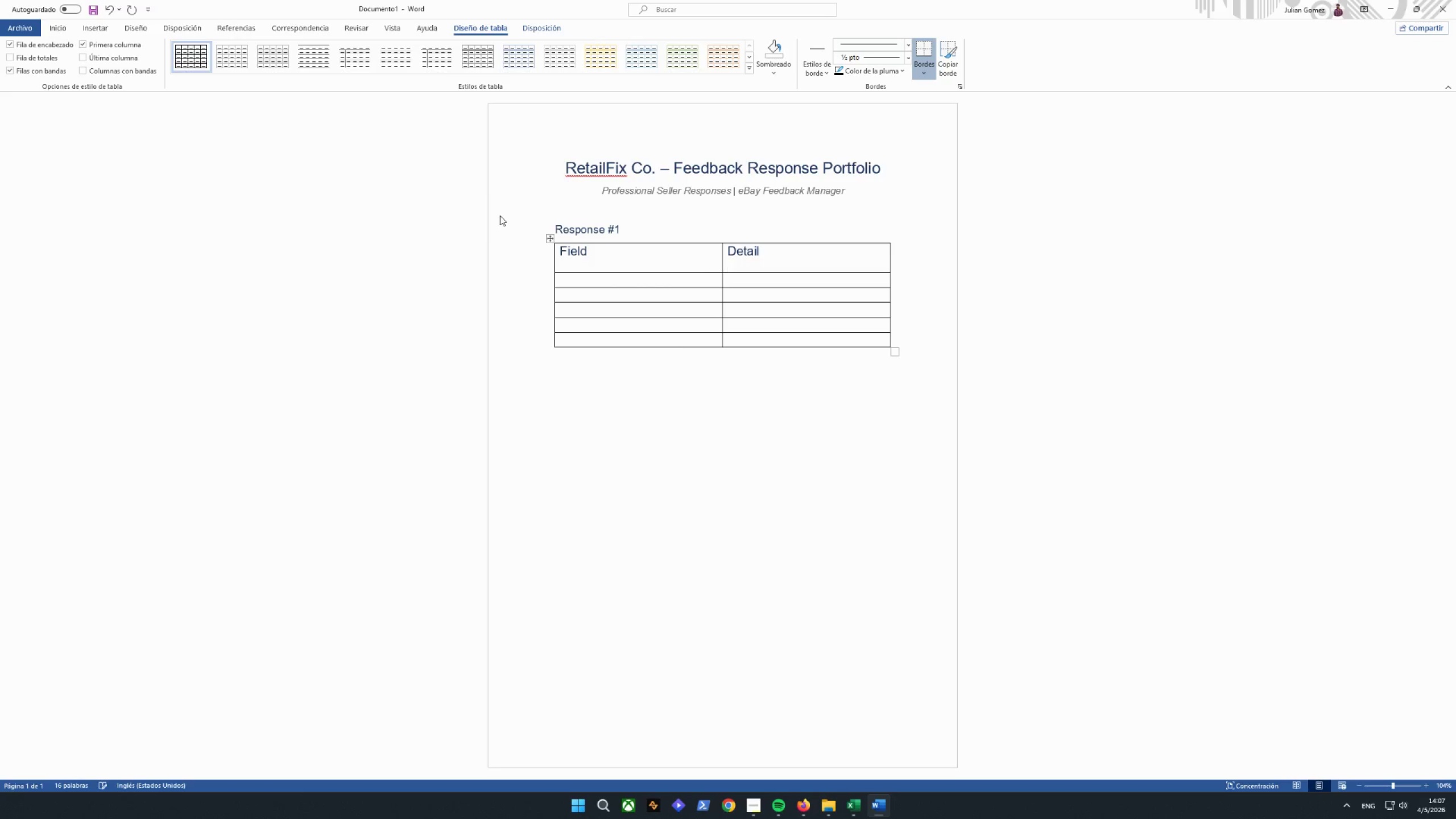 
key(Backspace)
 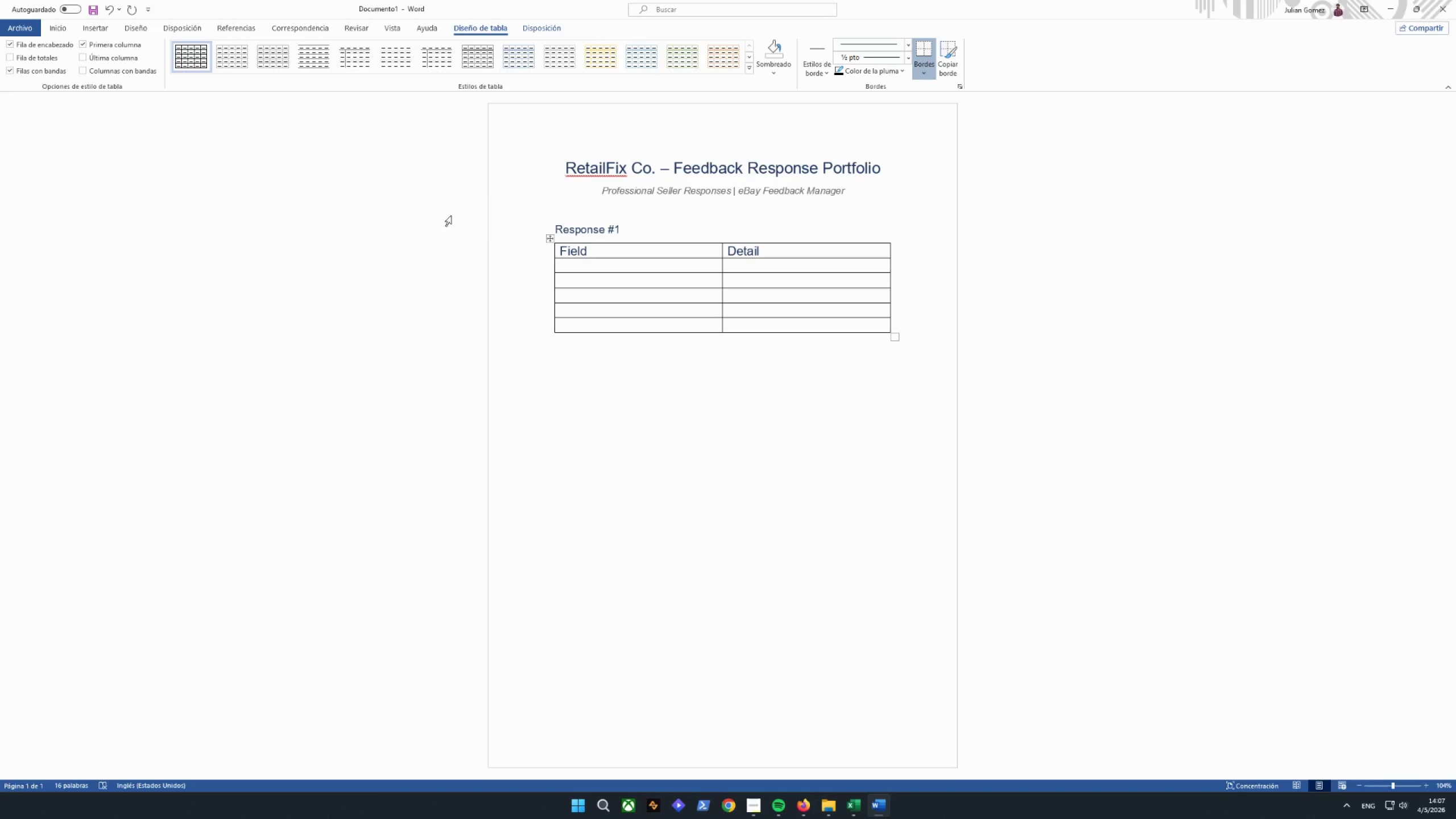 
left_click([594, 264])
 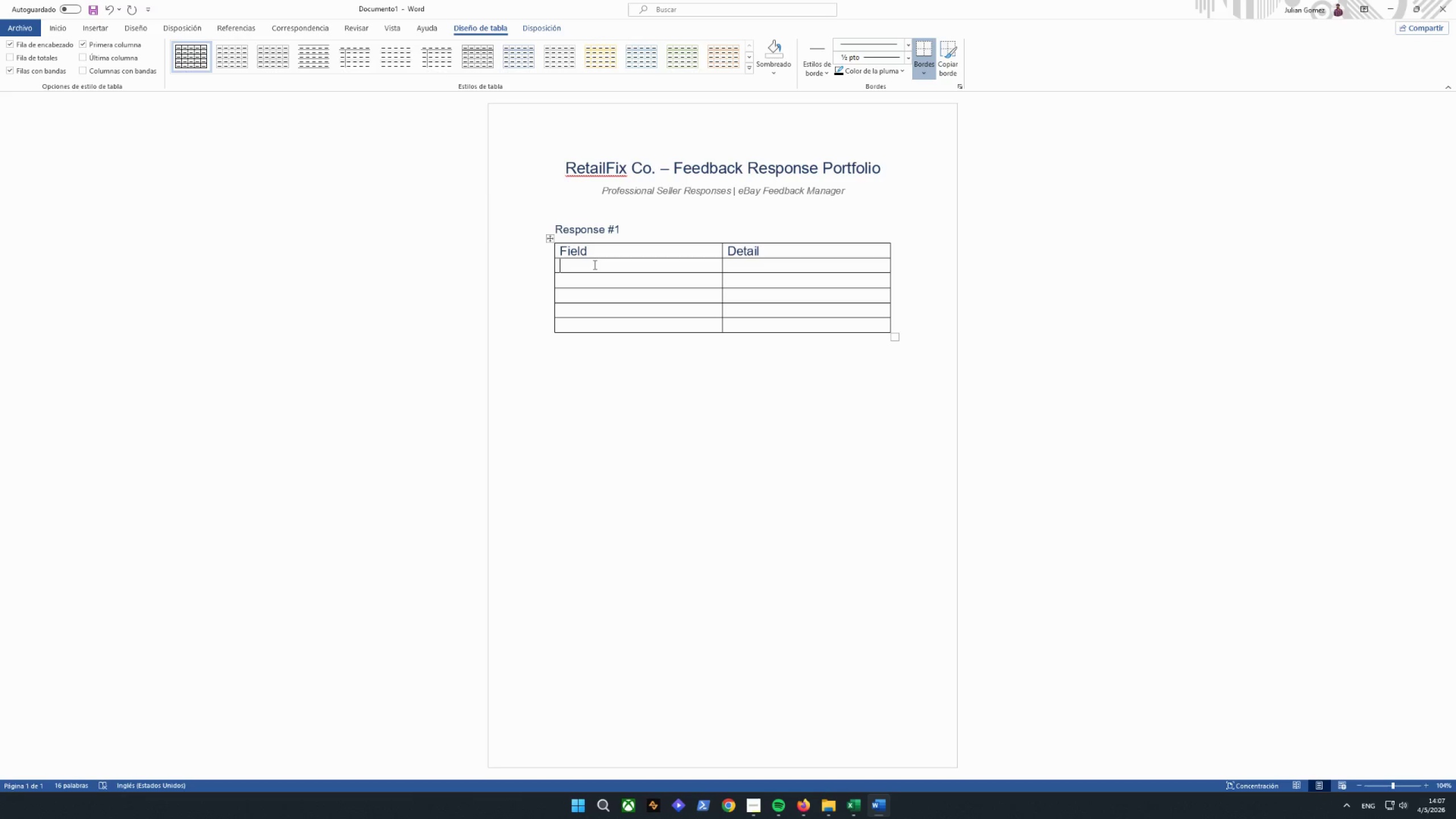 
type(Order id)
key(Backspace)
key(Backspace)
type(ID)
key(Tab)
 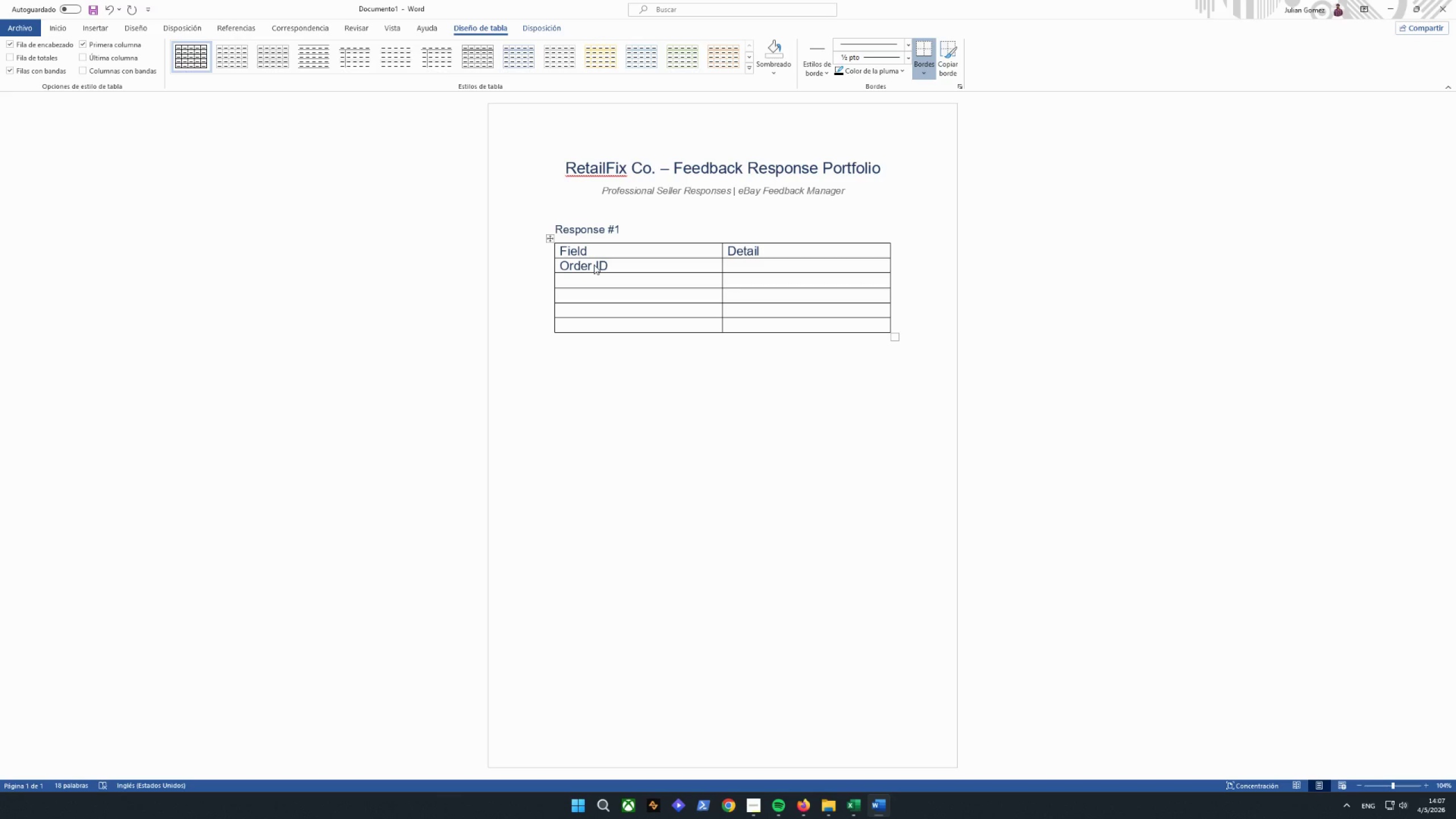 
type(11-04)
 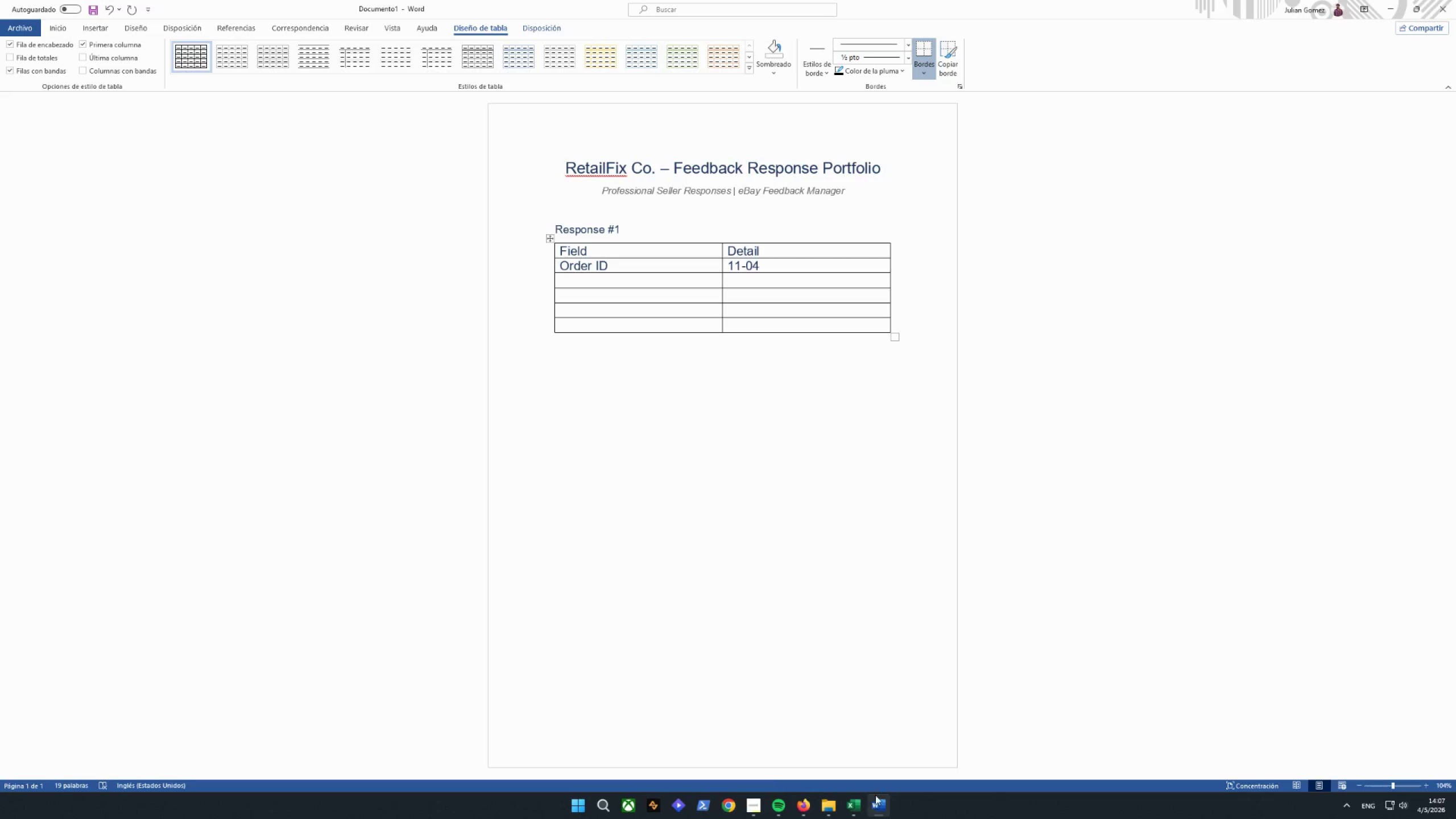 
left_click_drag(start_coordinate=[780, 266], to_coordinate=[704, 265])
 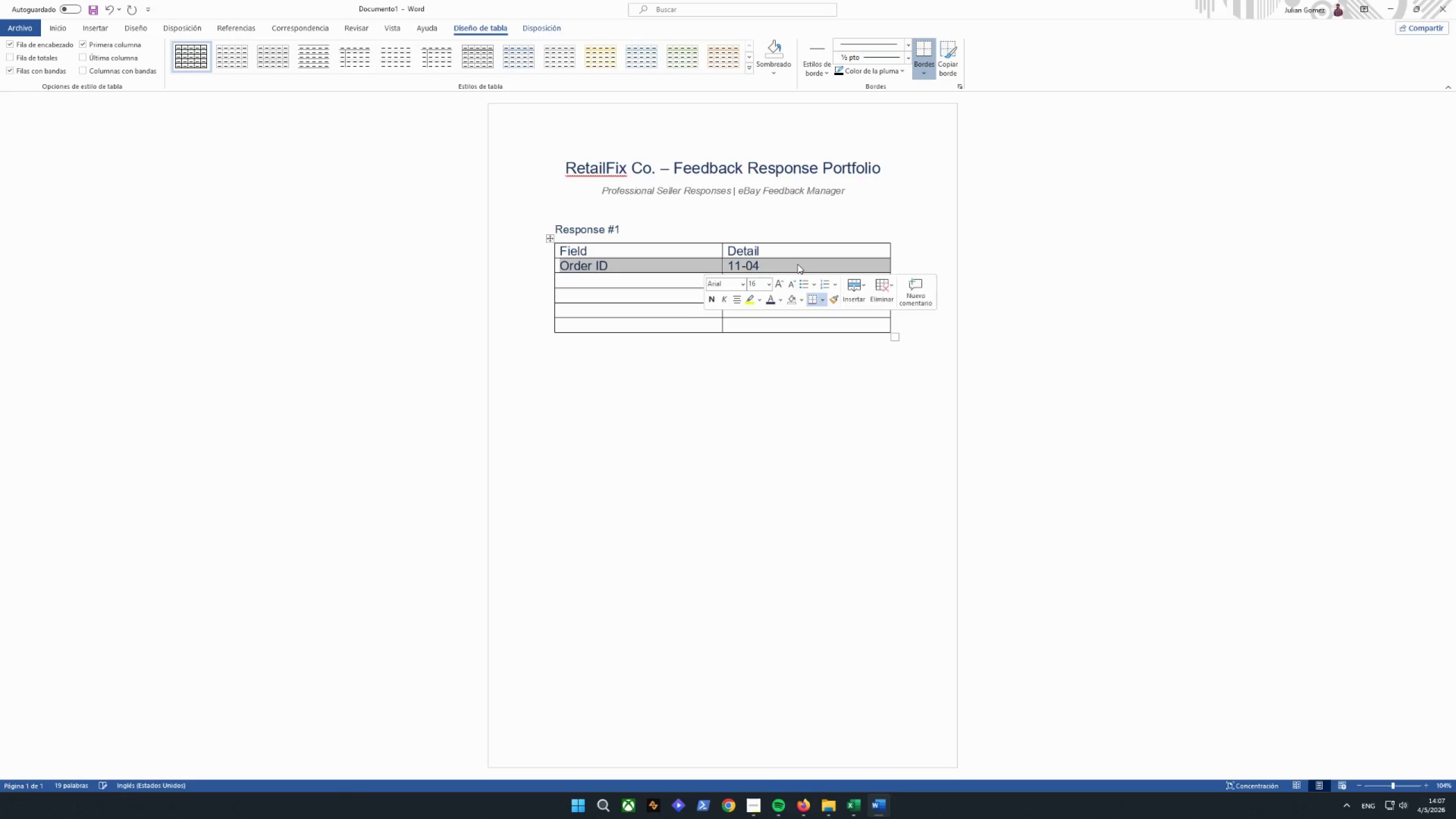 
double_click([797, 263])
 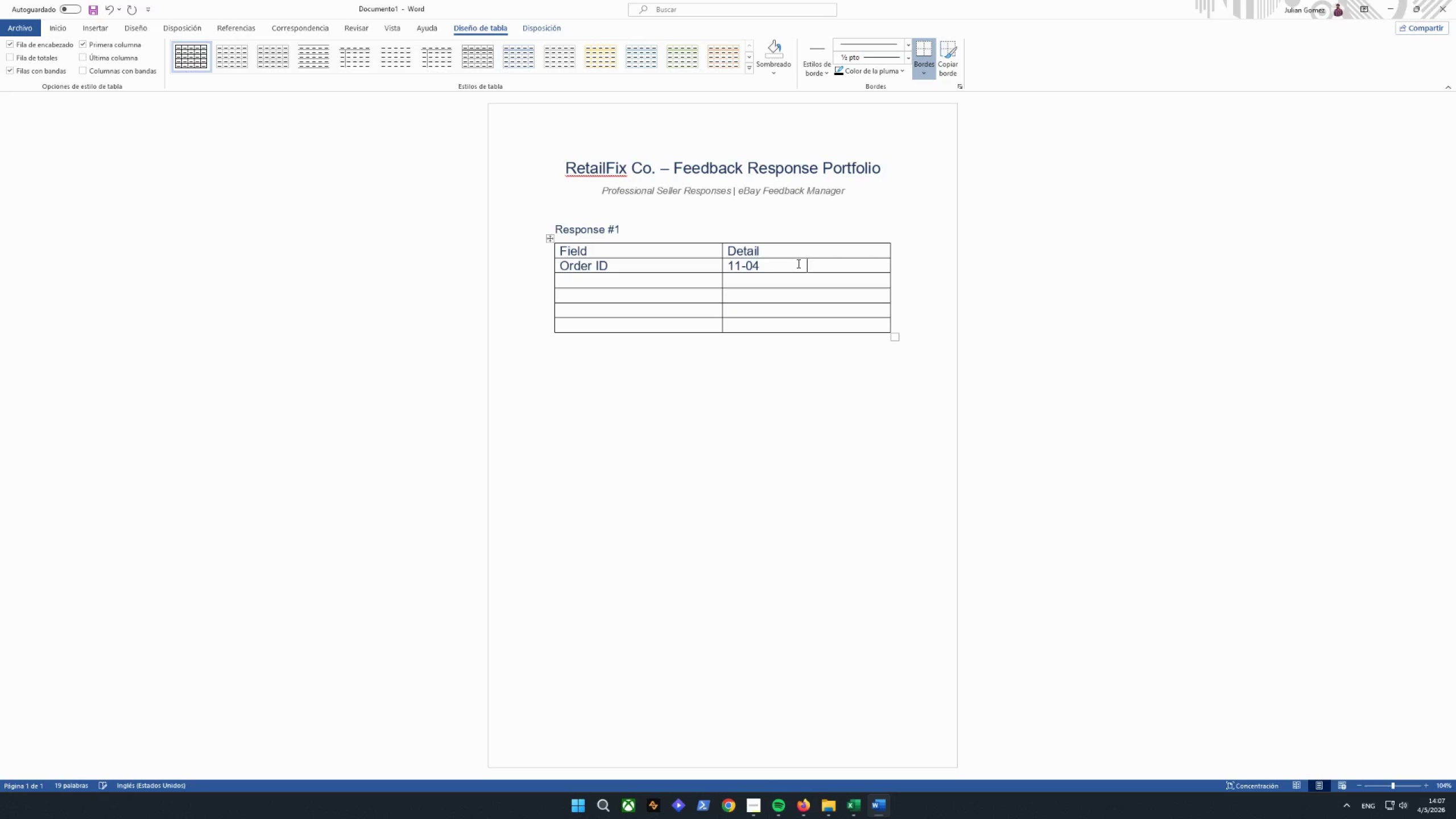 
key(Backspace)
 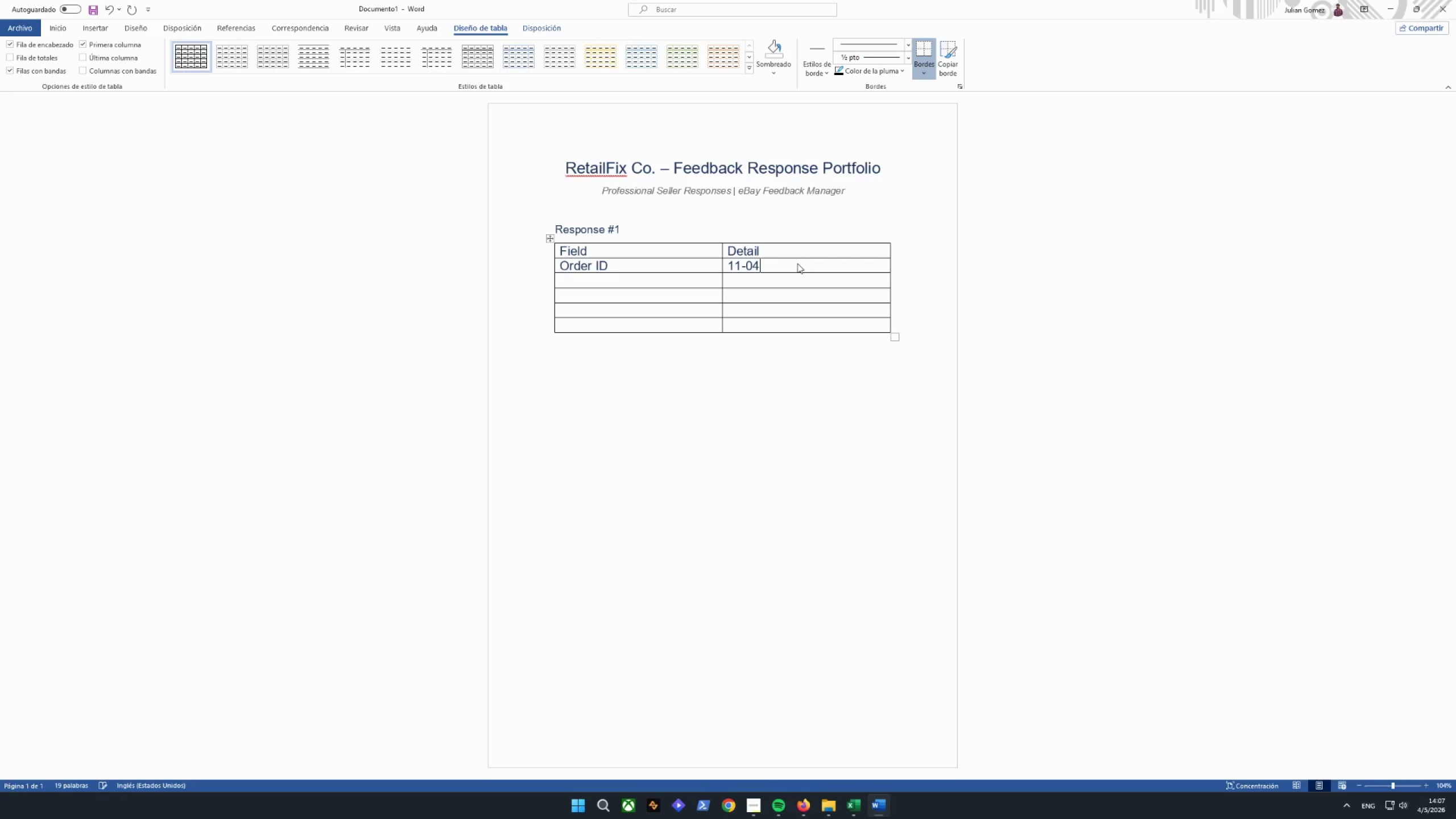 
key(Backspace)
 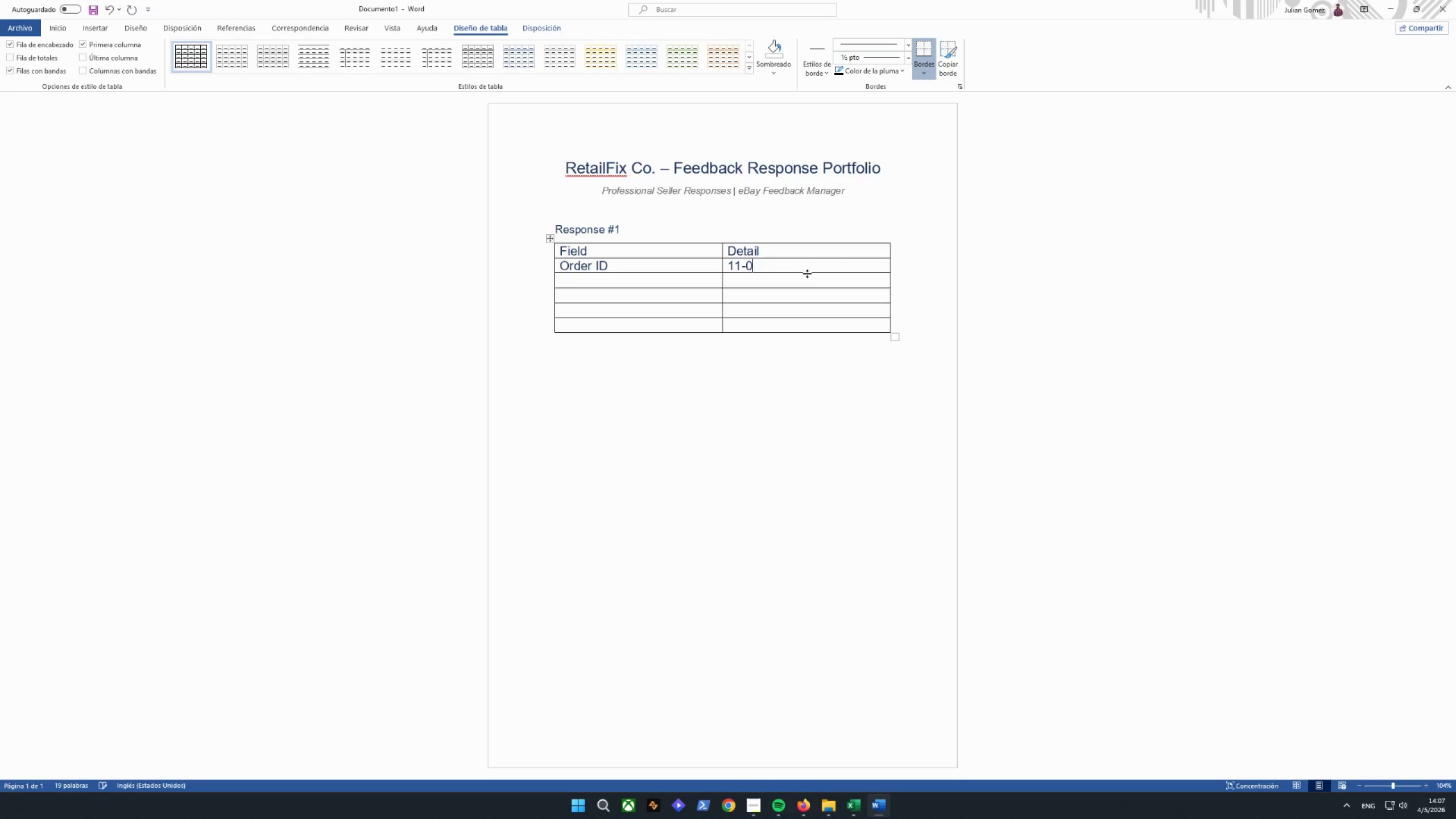 
key(Backspace)
 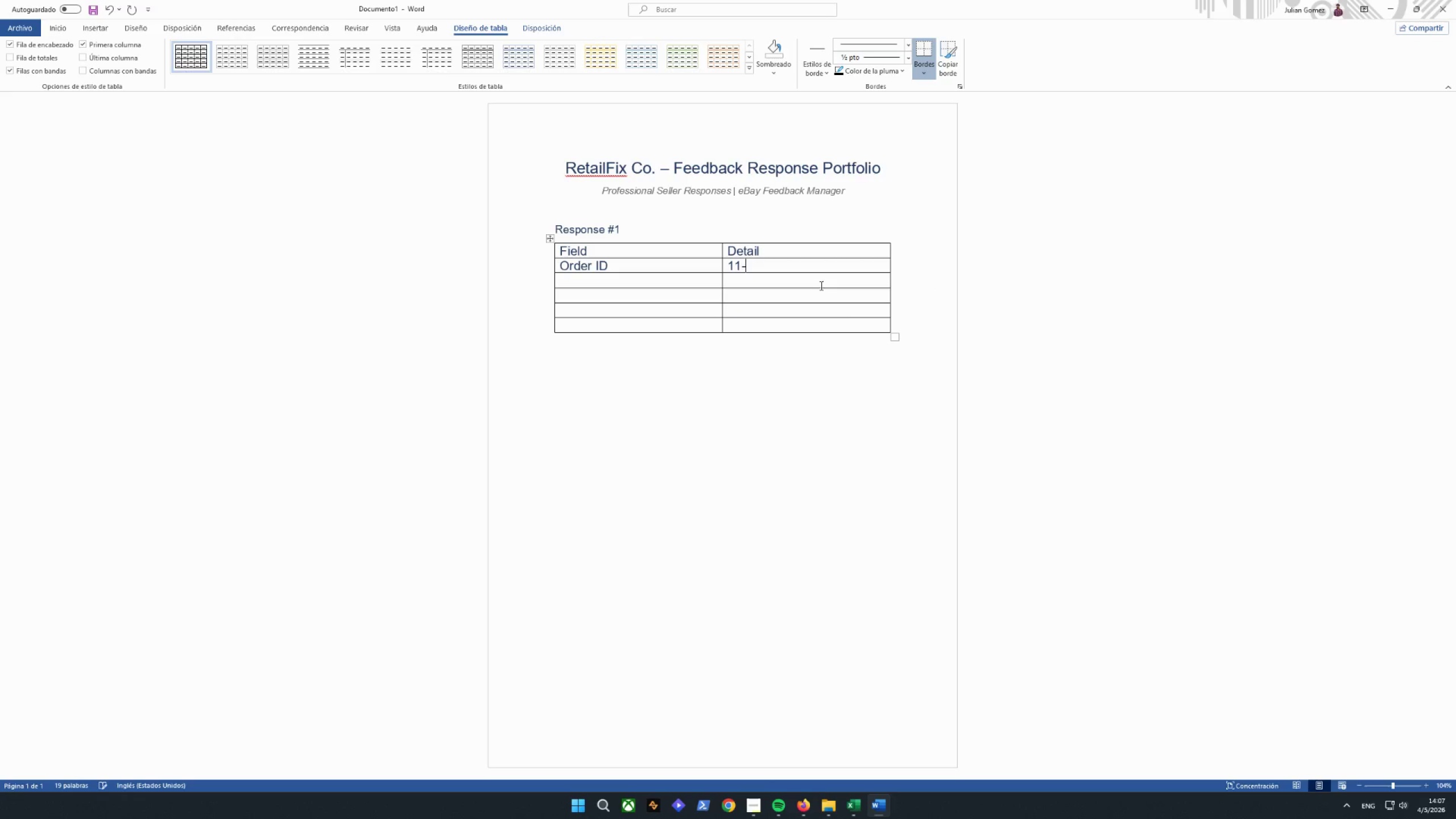 
key(Backspace)
 